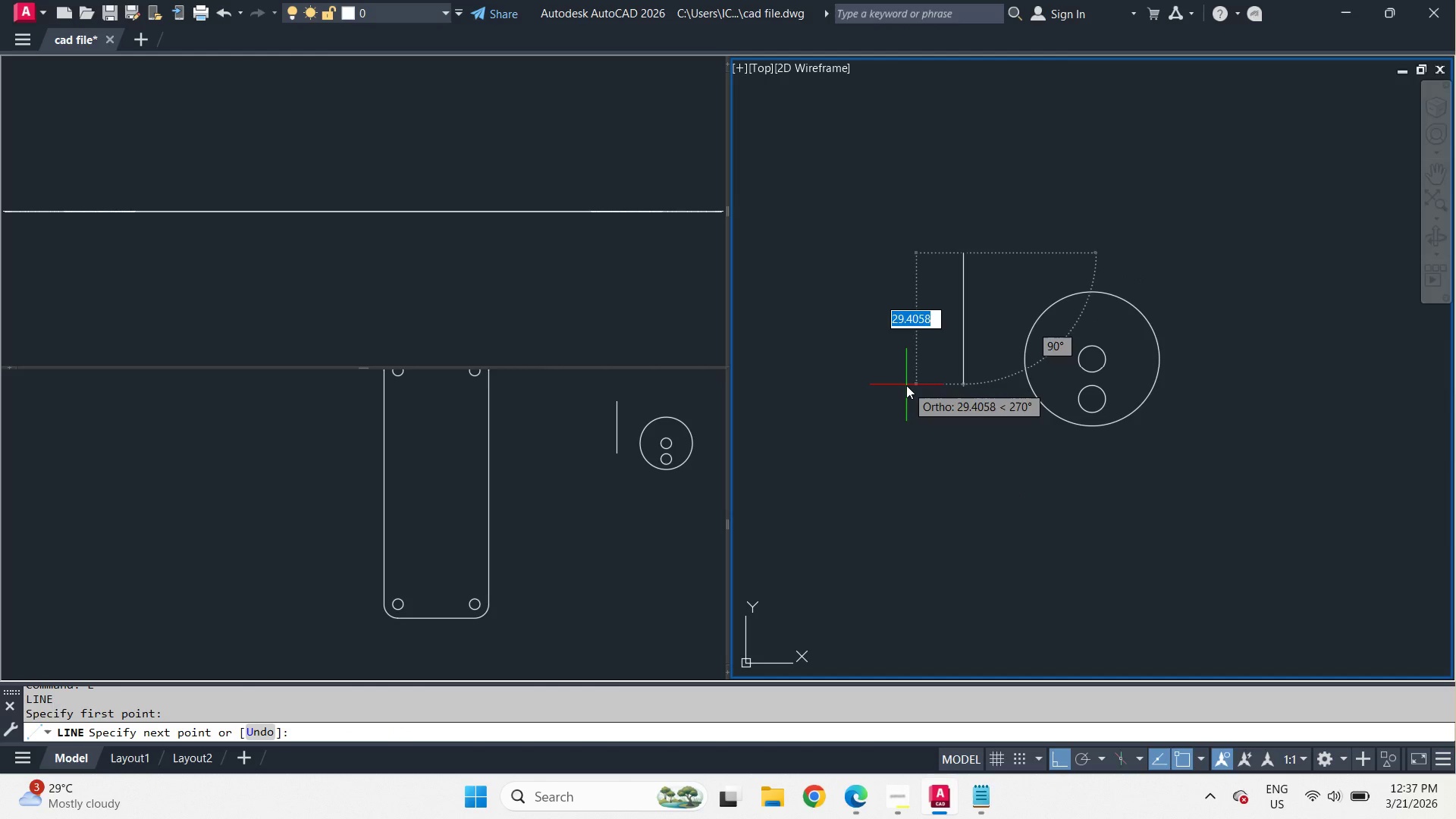 
key(Escape)
 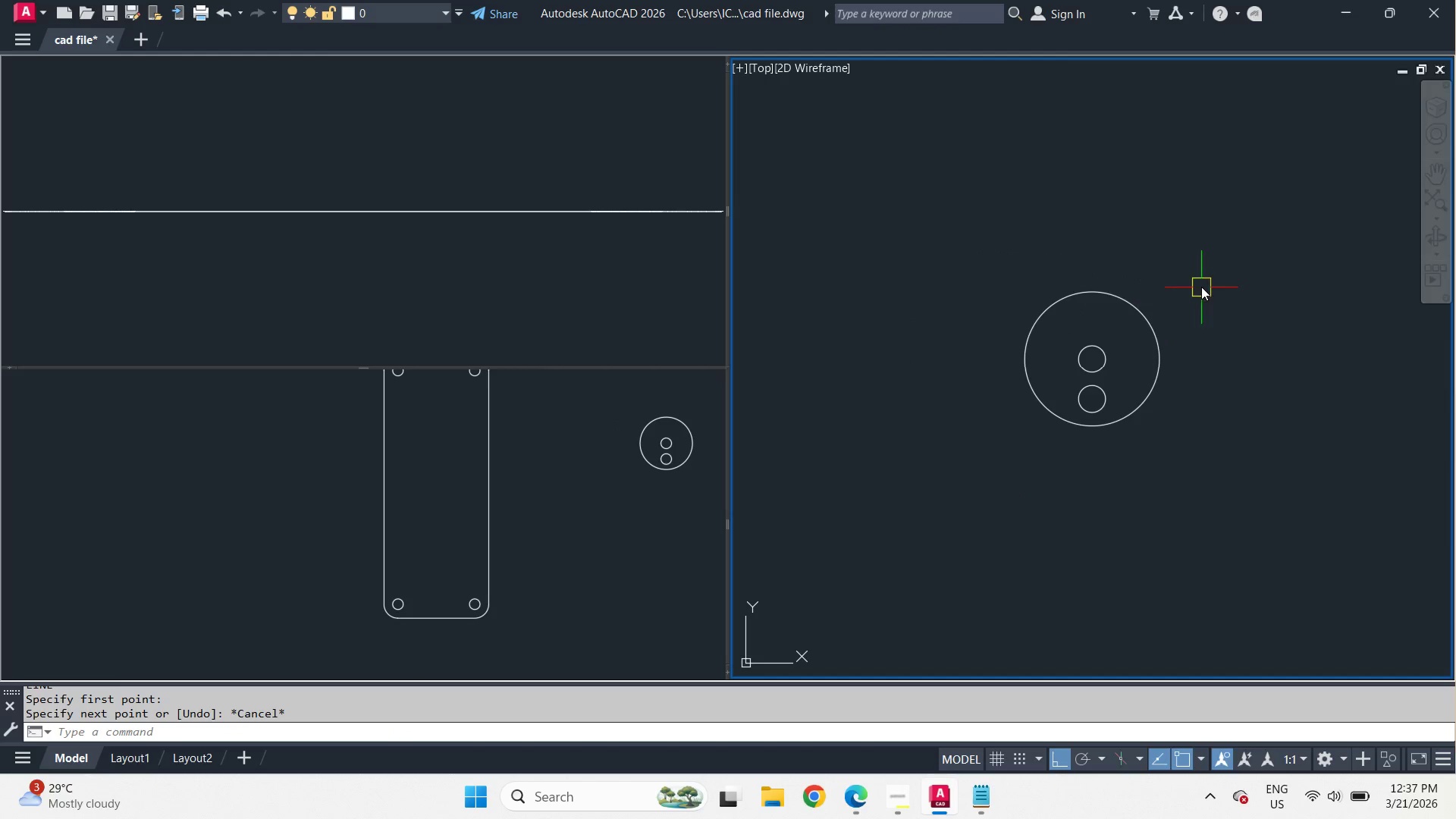 
scroll: coordinate [1193, 278], scroll_direction: down, amount: 2.0
 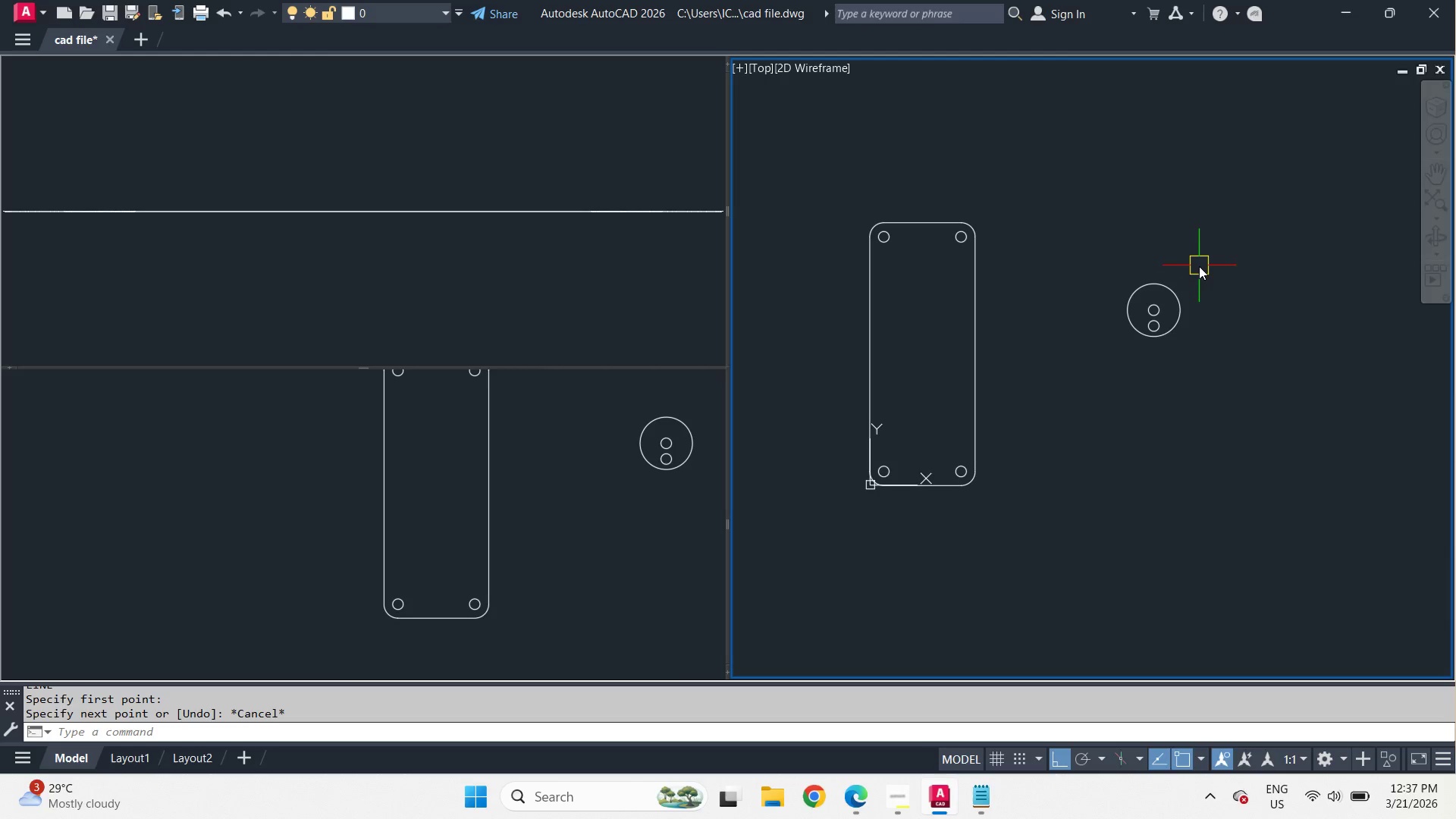 
key(L)
 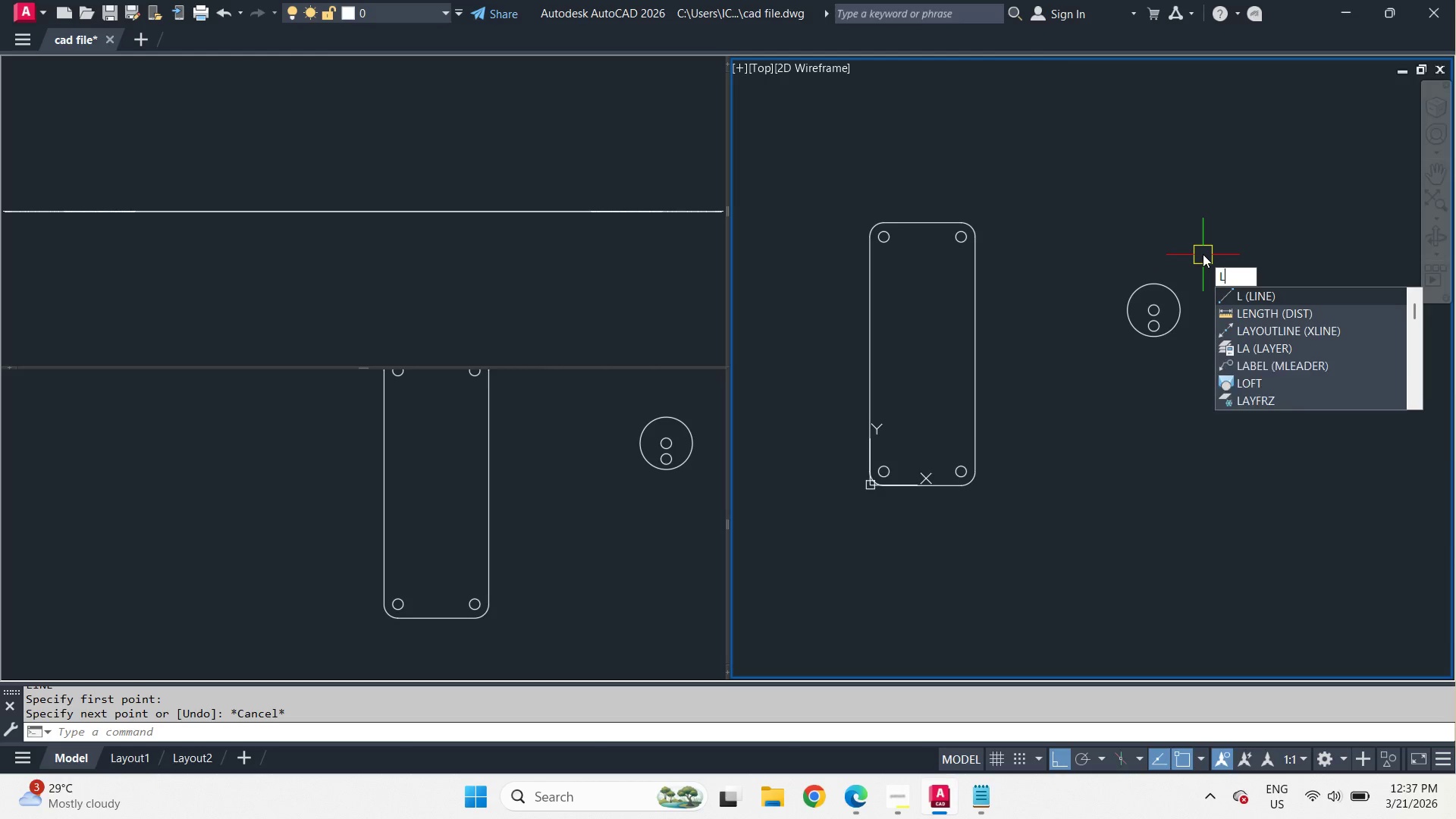 
key(Space)
 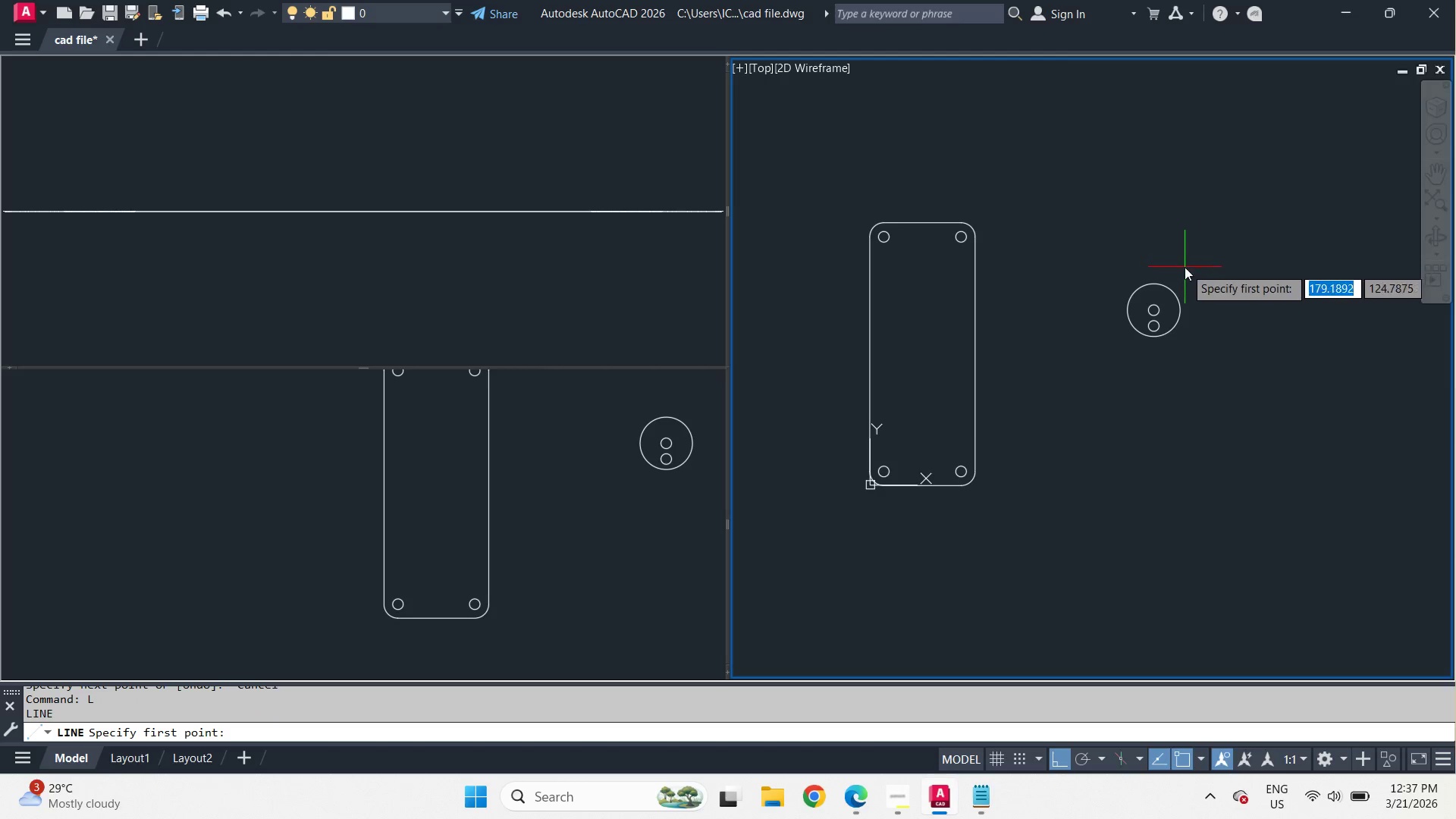 
scroll: coordinate [1183, 267], scroll_direction: up, amount: 1.0
 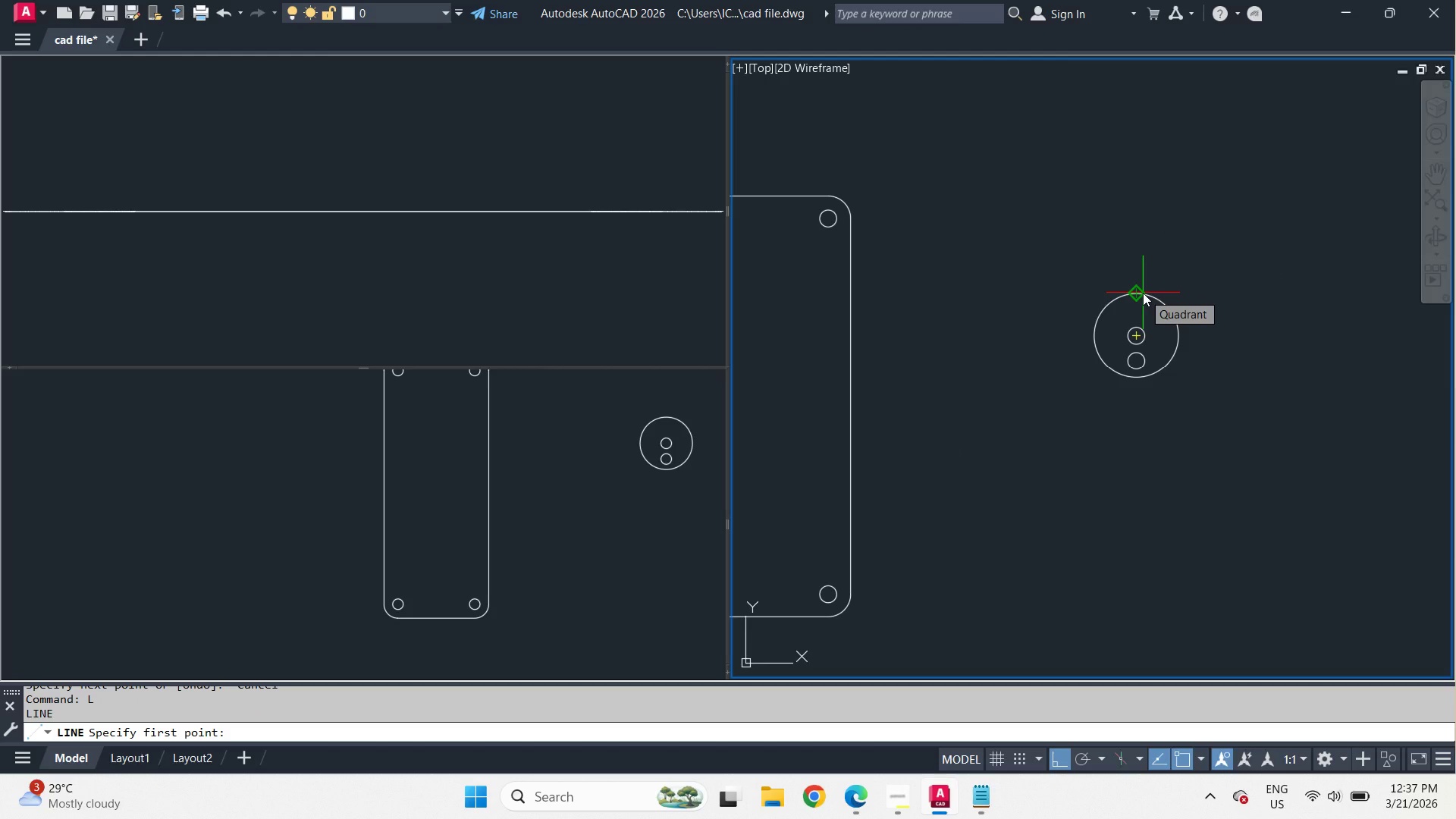 
wait(7.05)
 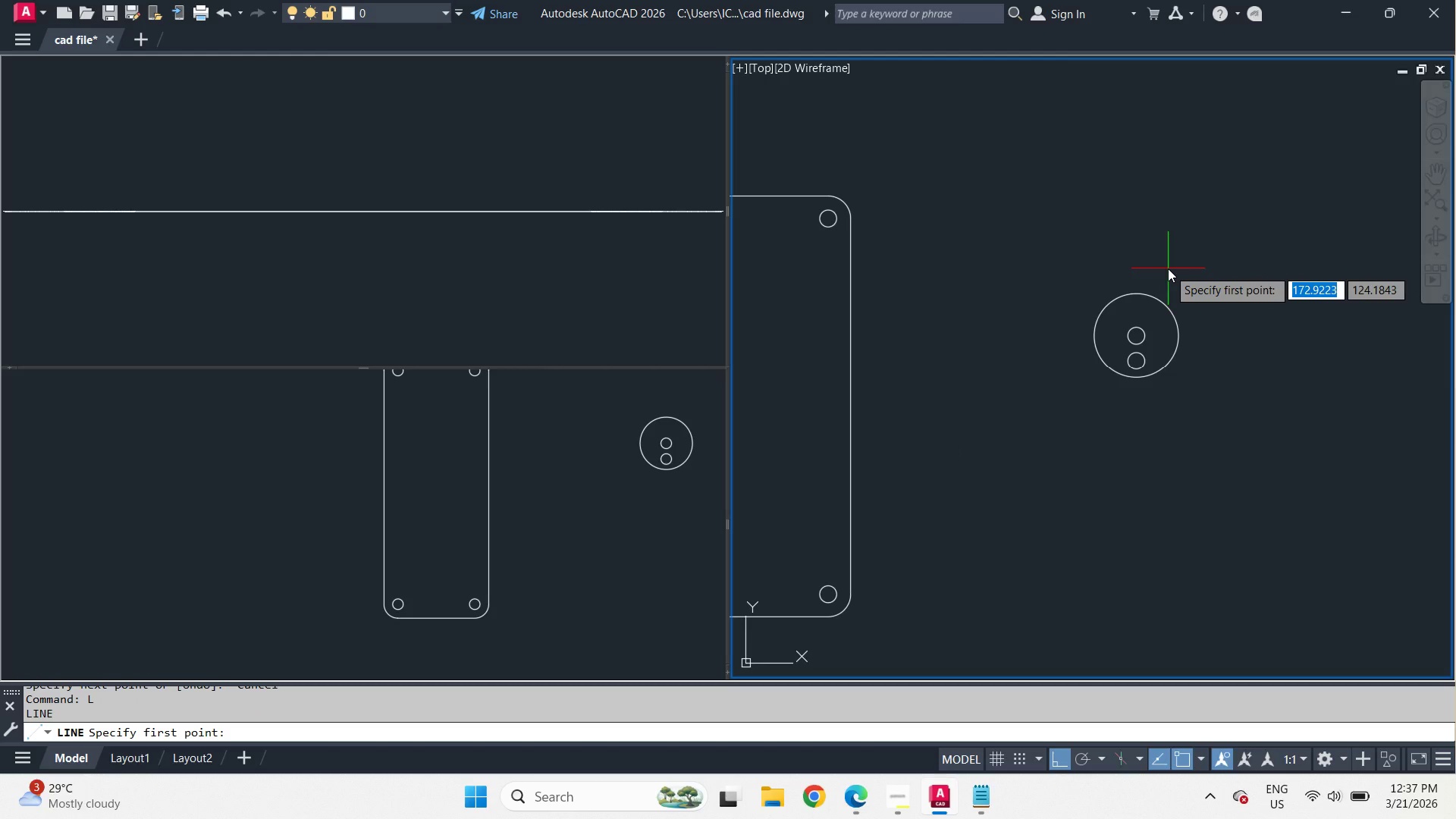 
left_click([1143, 293])
 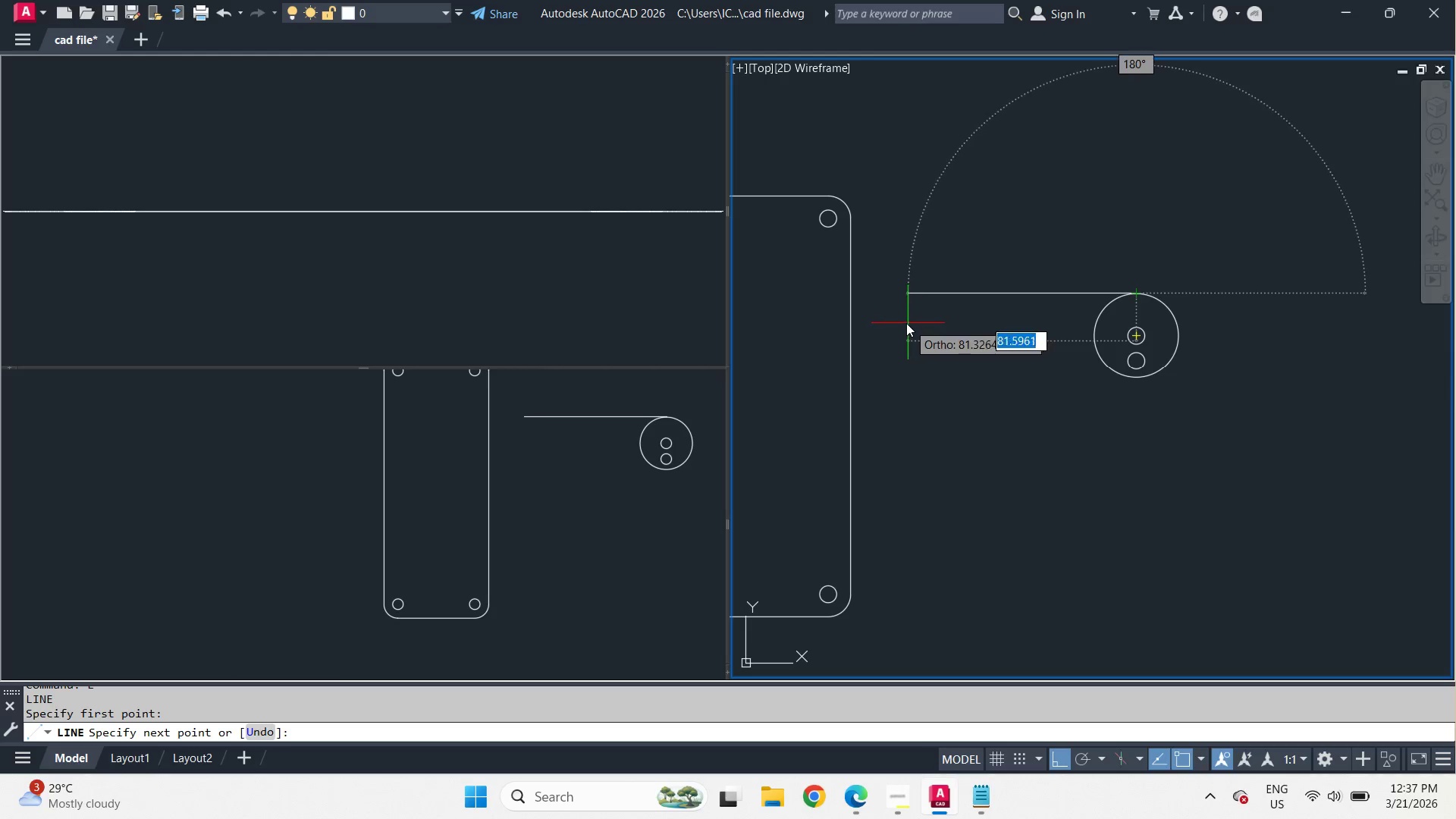 
left_click([902, 322])
 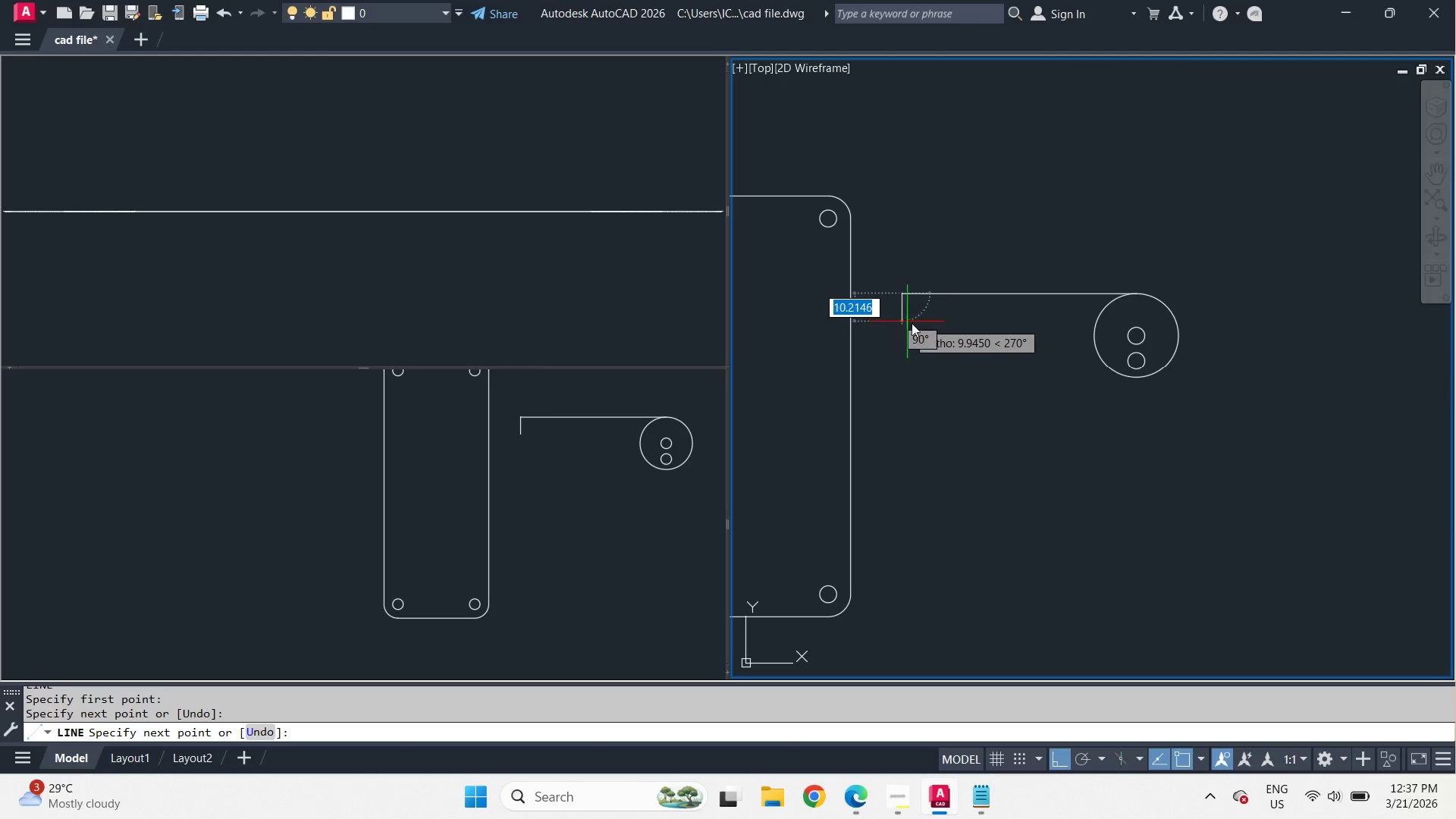 
key(Space)
 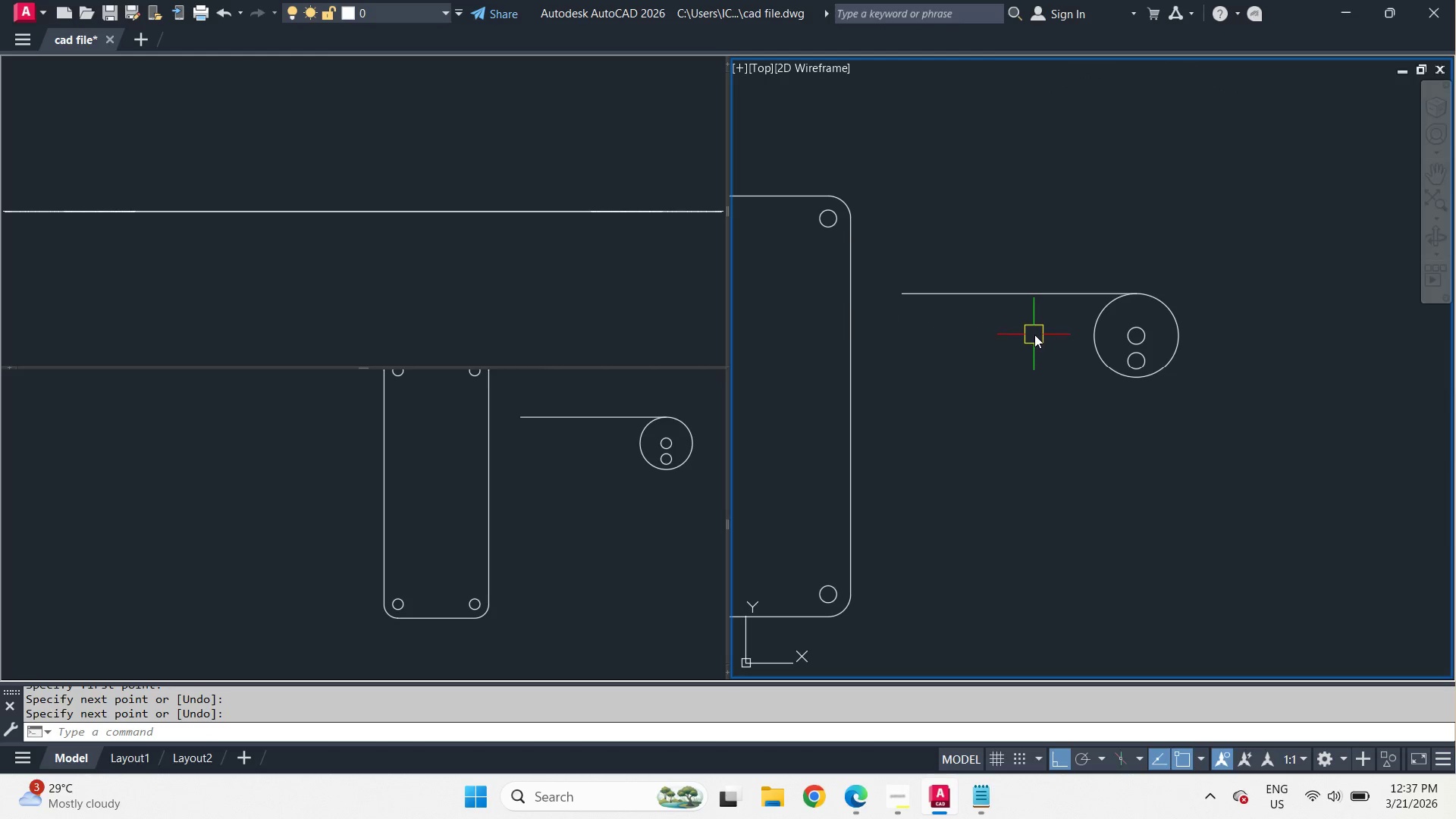 
scroll: coordinate [1052, 327], scroll_direction: up, amount: 1.0
 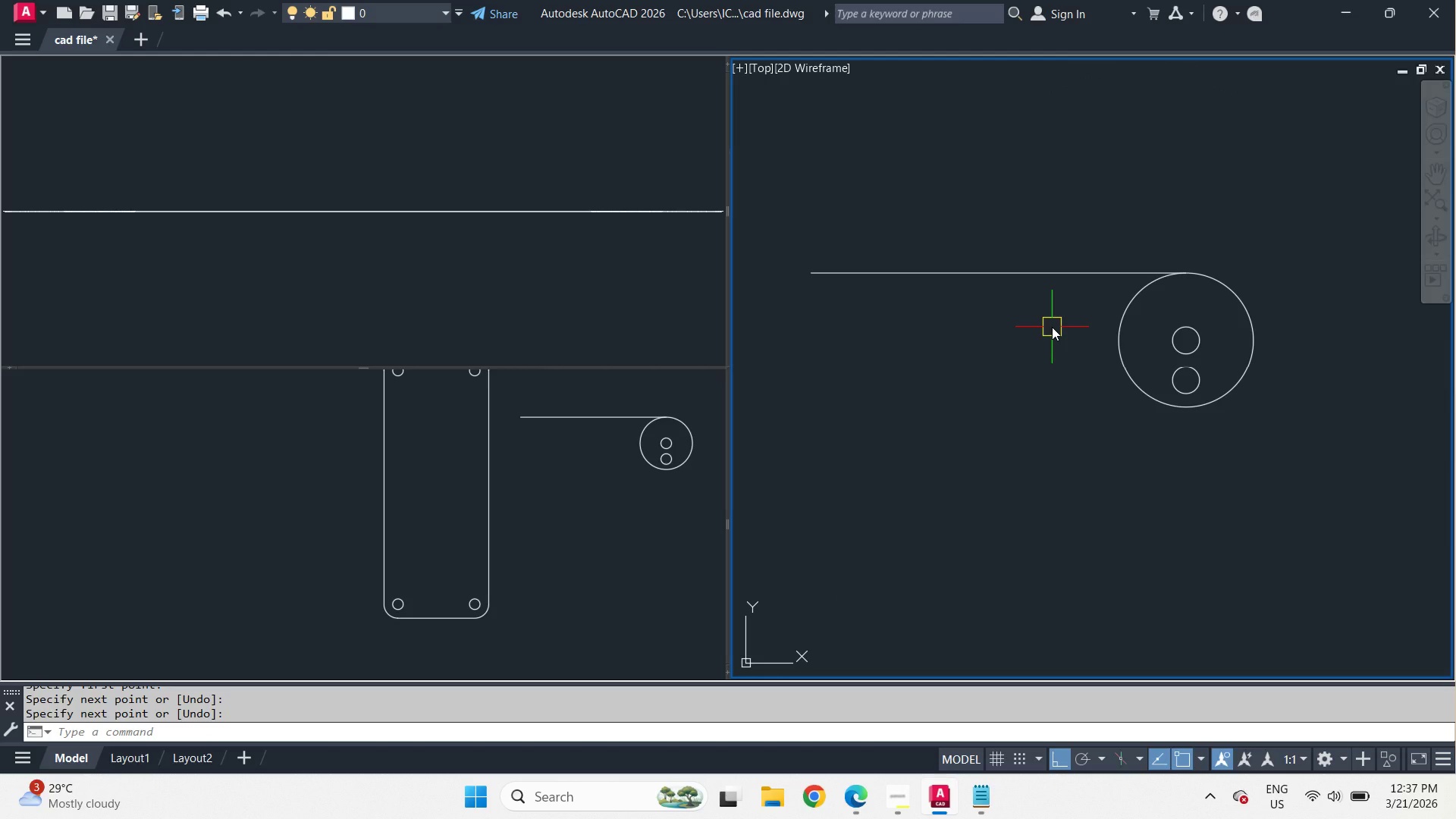 
key(O)
 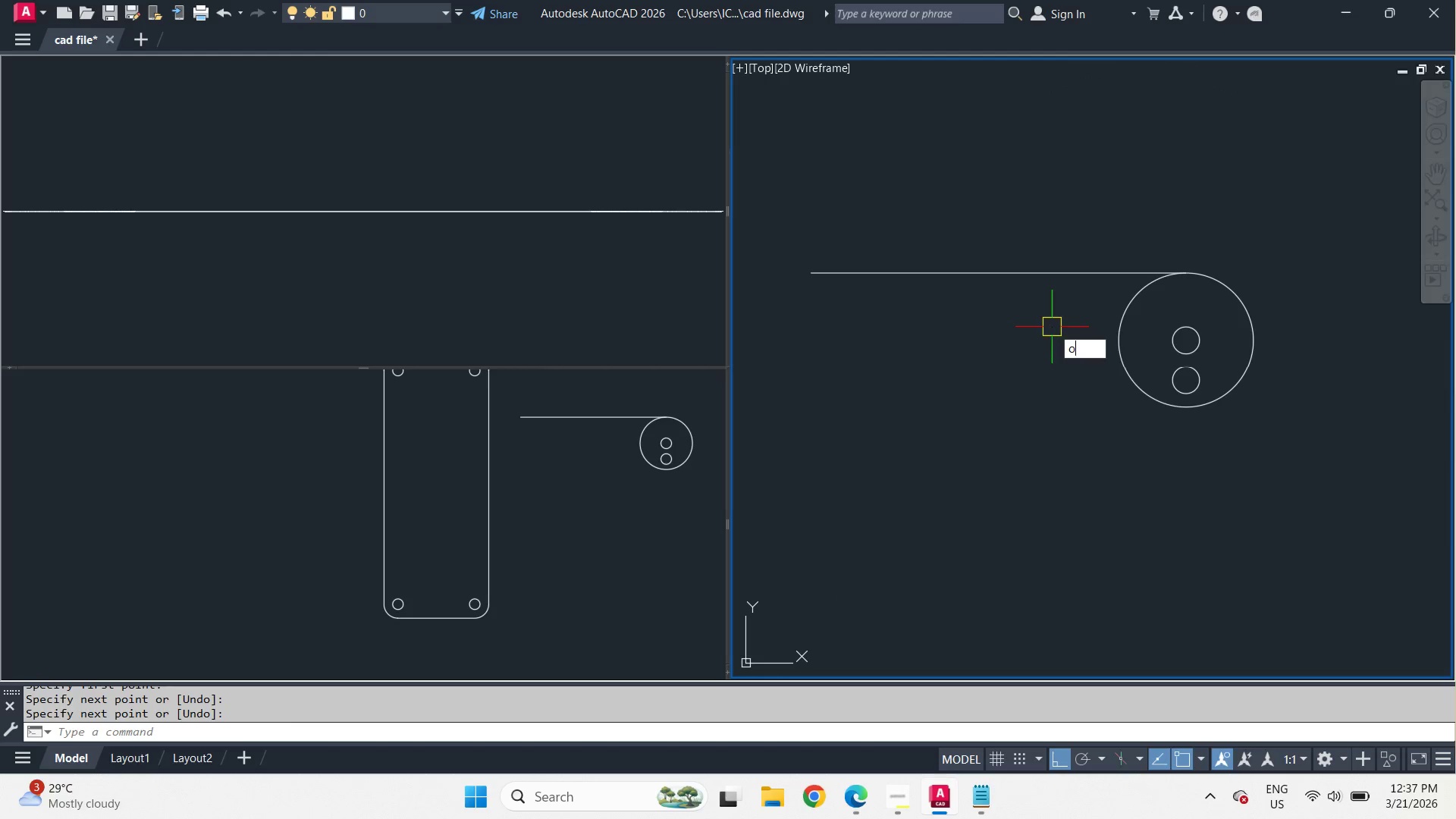 
key(Space)
 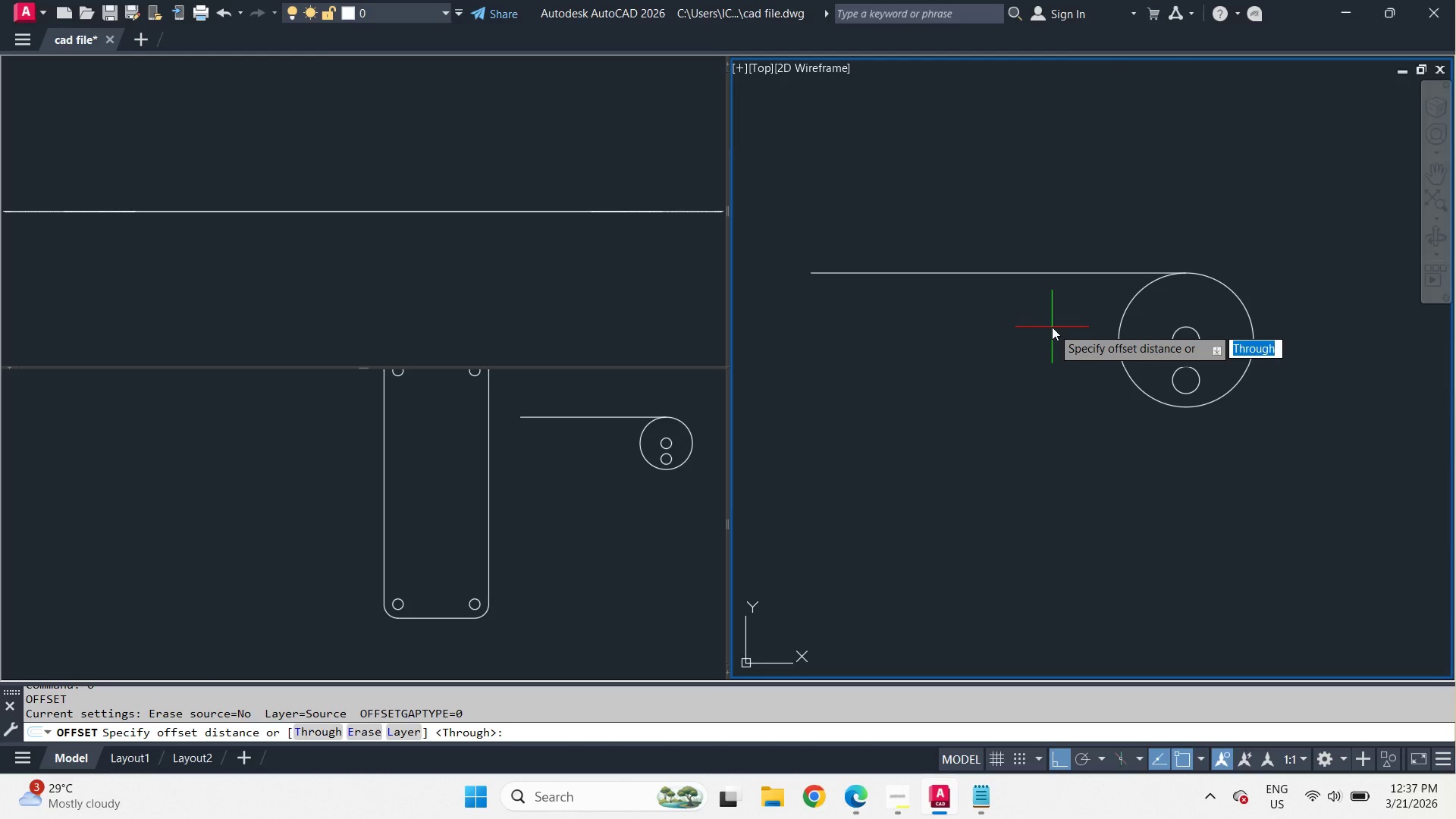 
key(6)
 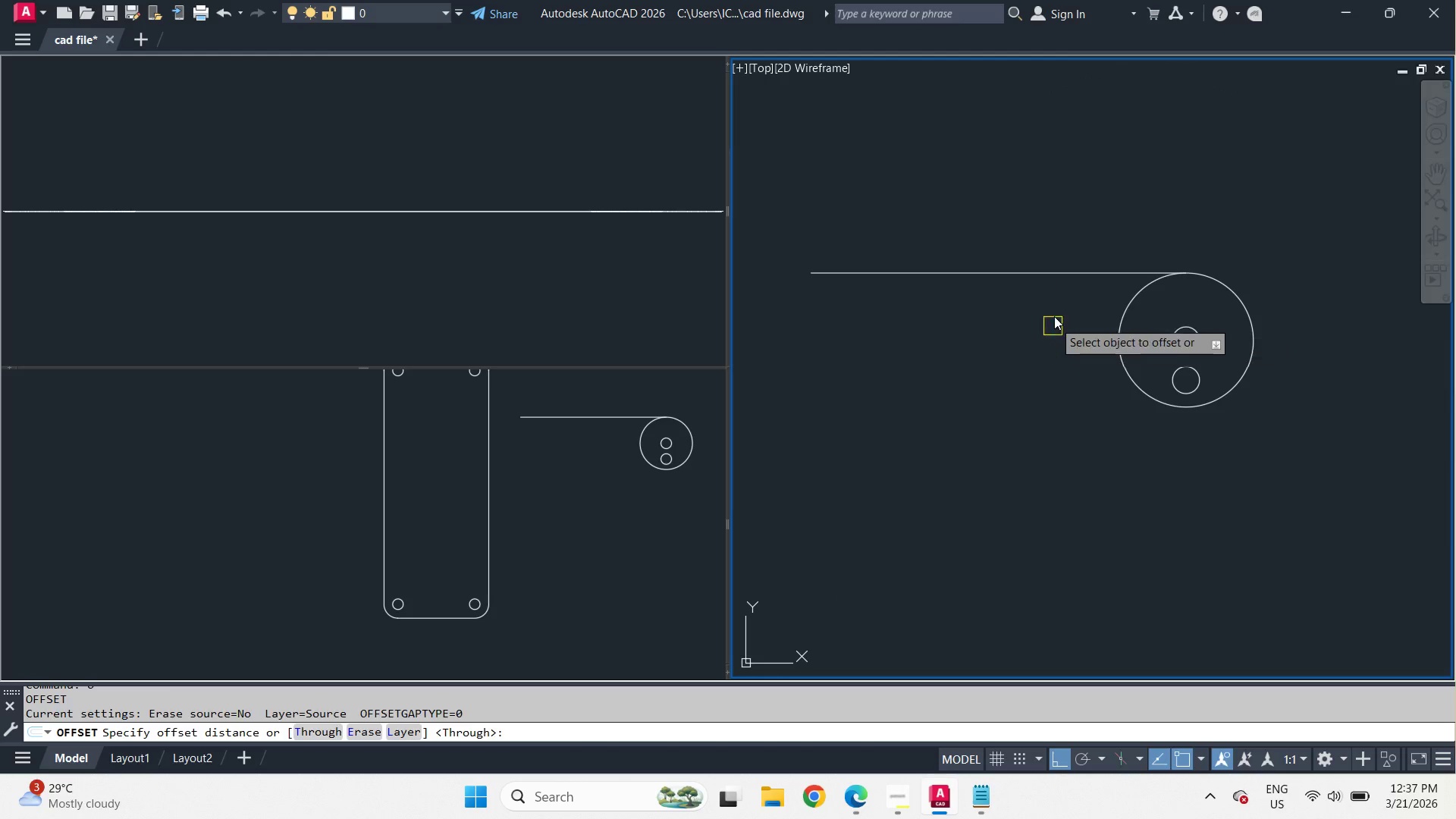 
key(Space)
 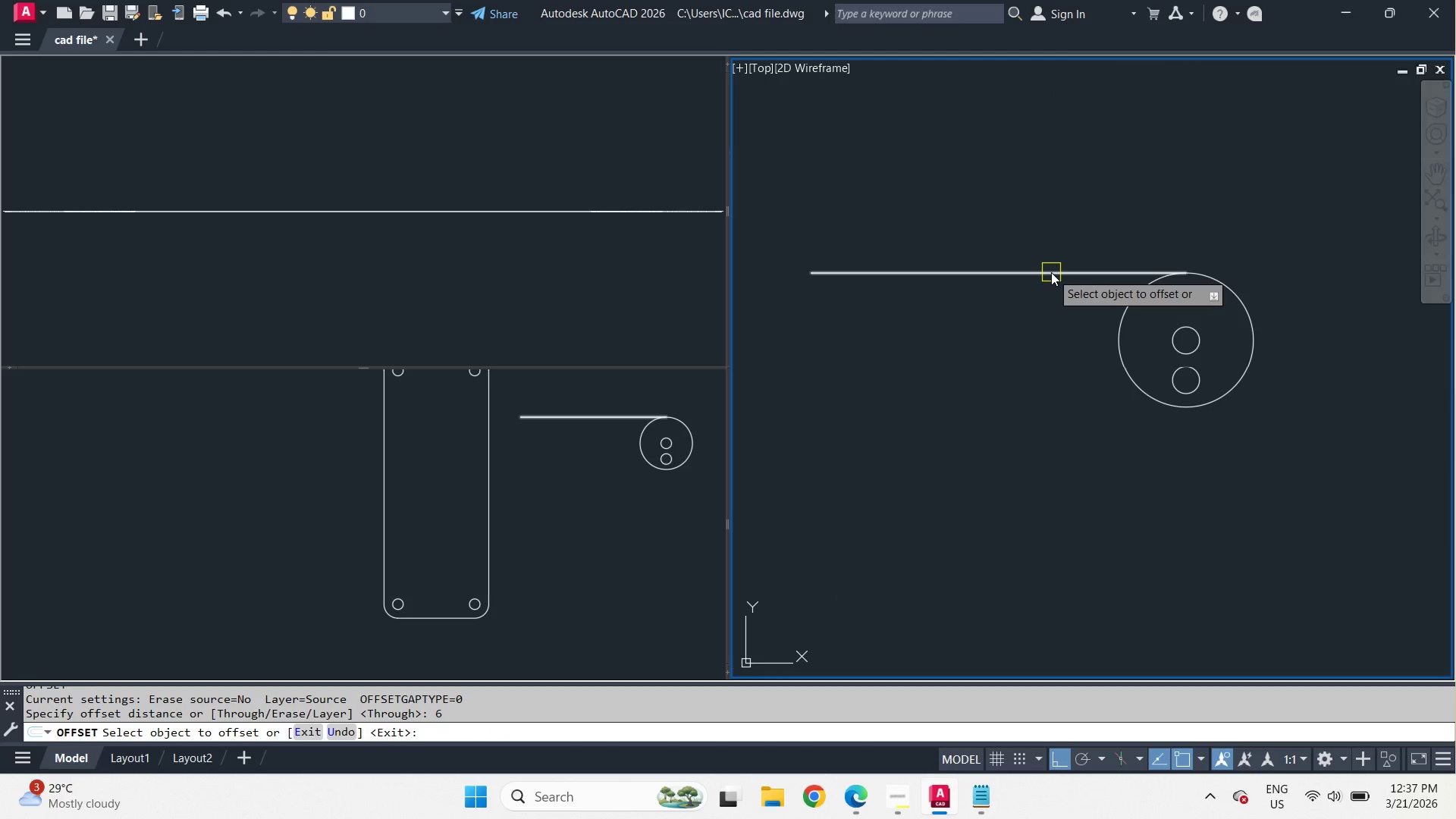 
left_click([1051, 272])
 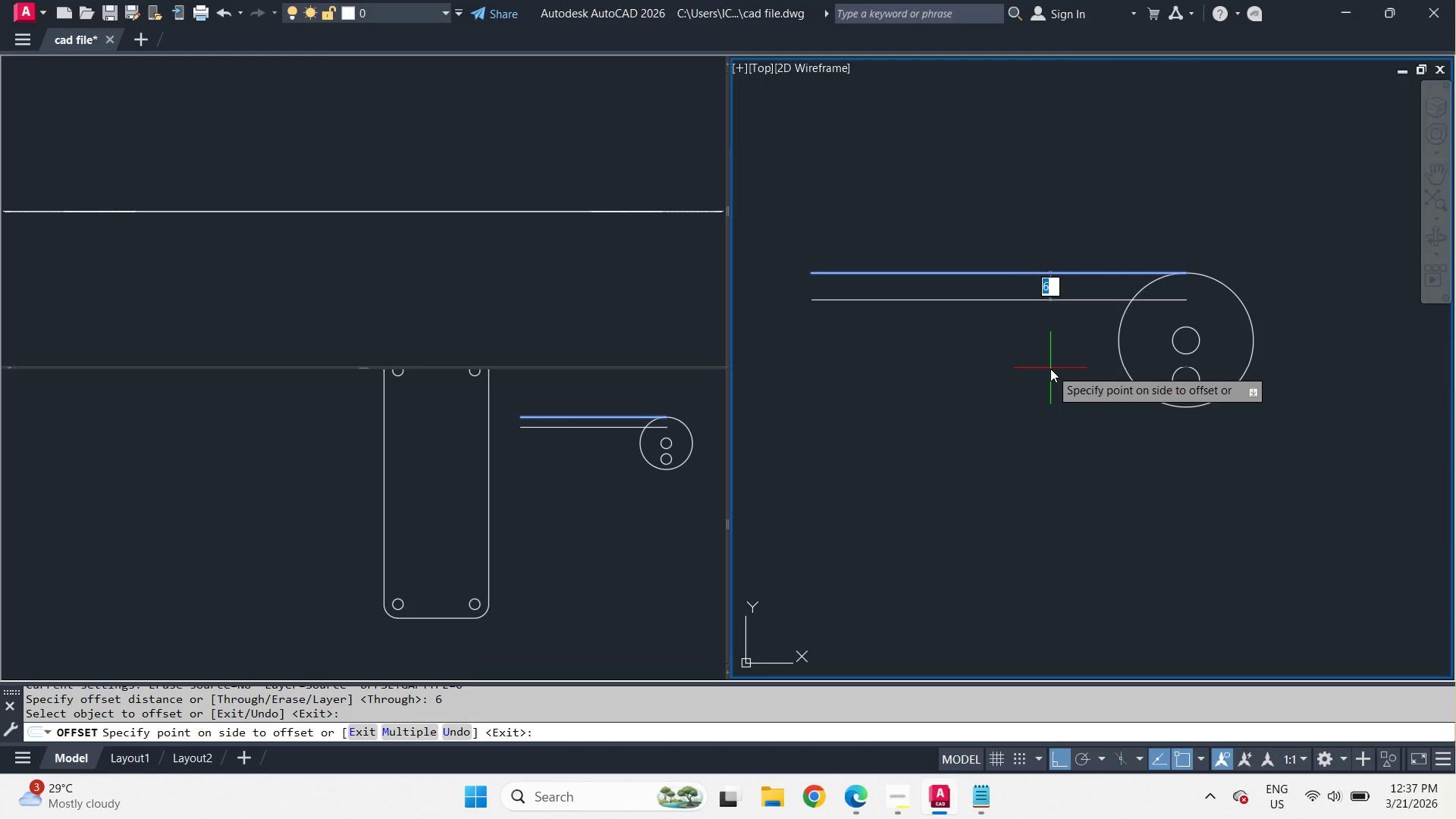 
left_click([1050, 369])
 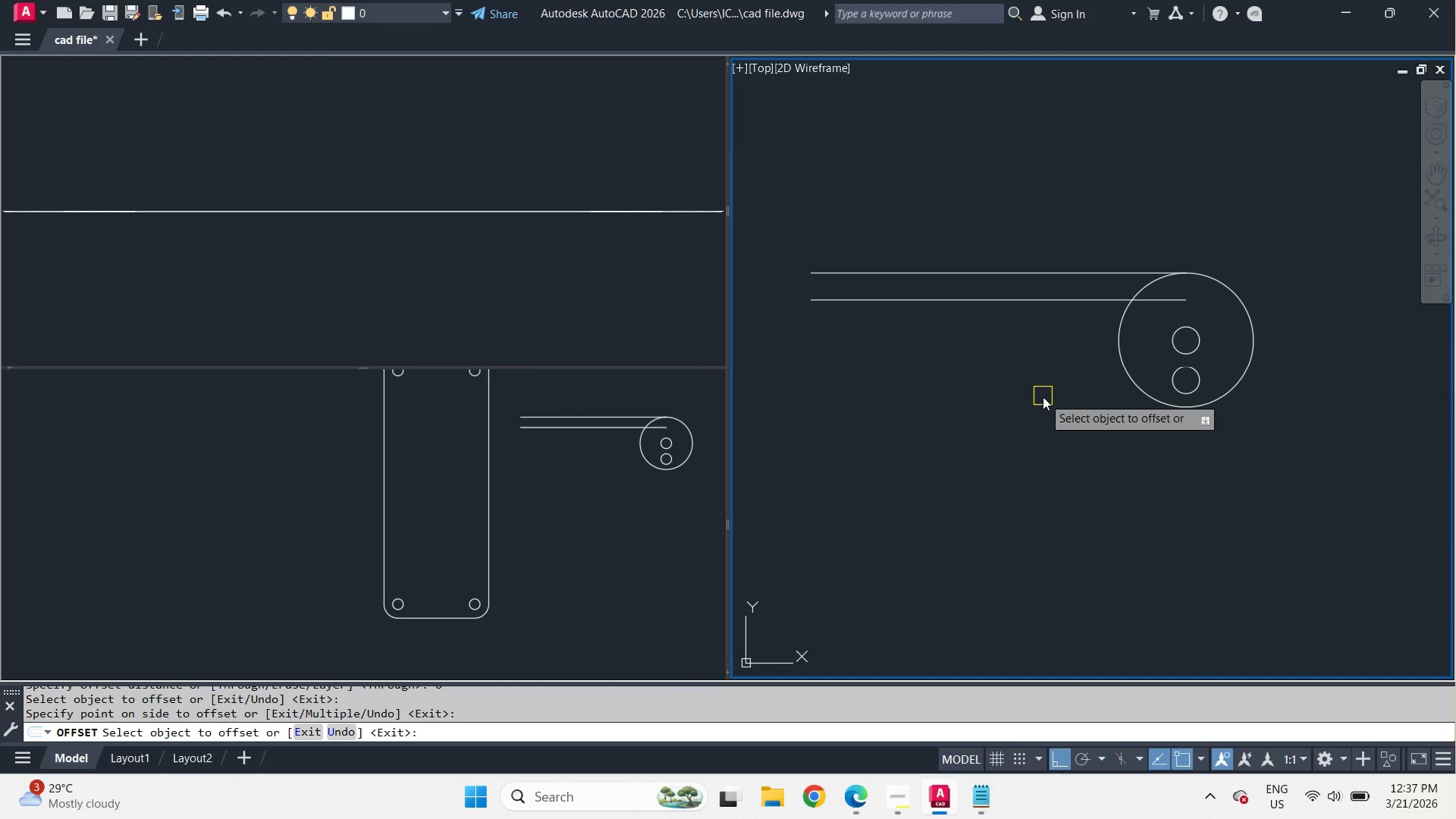 
key(Space)
 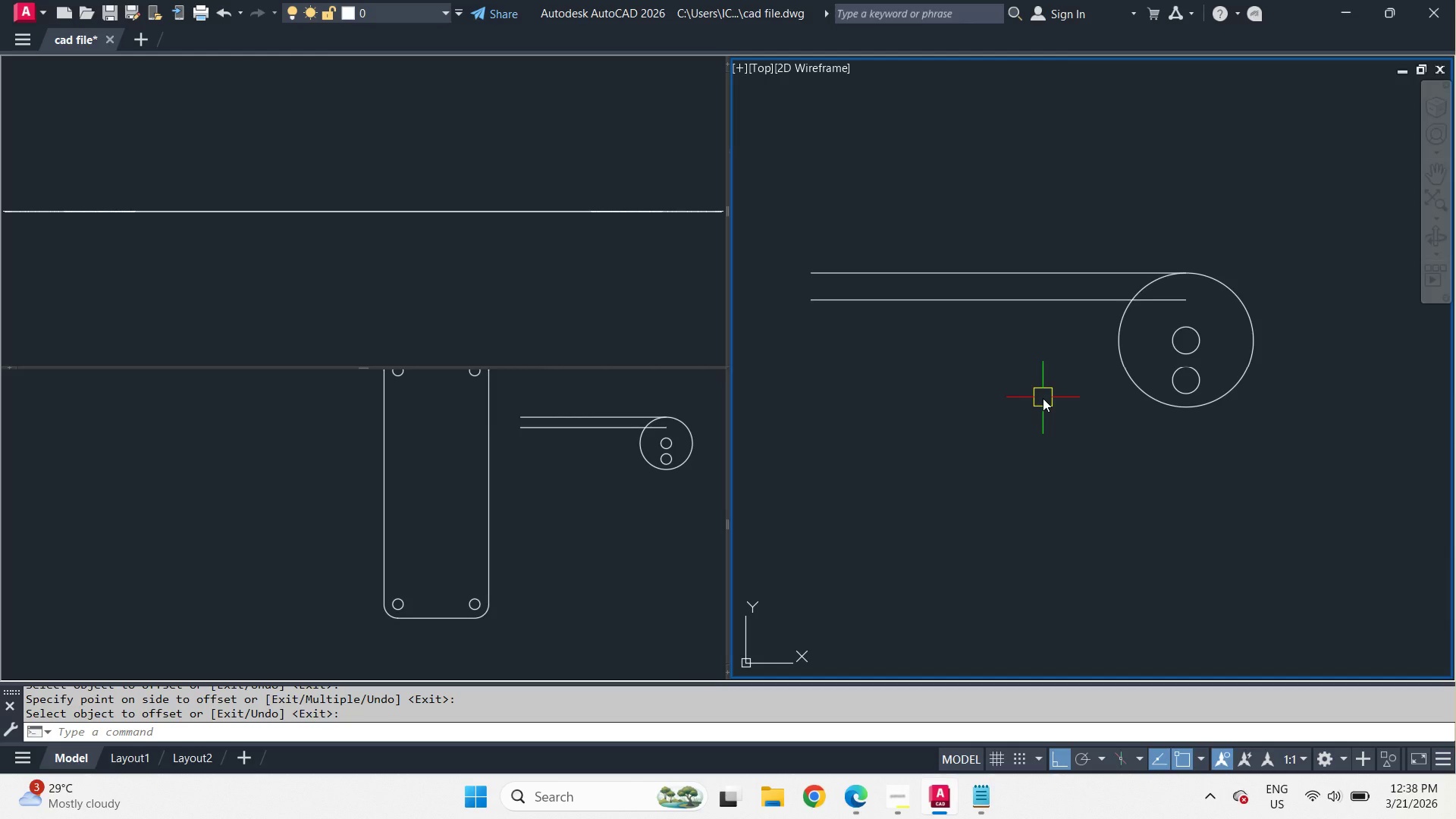 
wait(25.11)
 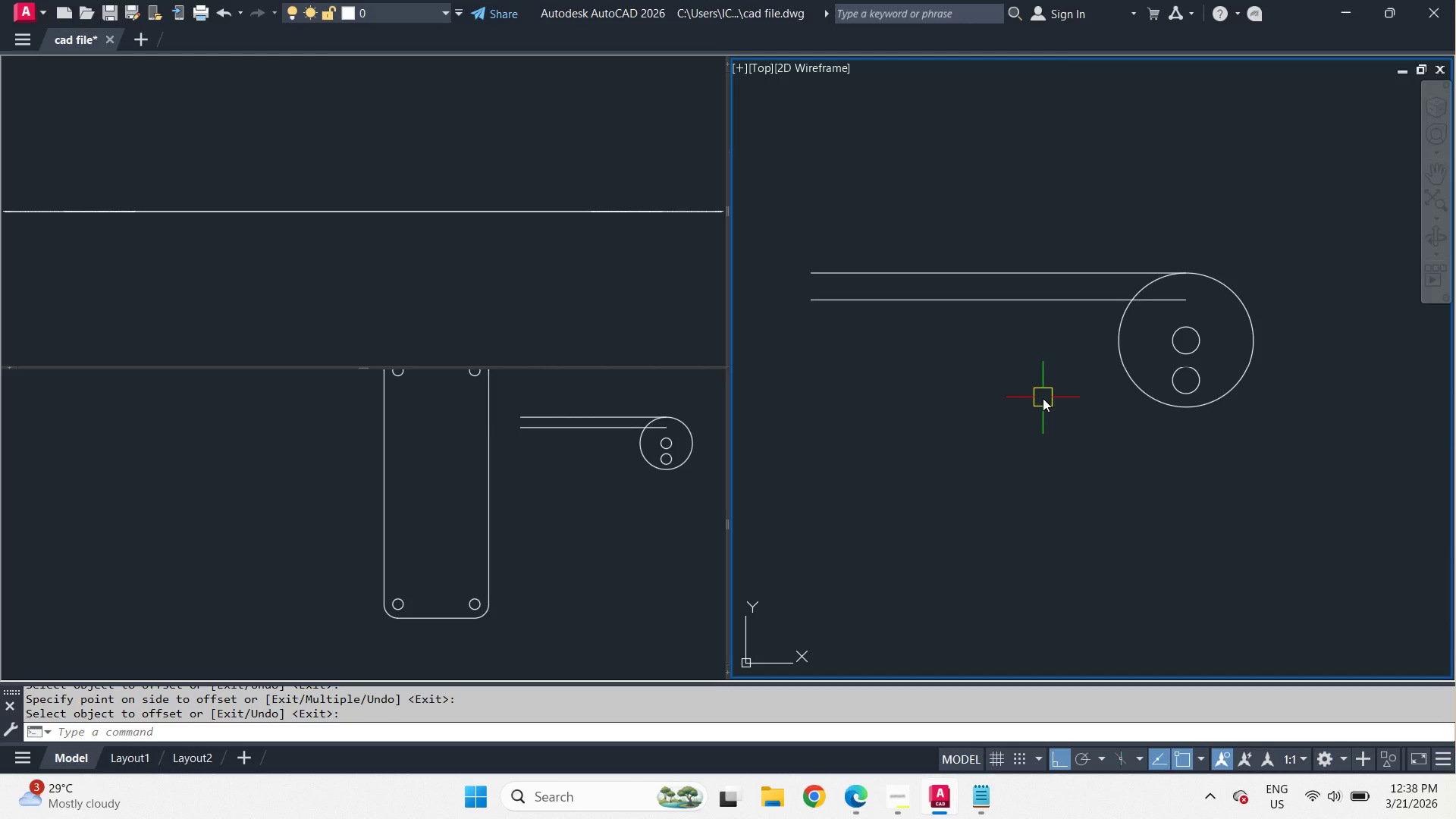 
scroll: coordinate [1293, 362], scroll_direction: up, amount: 3.0
 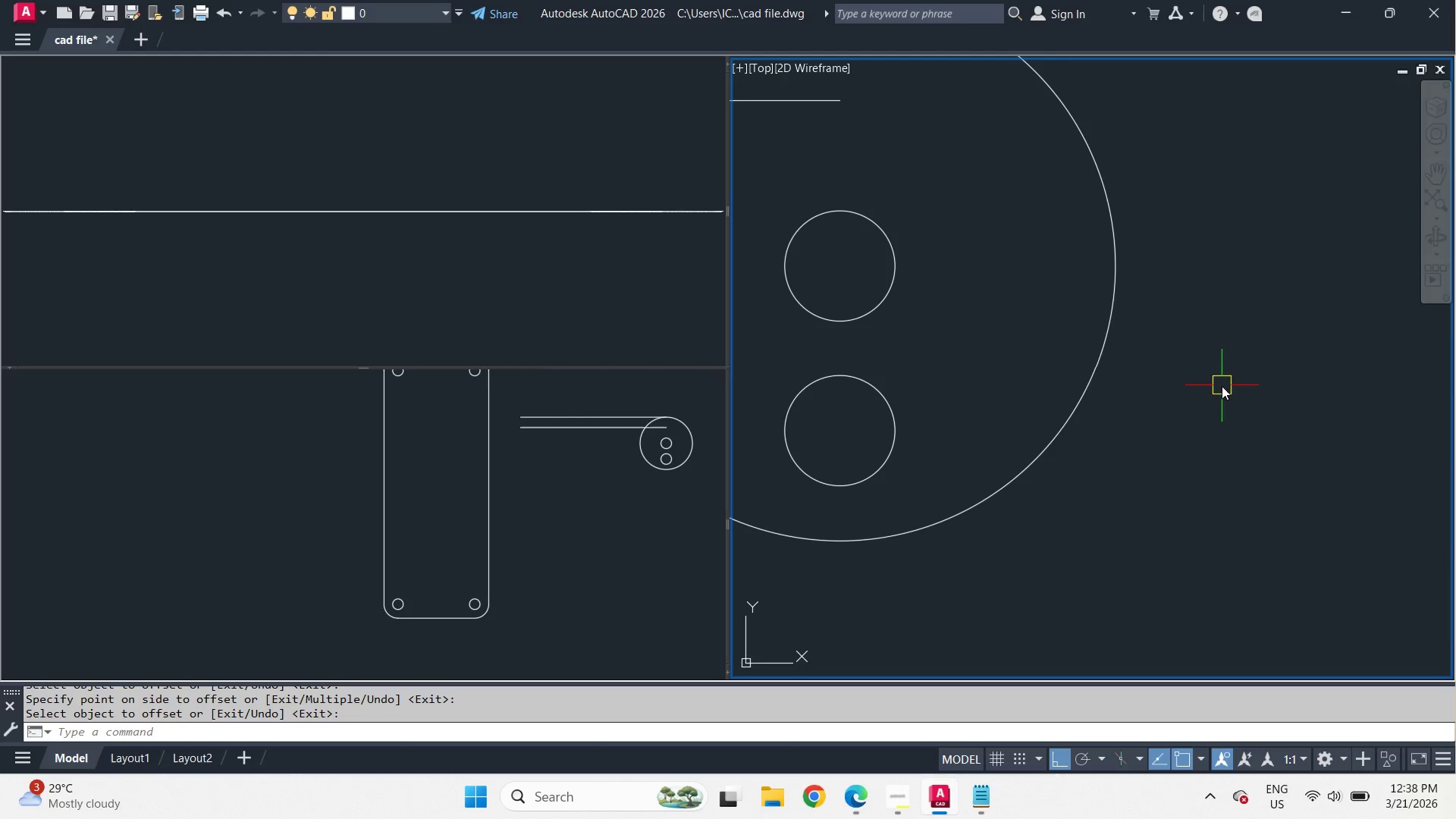 
scroll: coordinate [1098, 387], scroll_direction: down, amount: 2.0
 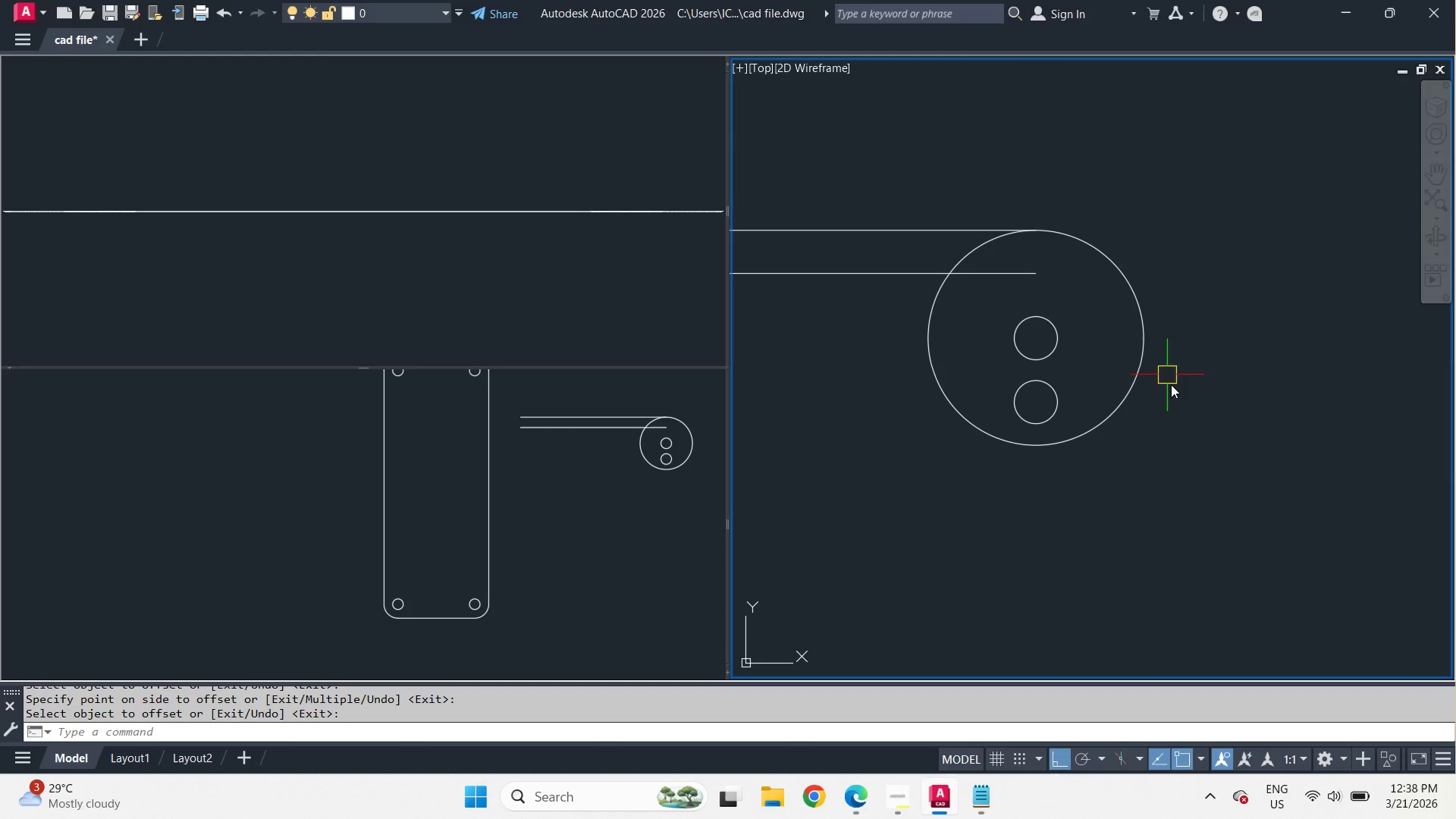 
left_click([1175, 394])
 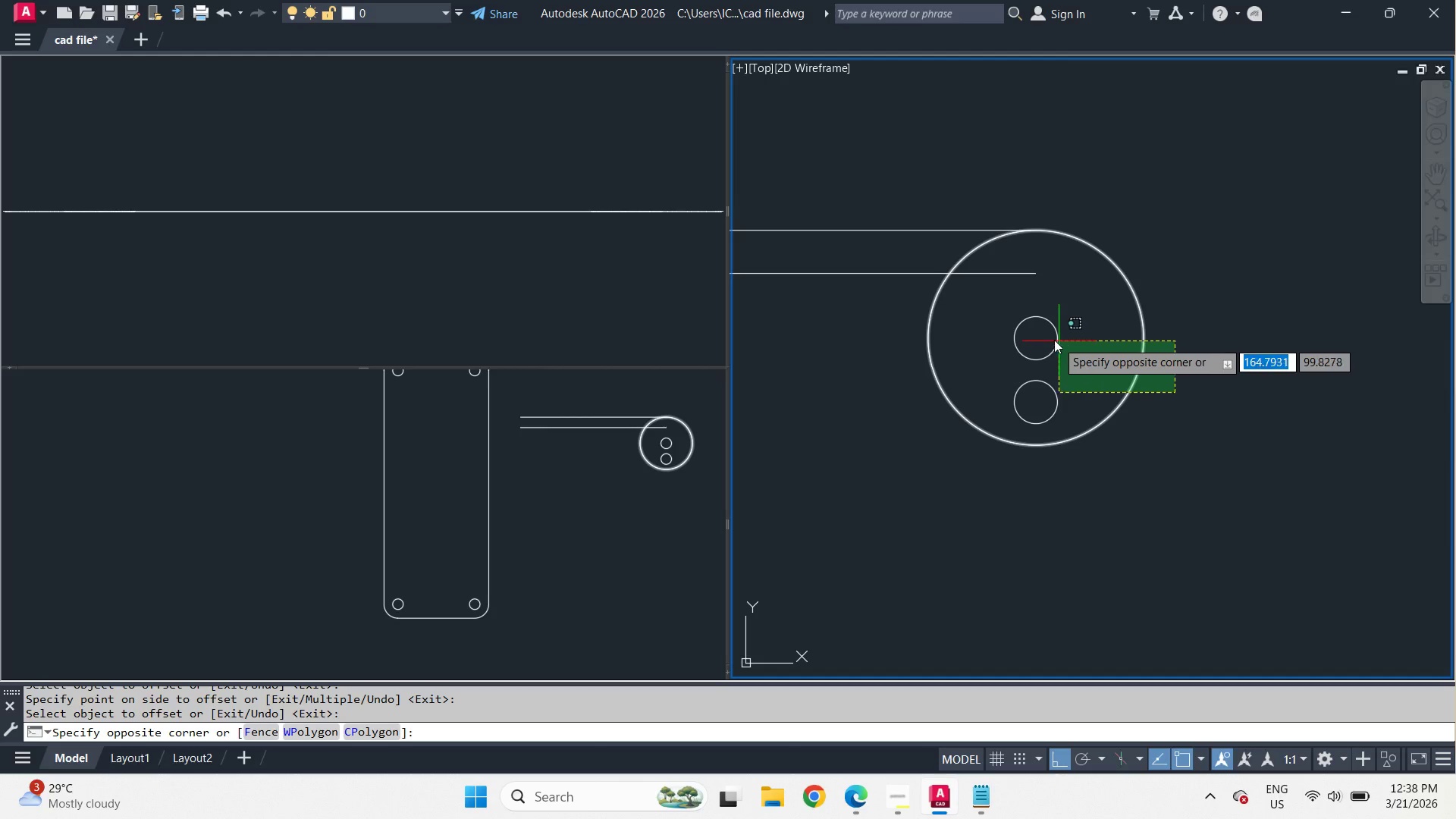 
left_click([1050, 338])
 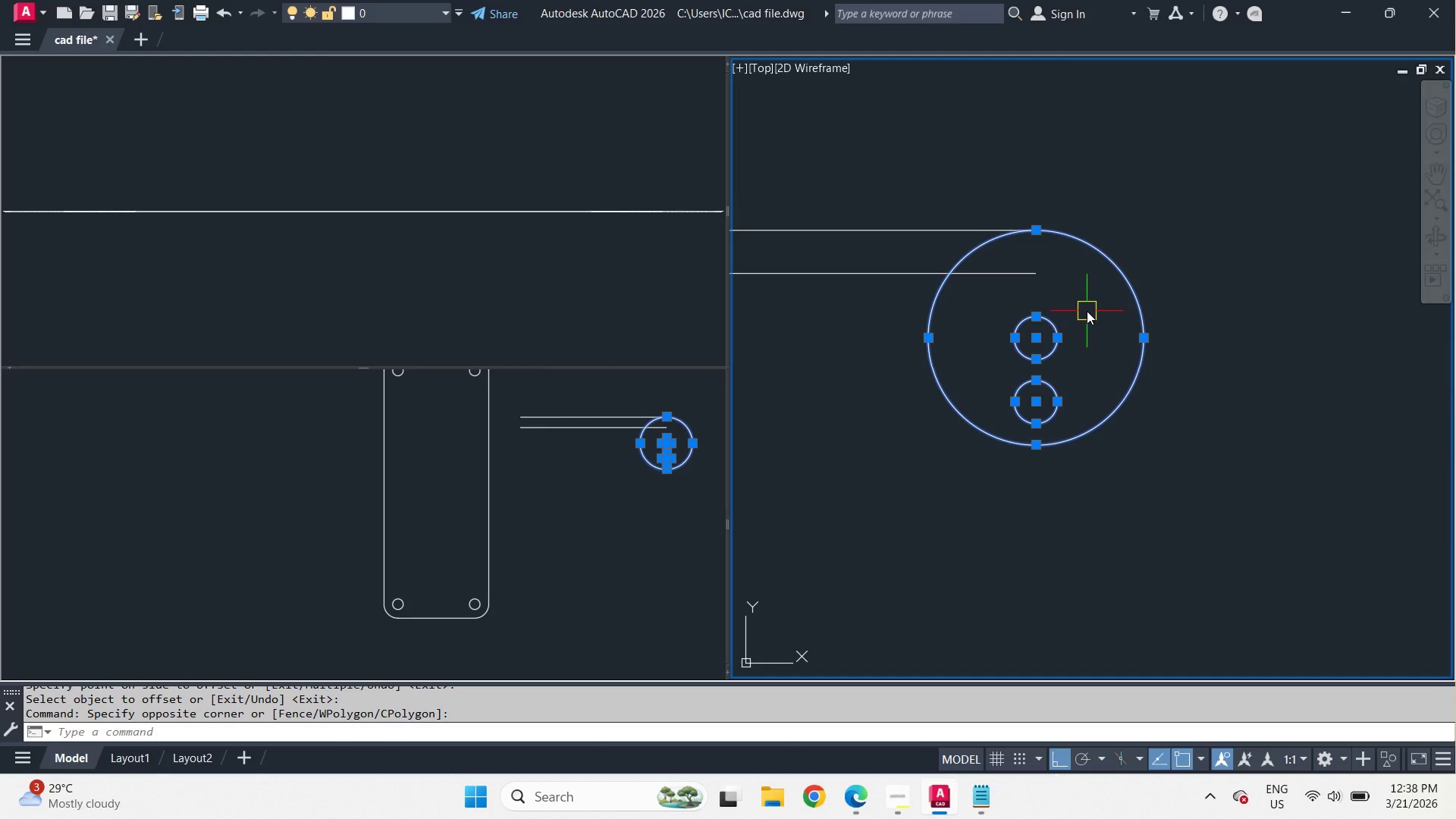 
key(Escape)
 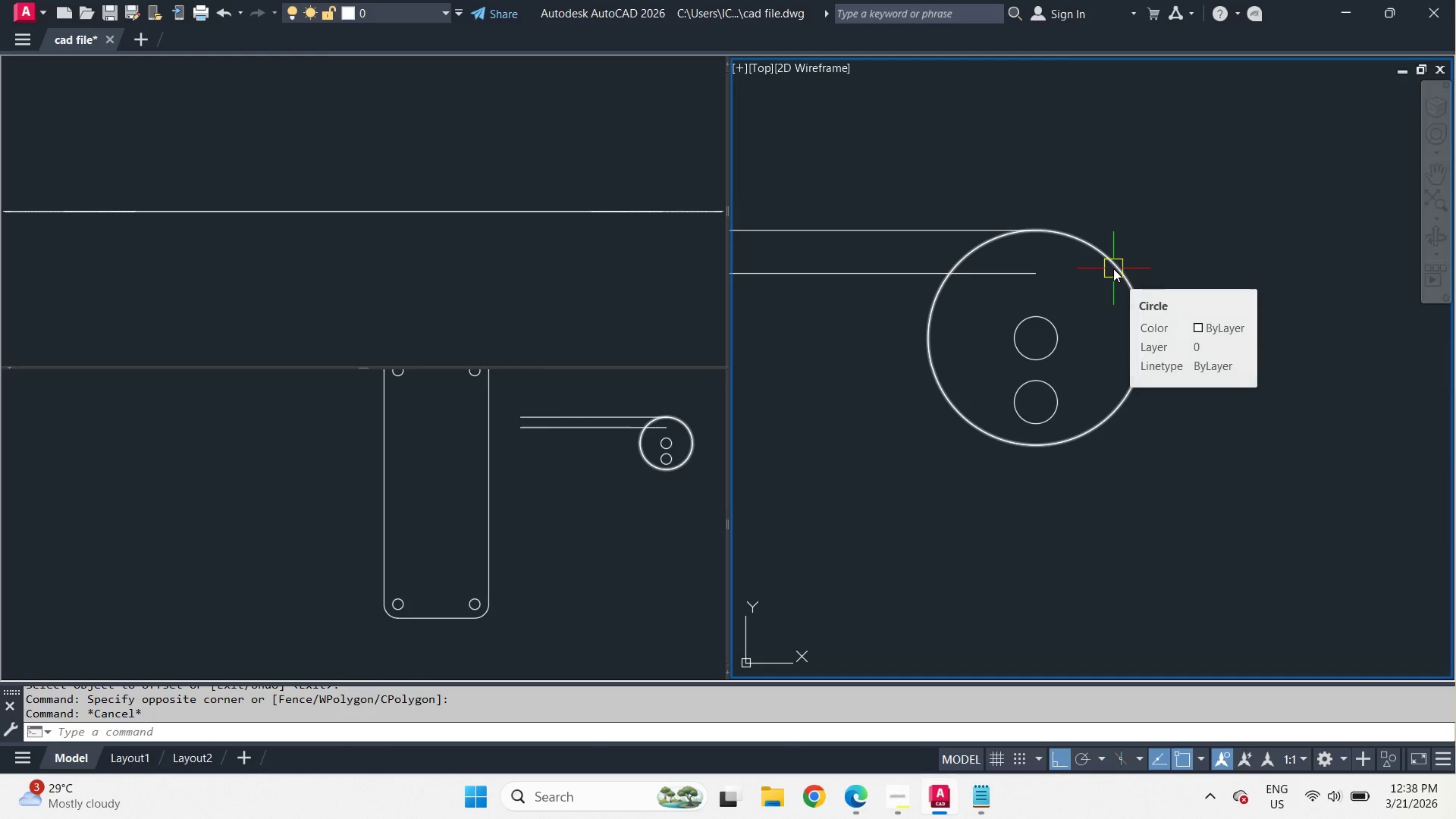 
wait(10.14)
 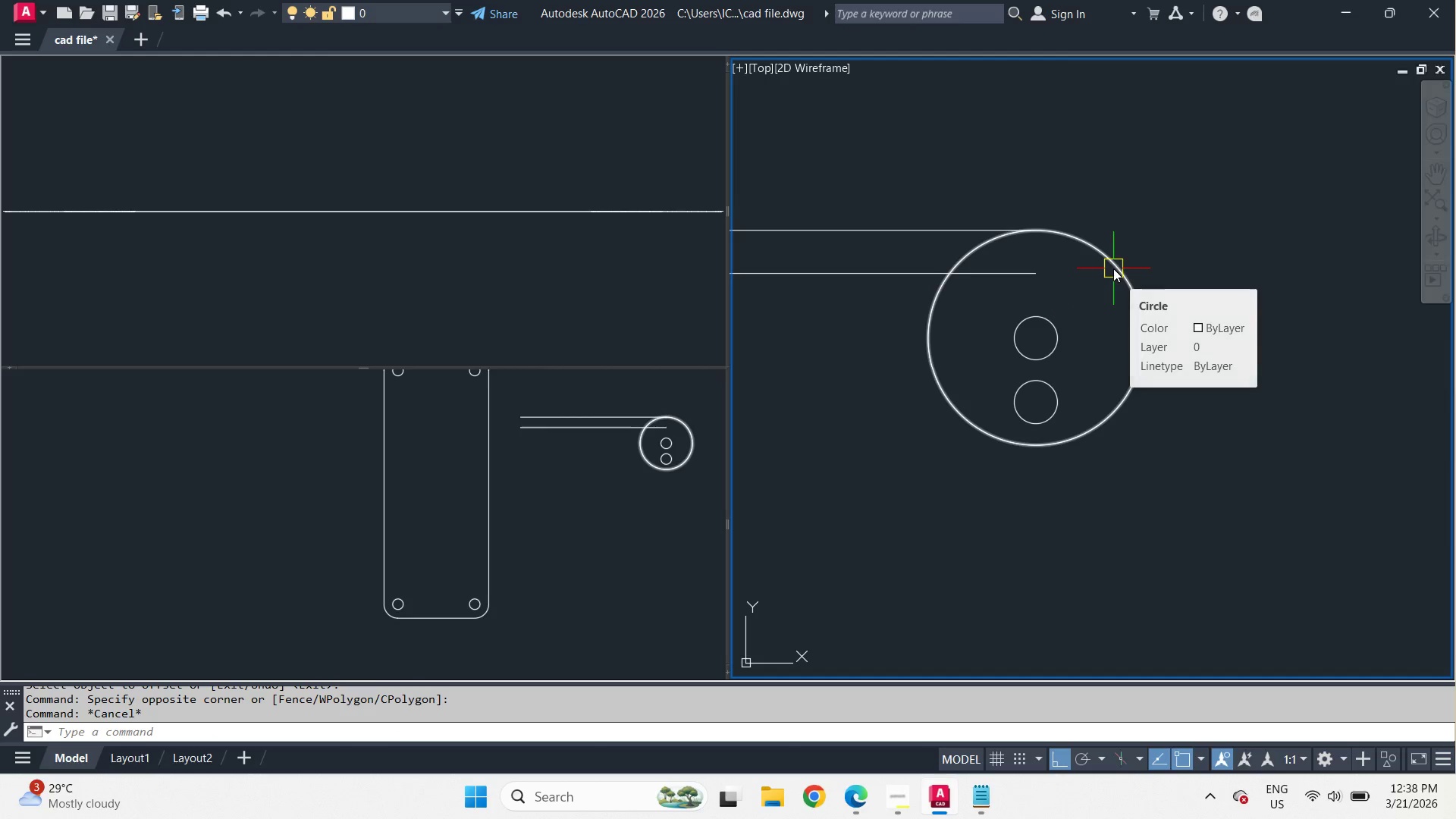 
left_click([1113, 268])
 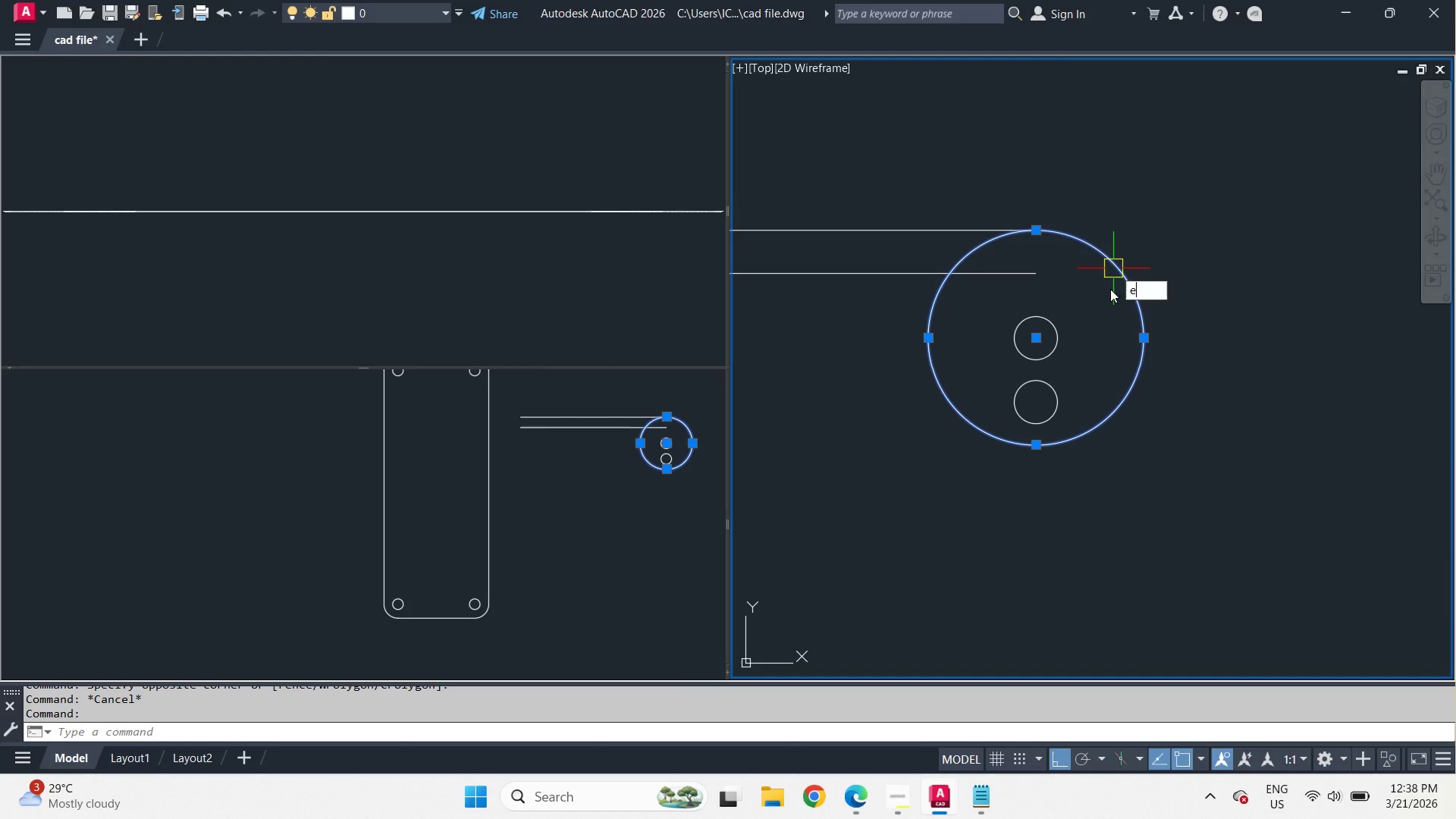 
key(E)
 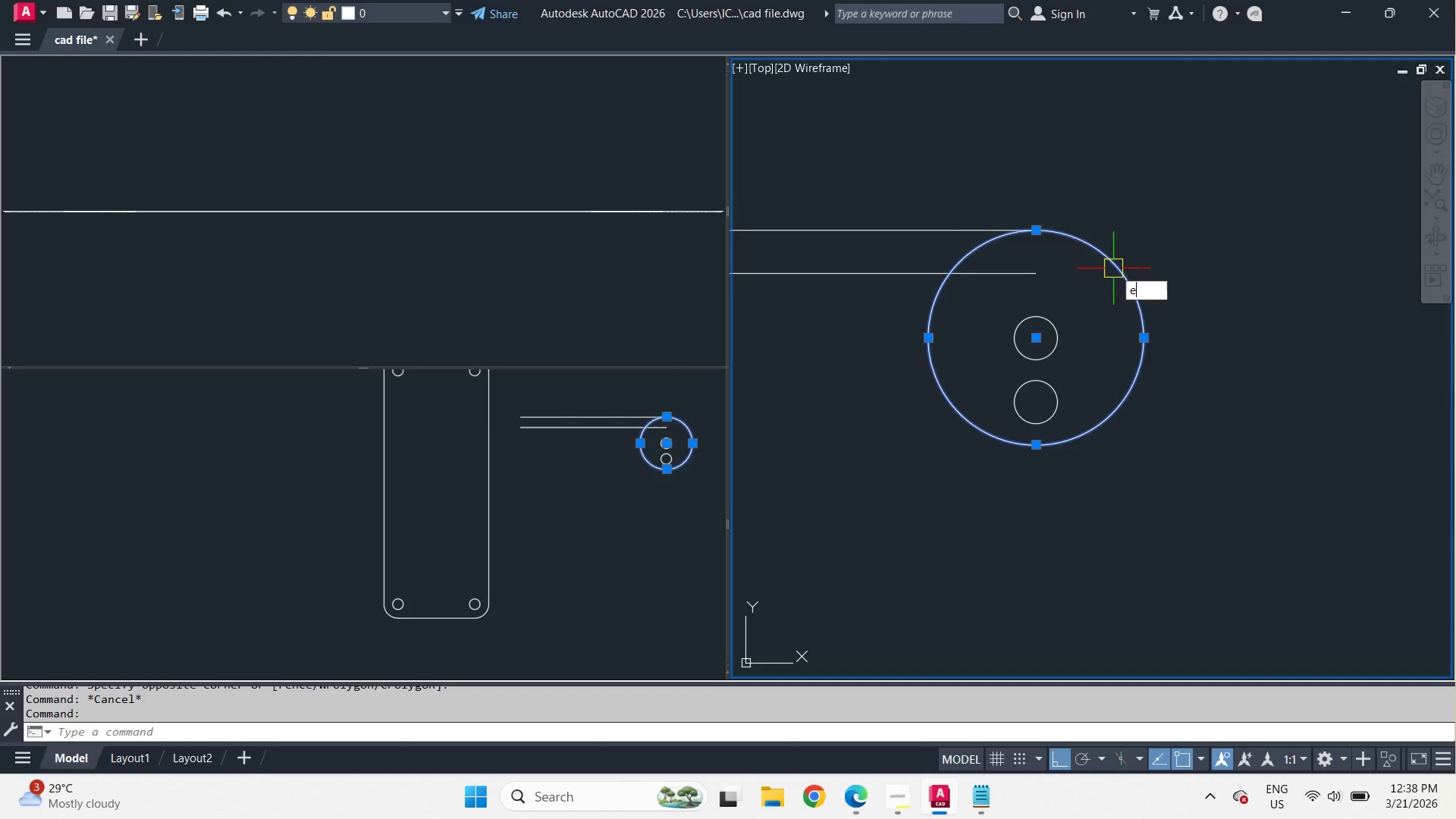 
key(Space)
 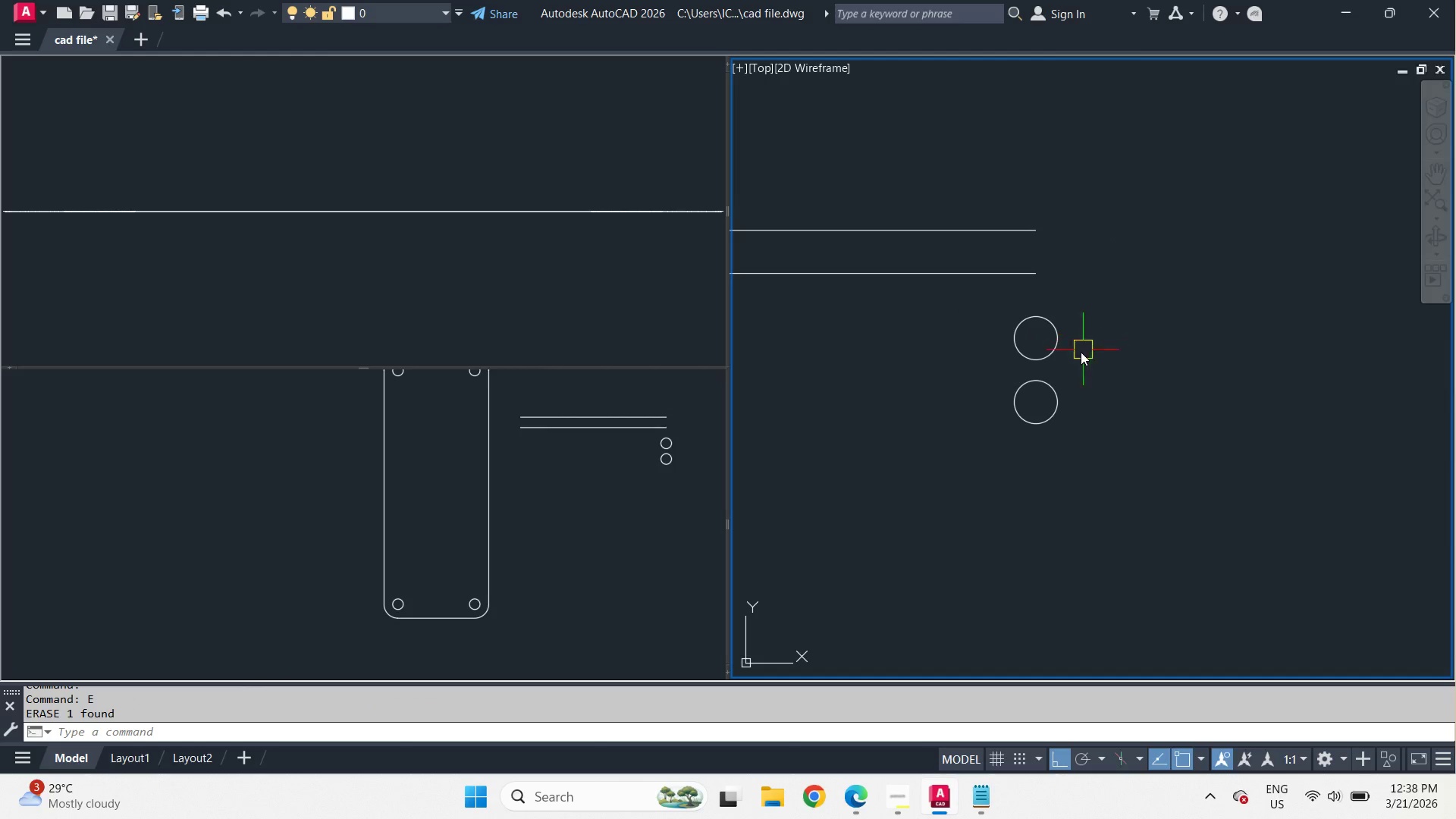 
key(C)
 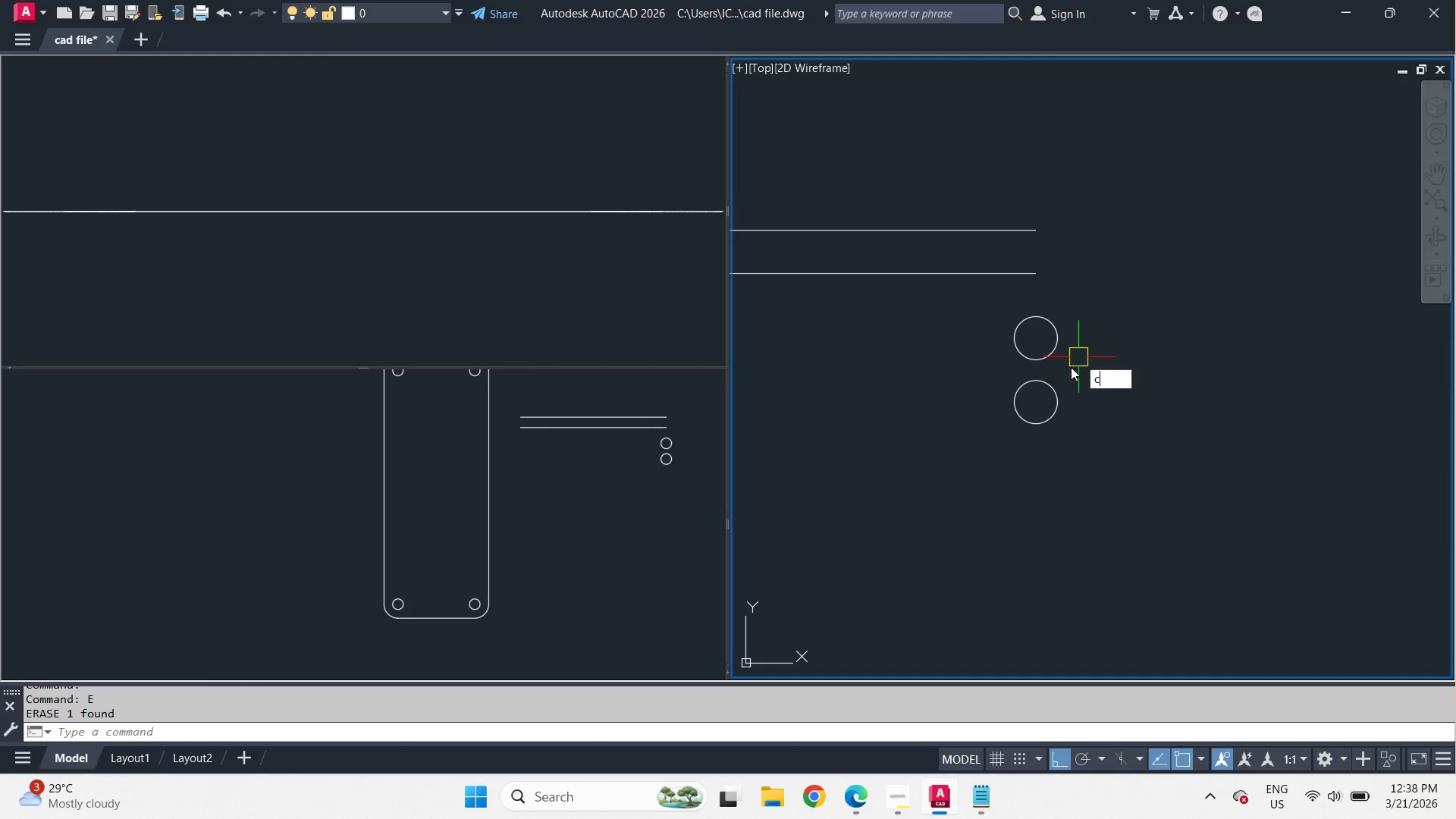 
key(Space)
 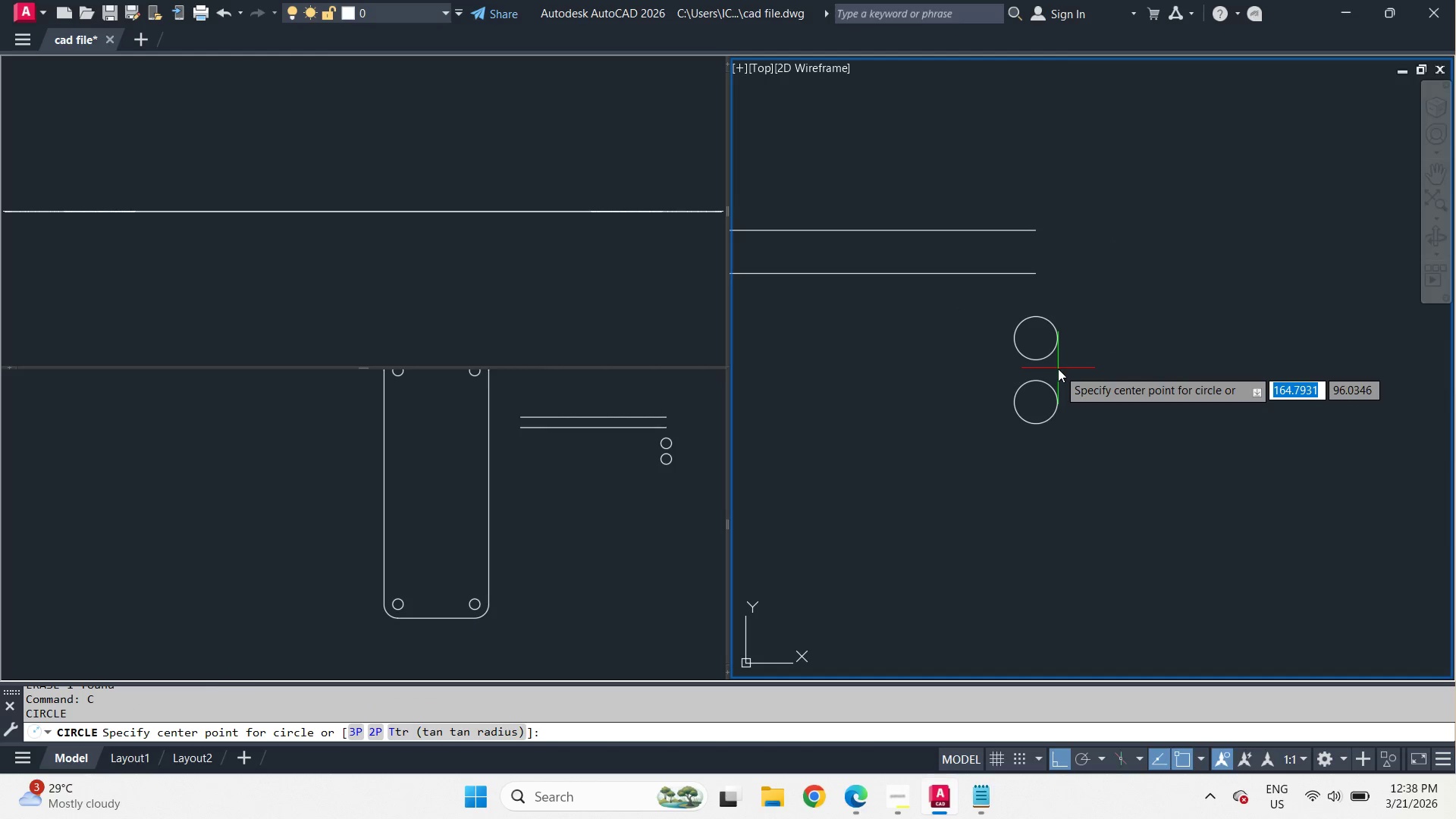 
key(Shift+ShiftLeft)
 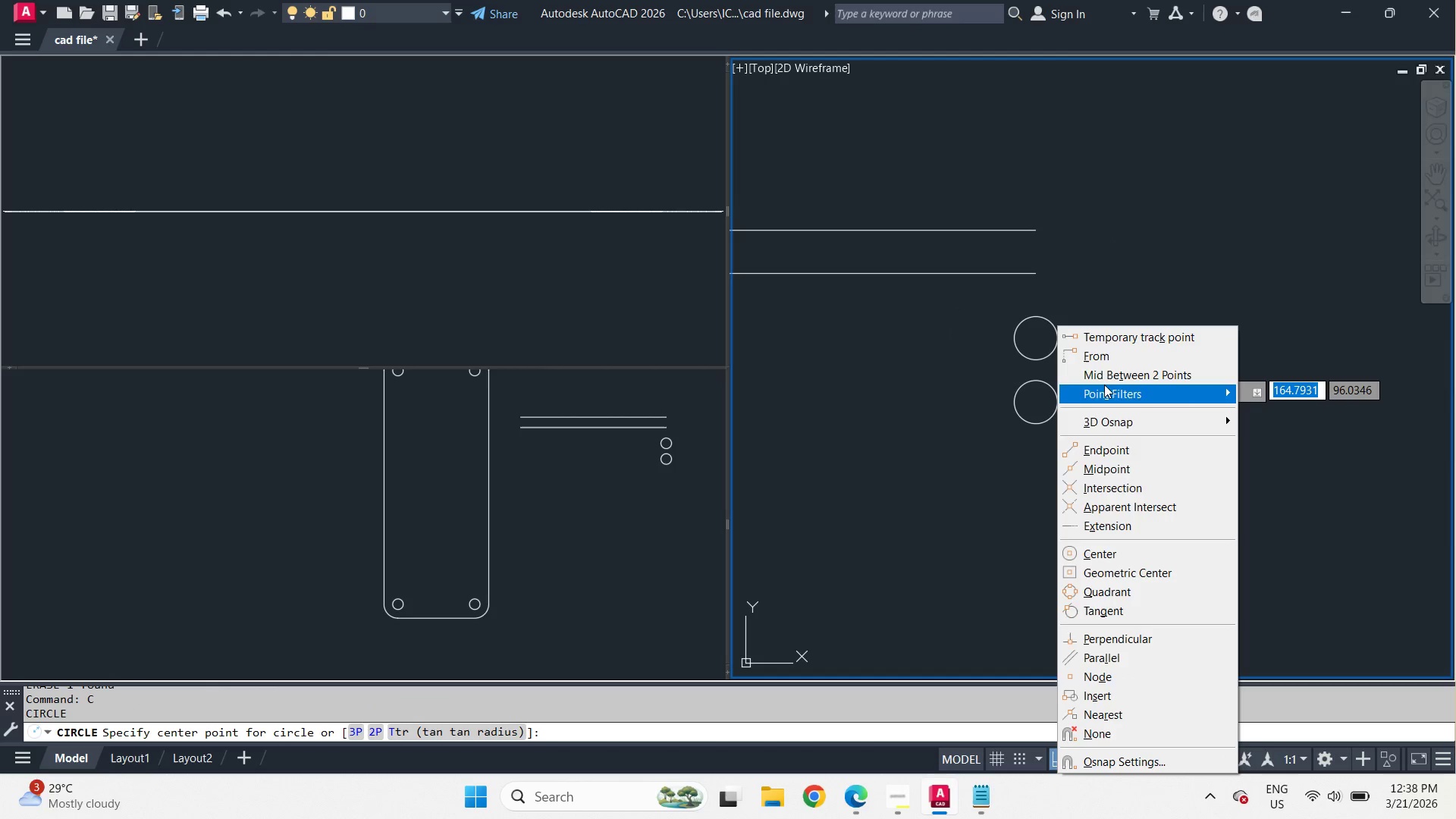 
left_click([1104, 380])
 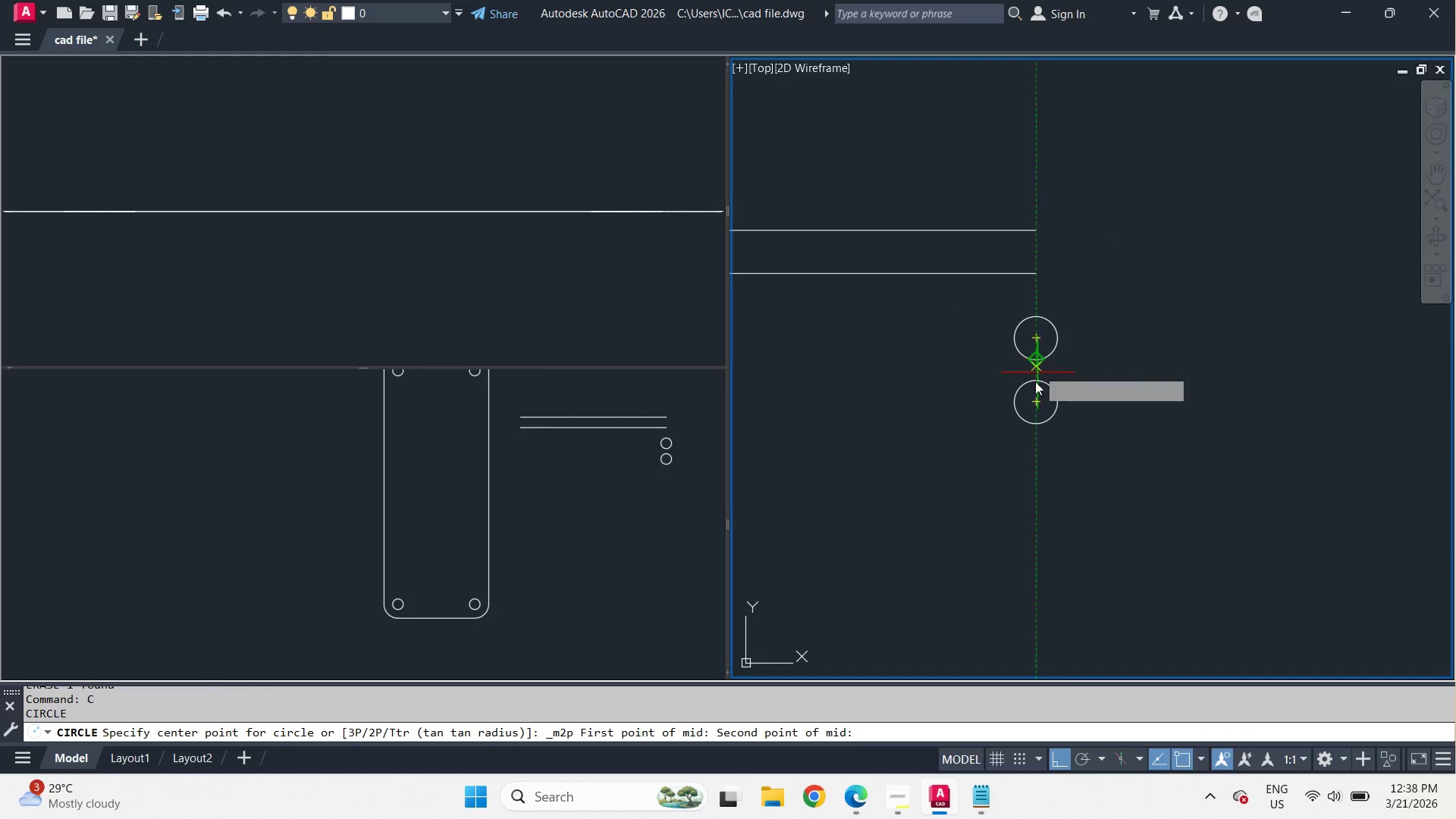 
double_click([1035, 383])
 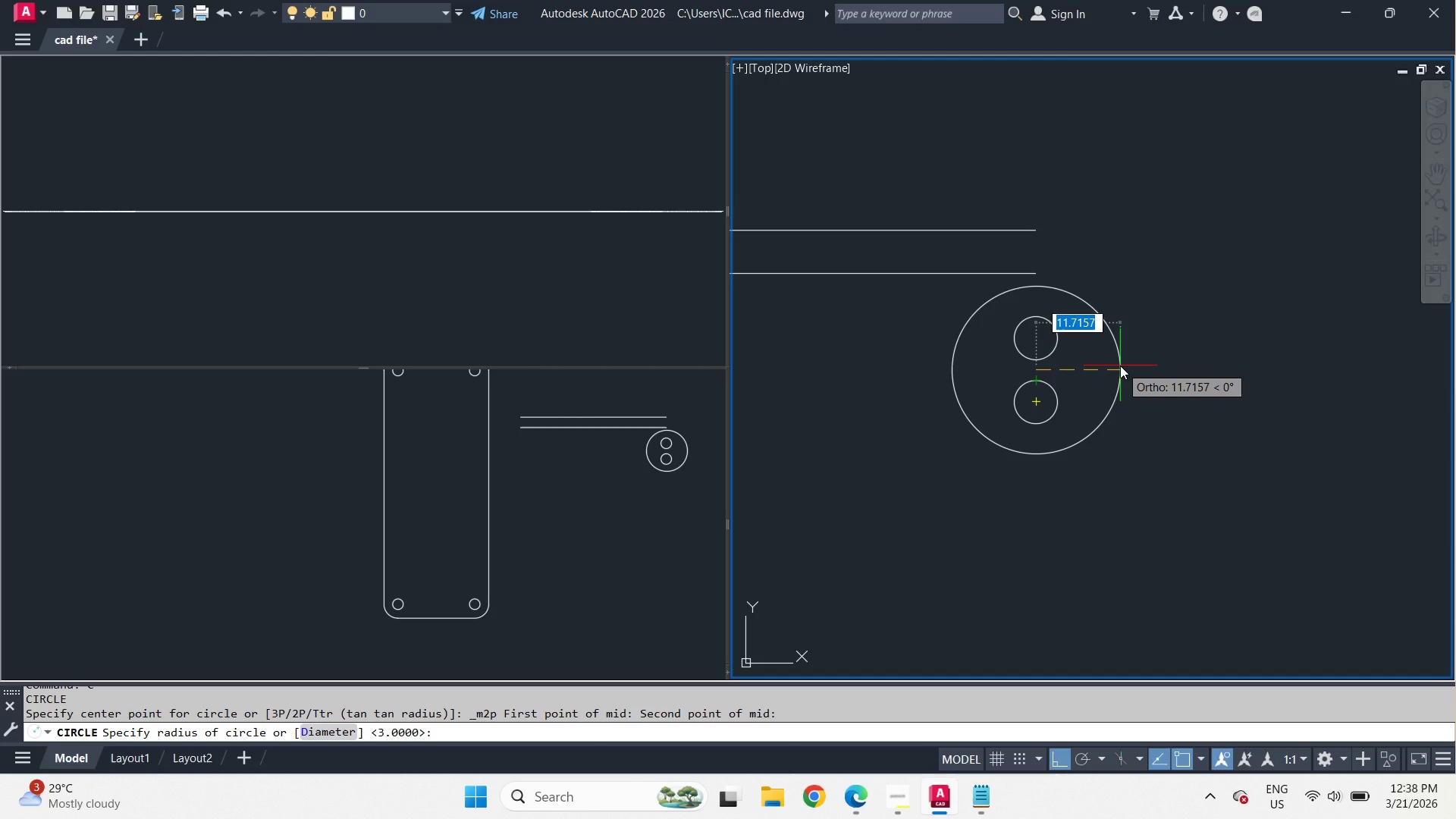 
wait(6.89)
 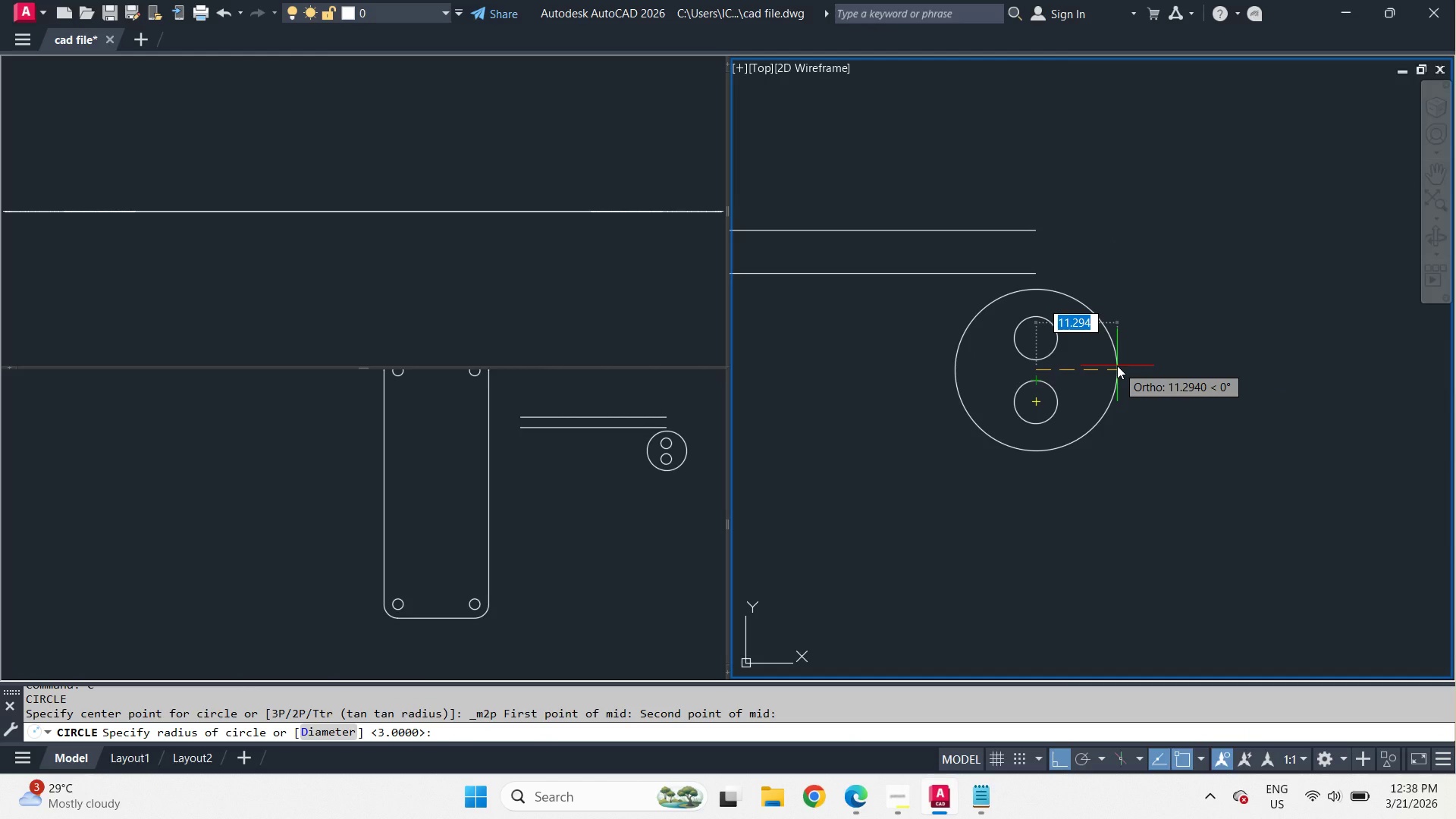 
type(12 )
 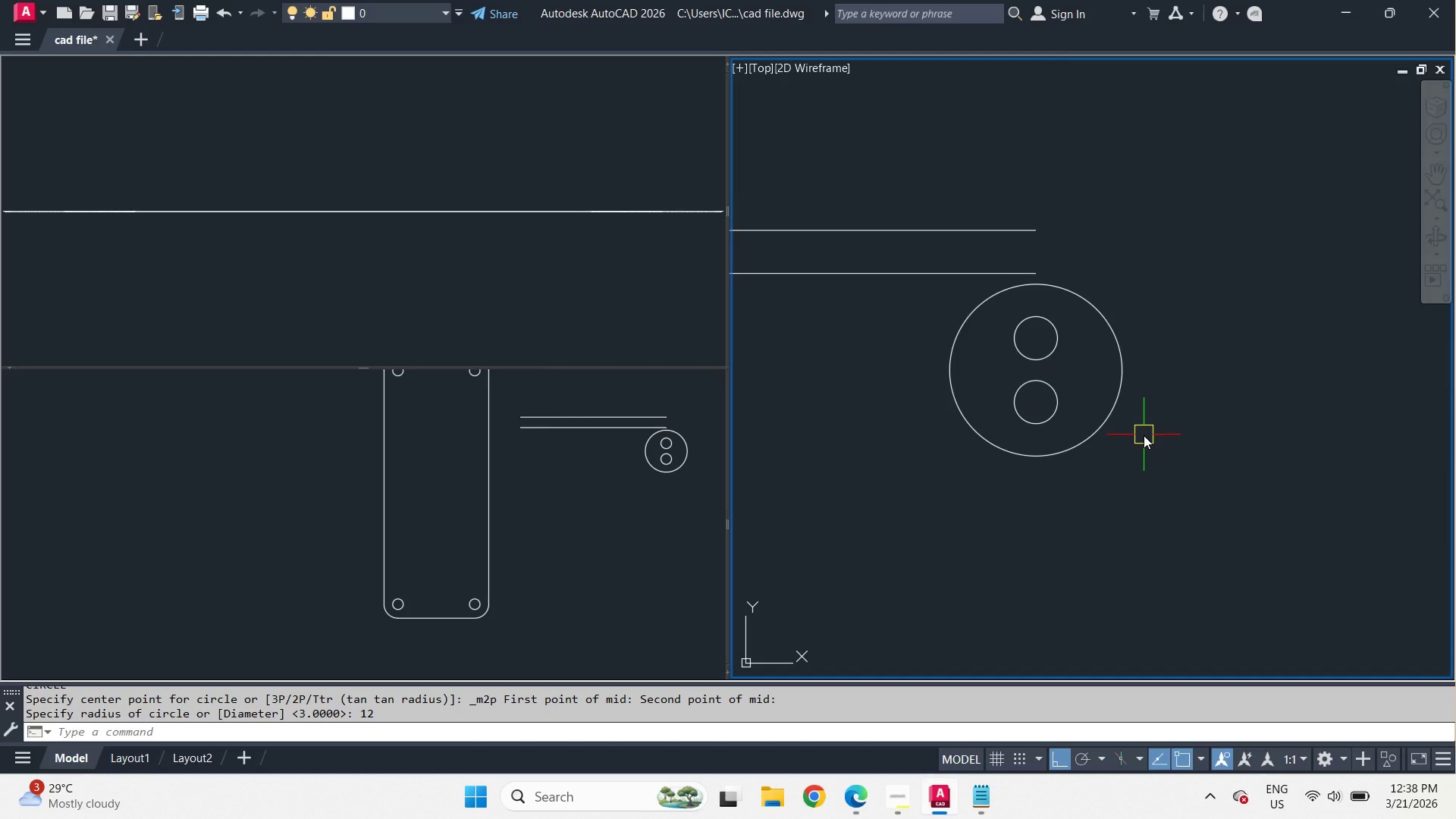 
left_click_drag(start_coordinate=[1144, 435], to_coordinate=[1139, 429])
 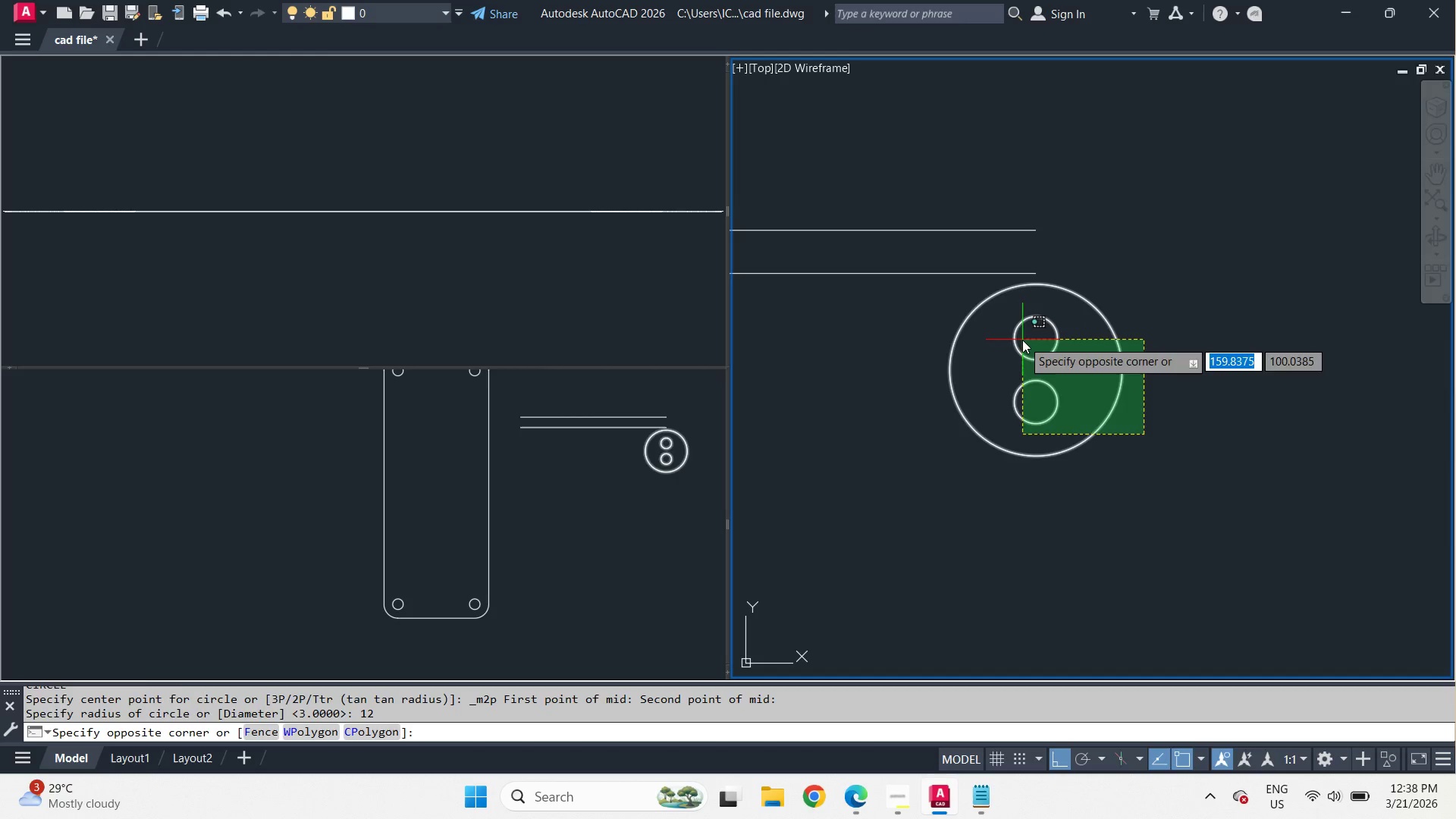 
left_click([1022, 340])
 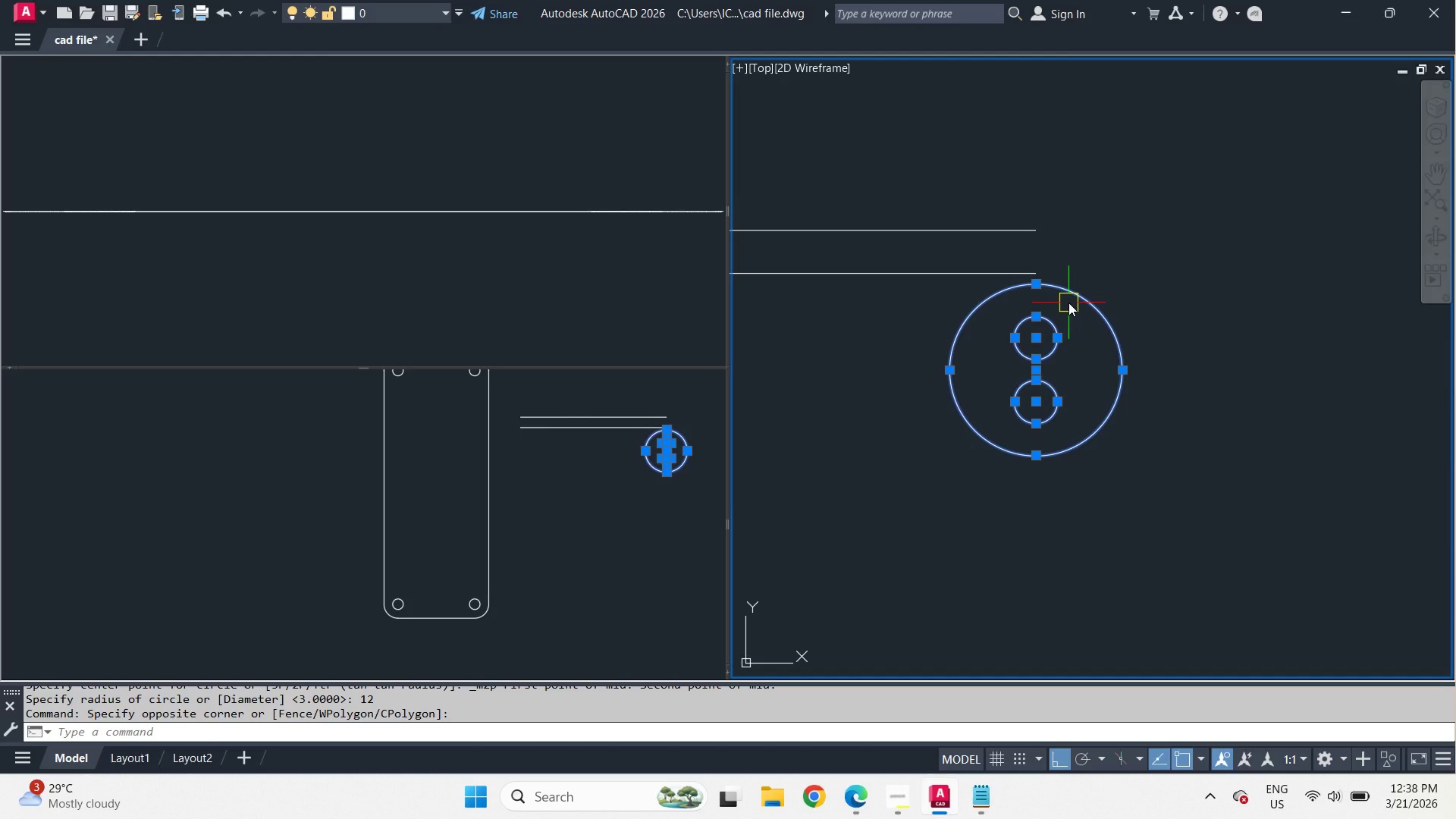 
key(M)
 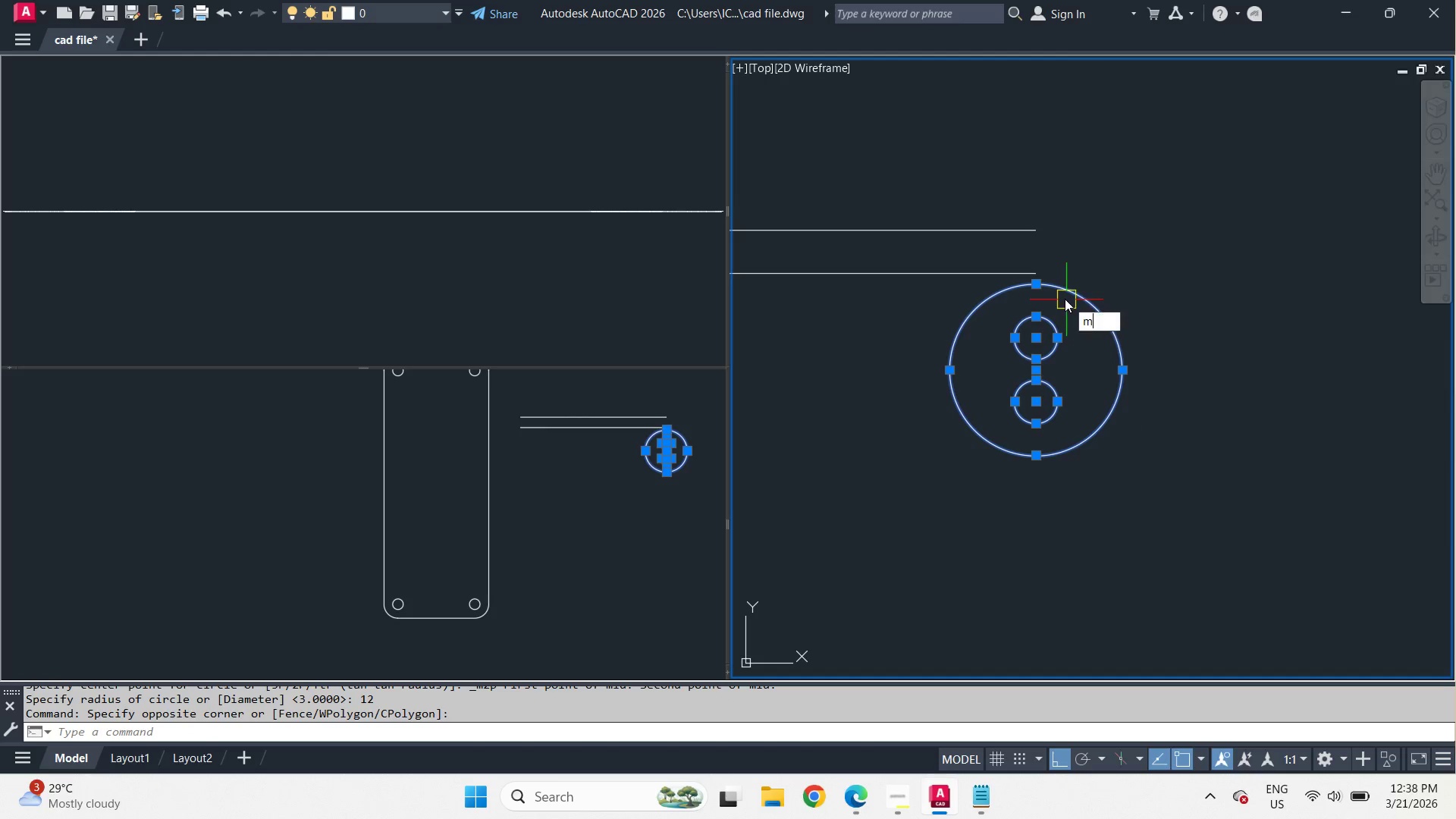 
key(Space)
 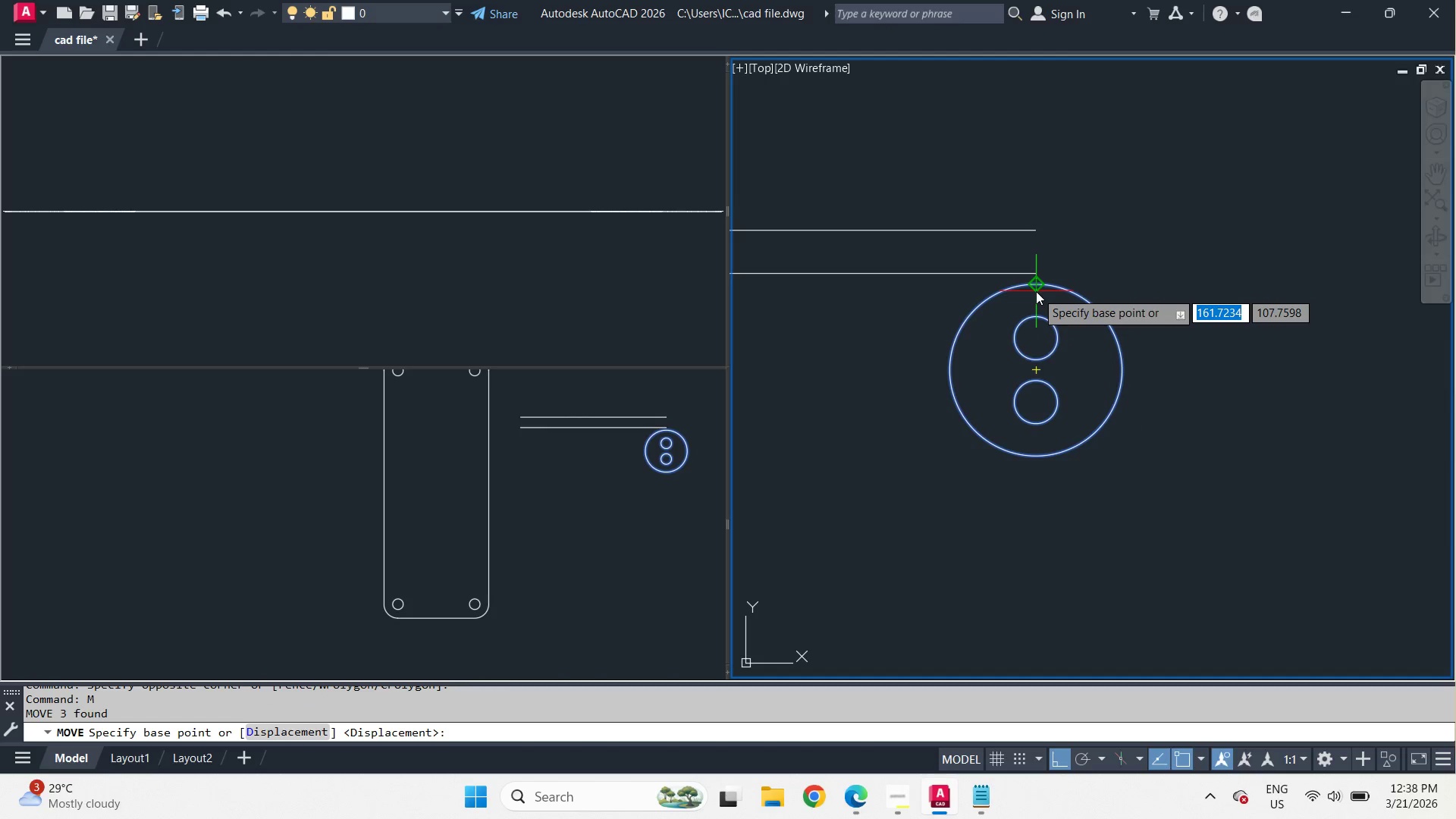 
left_click([1036, 291])
 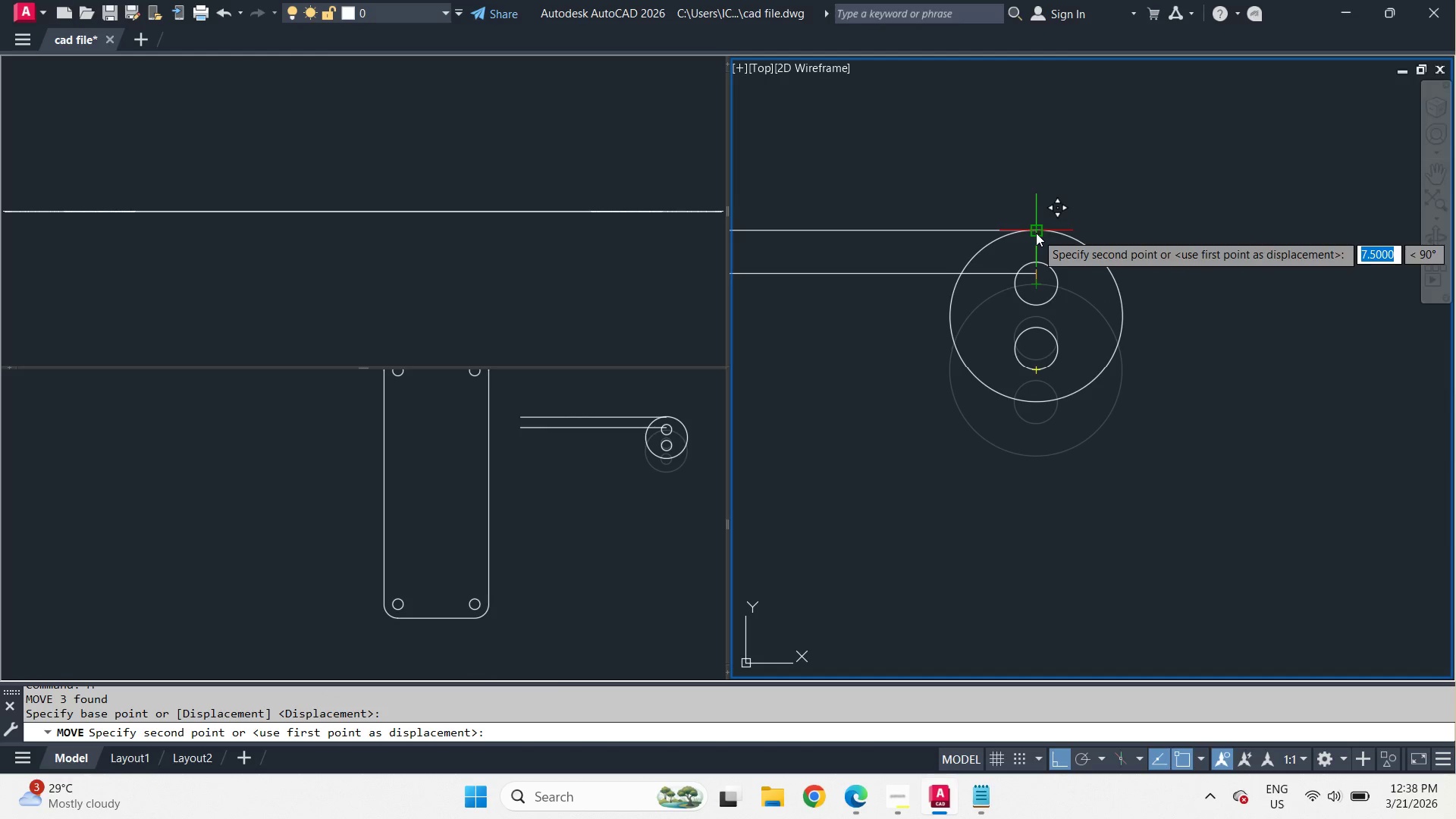 
left_click([1036, 232])
 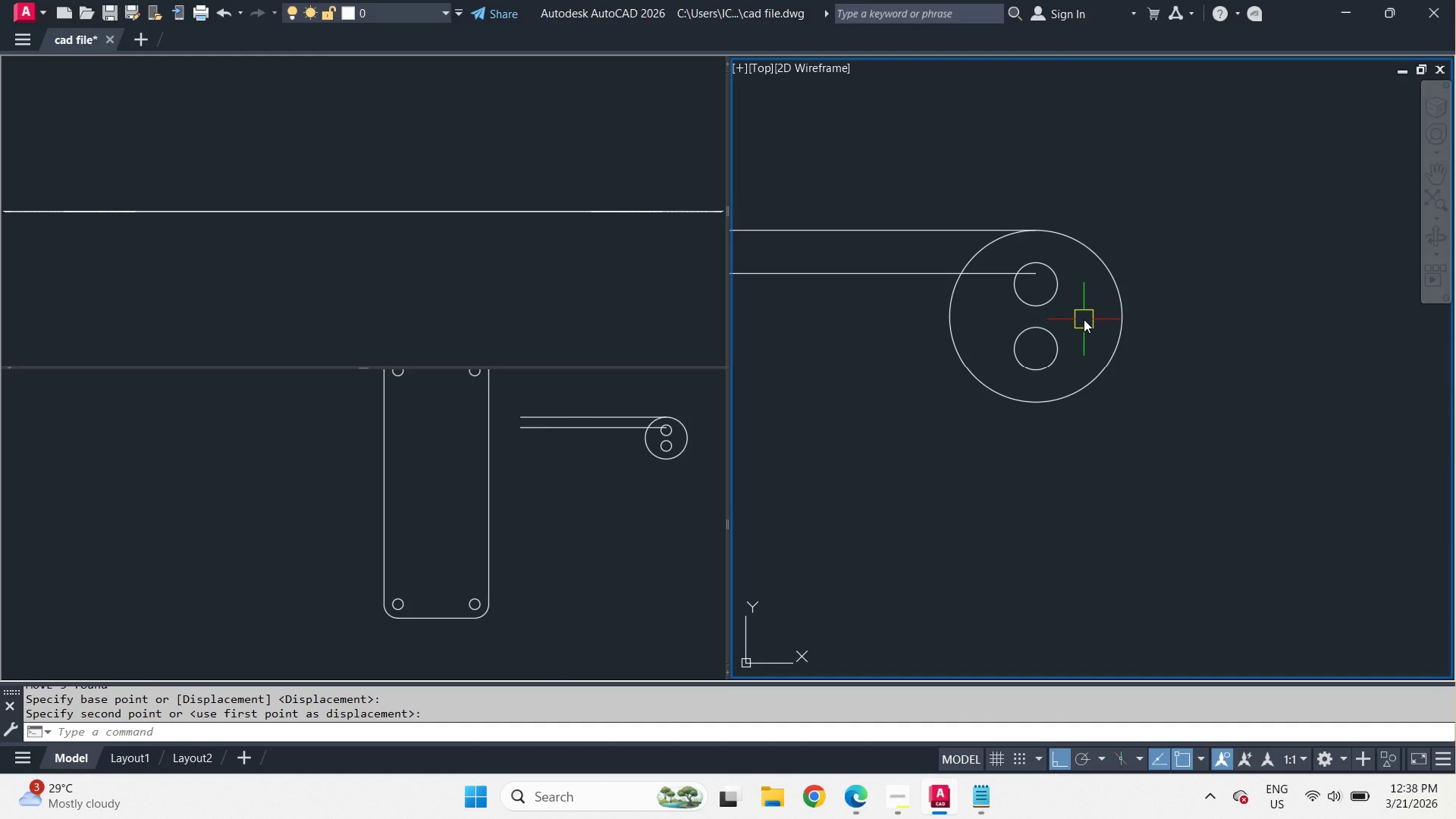 
wait(8.14)
 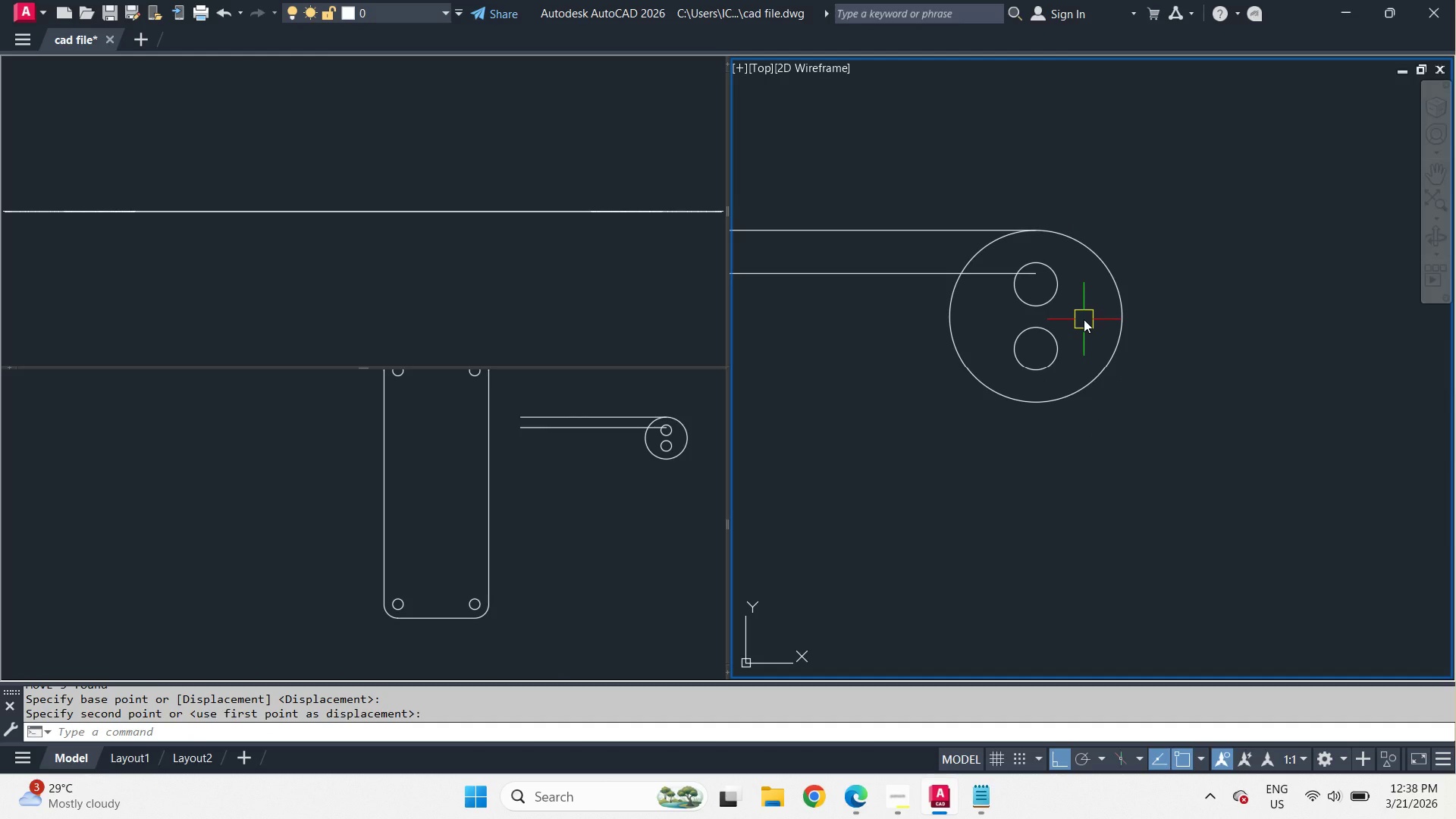 
scroll: coordinate [1098, 315], scroll_direction: down, amount: 2.0
 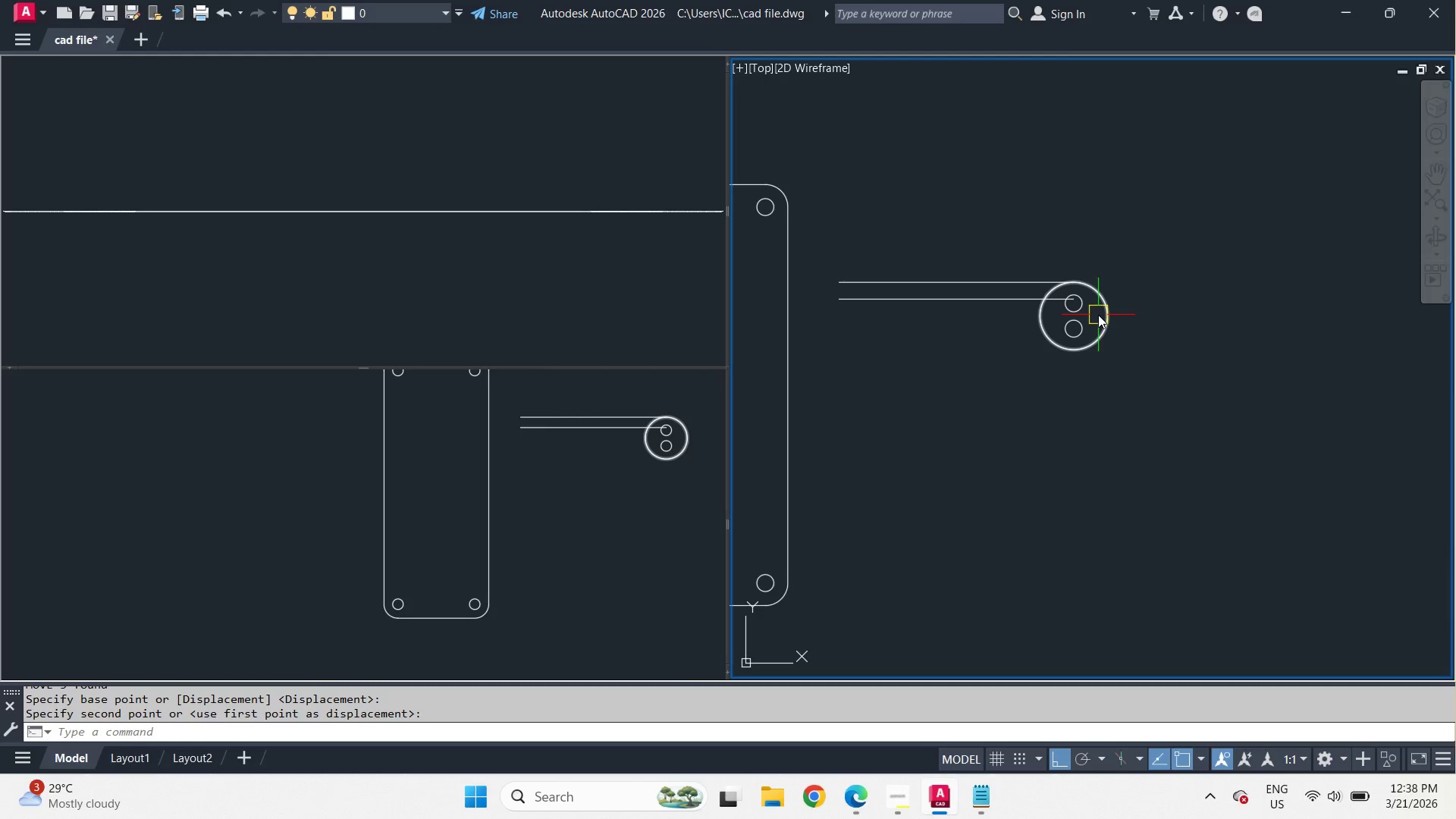 
scroll: coordinate [1097, 313], scroll_direction: up, amount: 3.0
 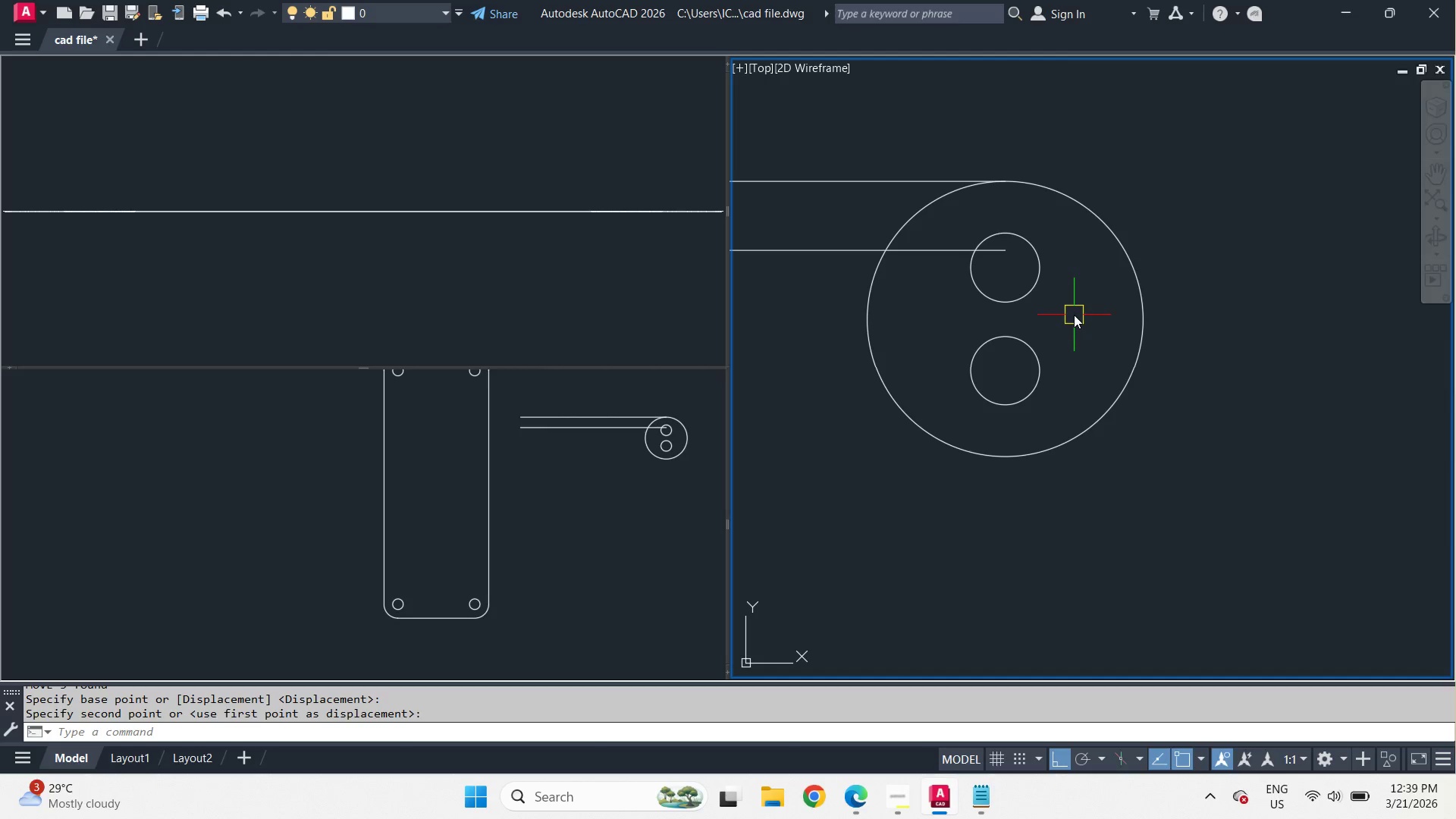 
wait(7.08)
 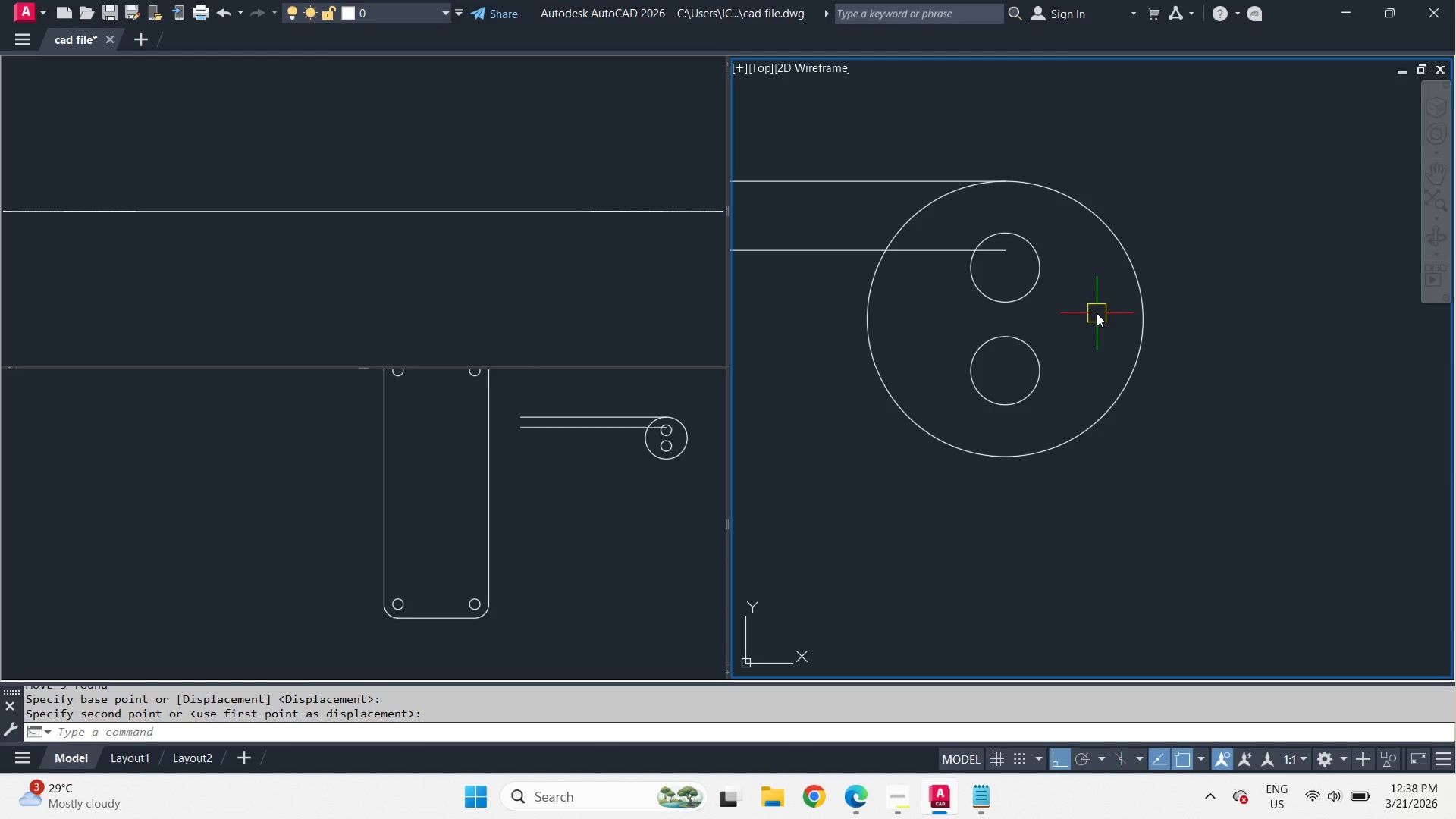 
type(di )
 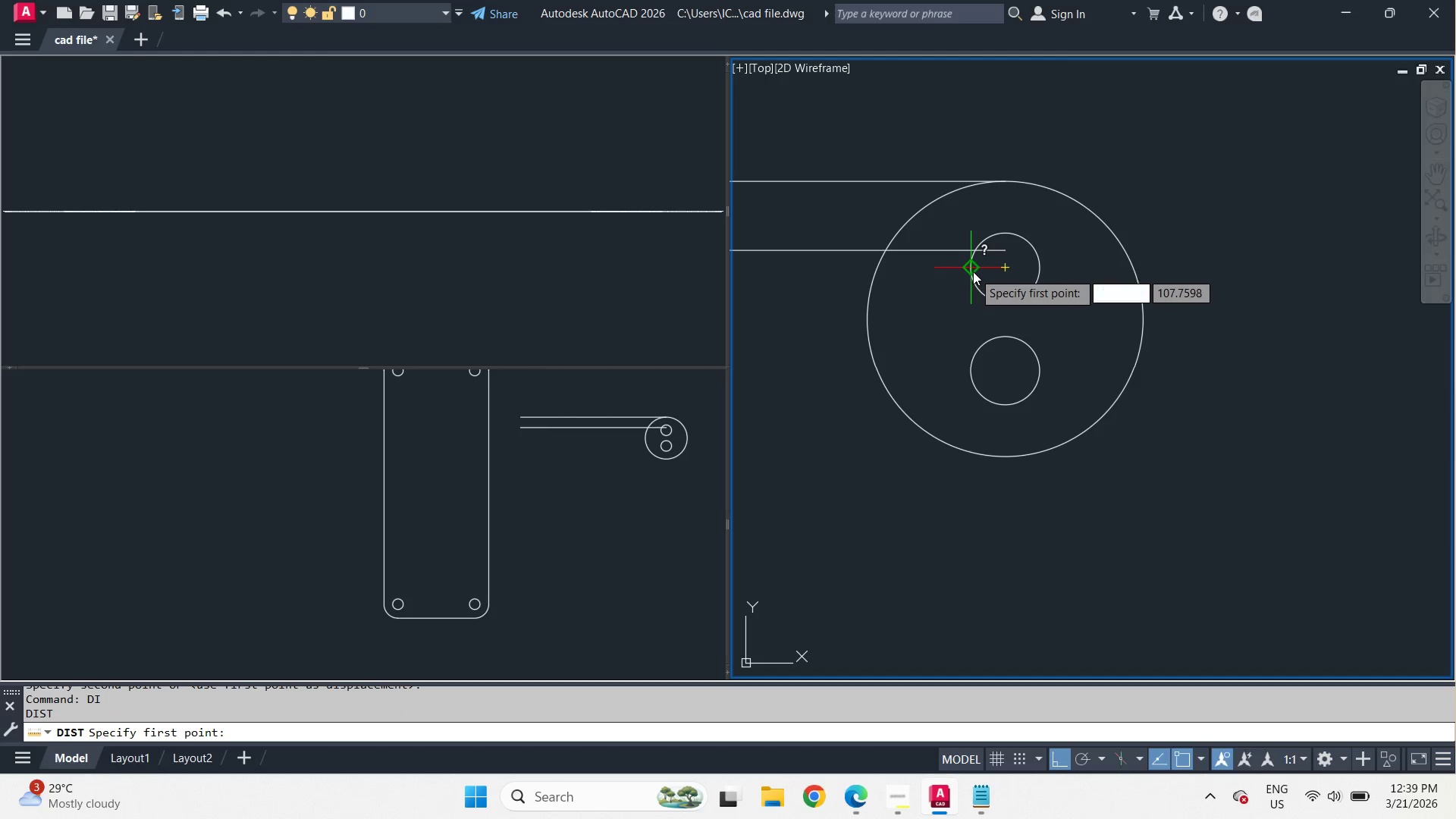 
left_click_drag(start_coordinate=[973, 271], to_coordinate=[980, 272])
 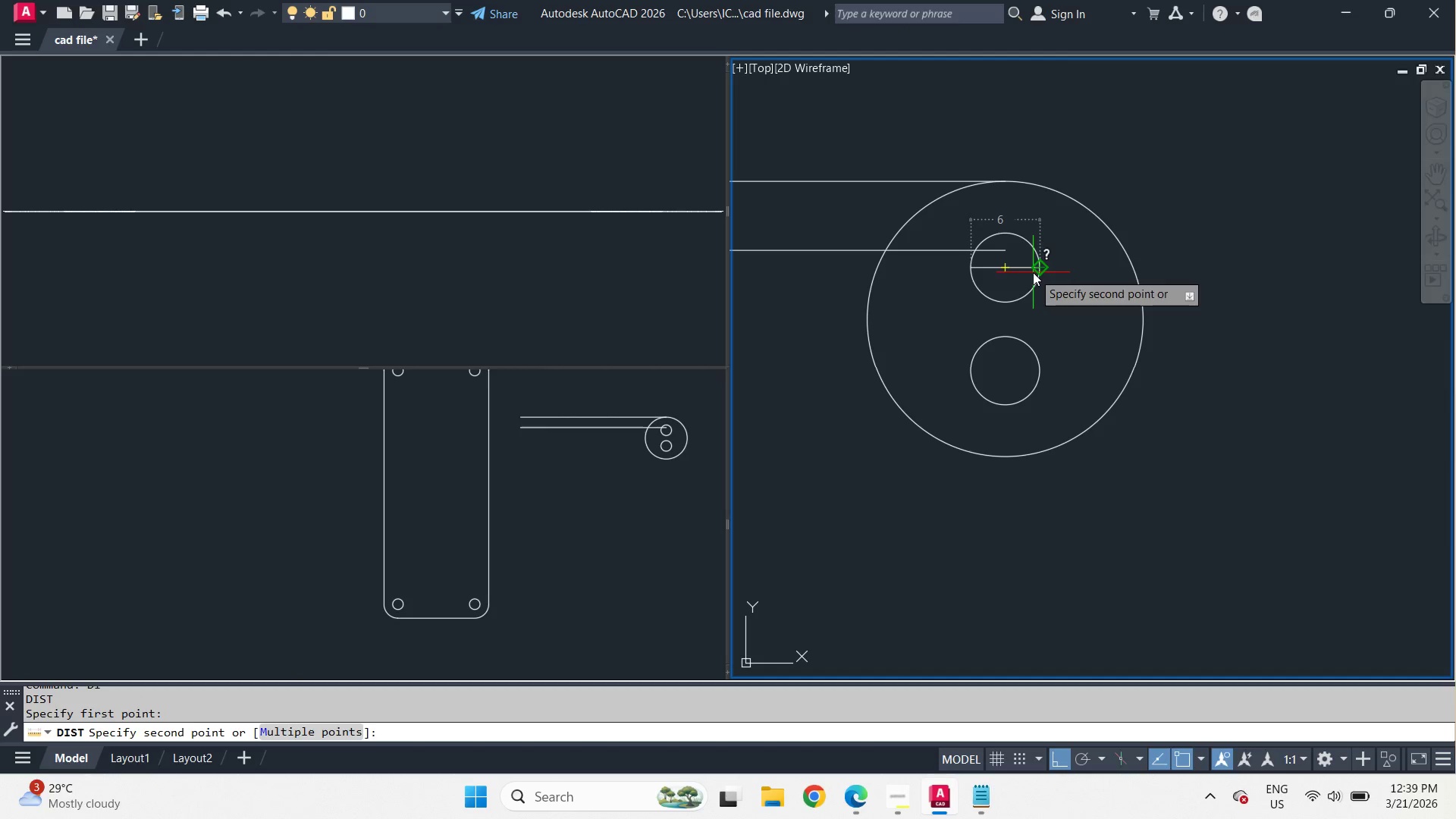 
key(Escape)
 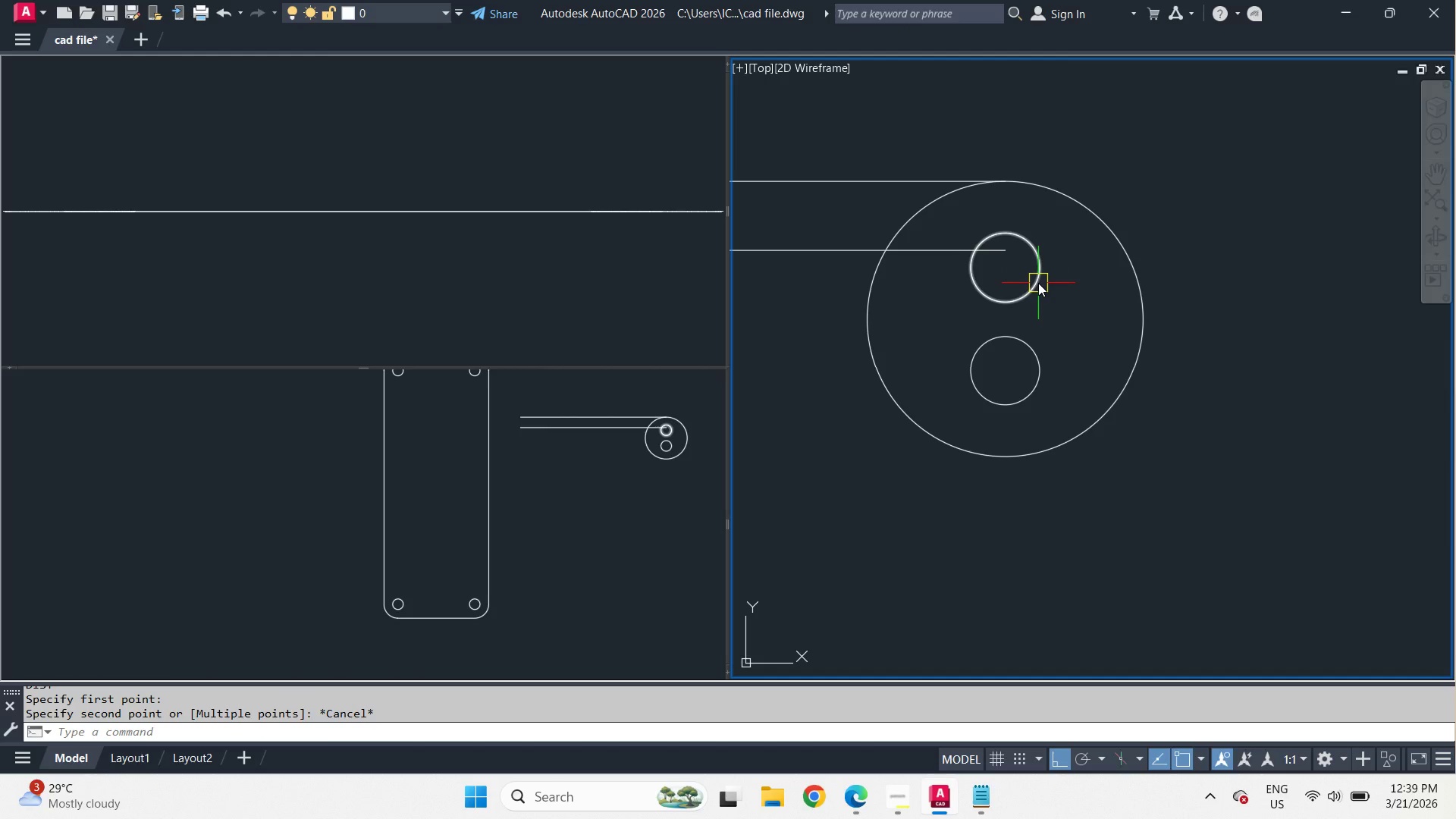 
left_click([1038, 283])
 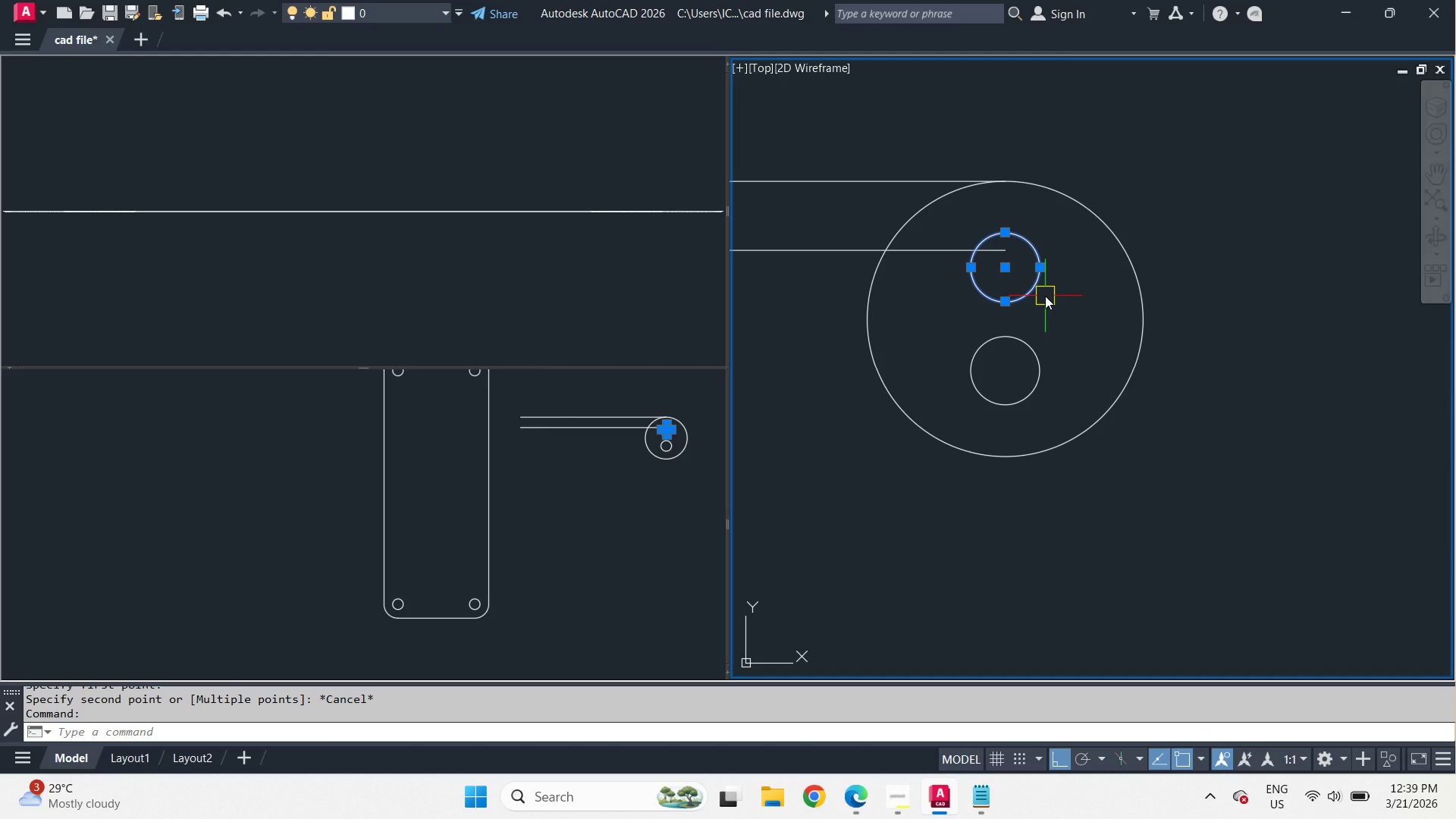 
key(E)
 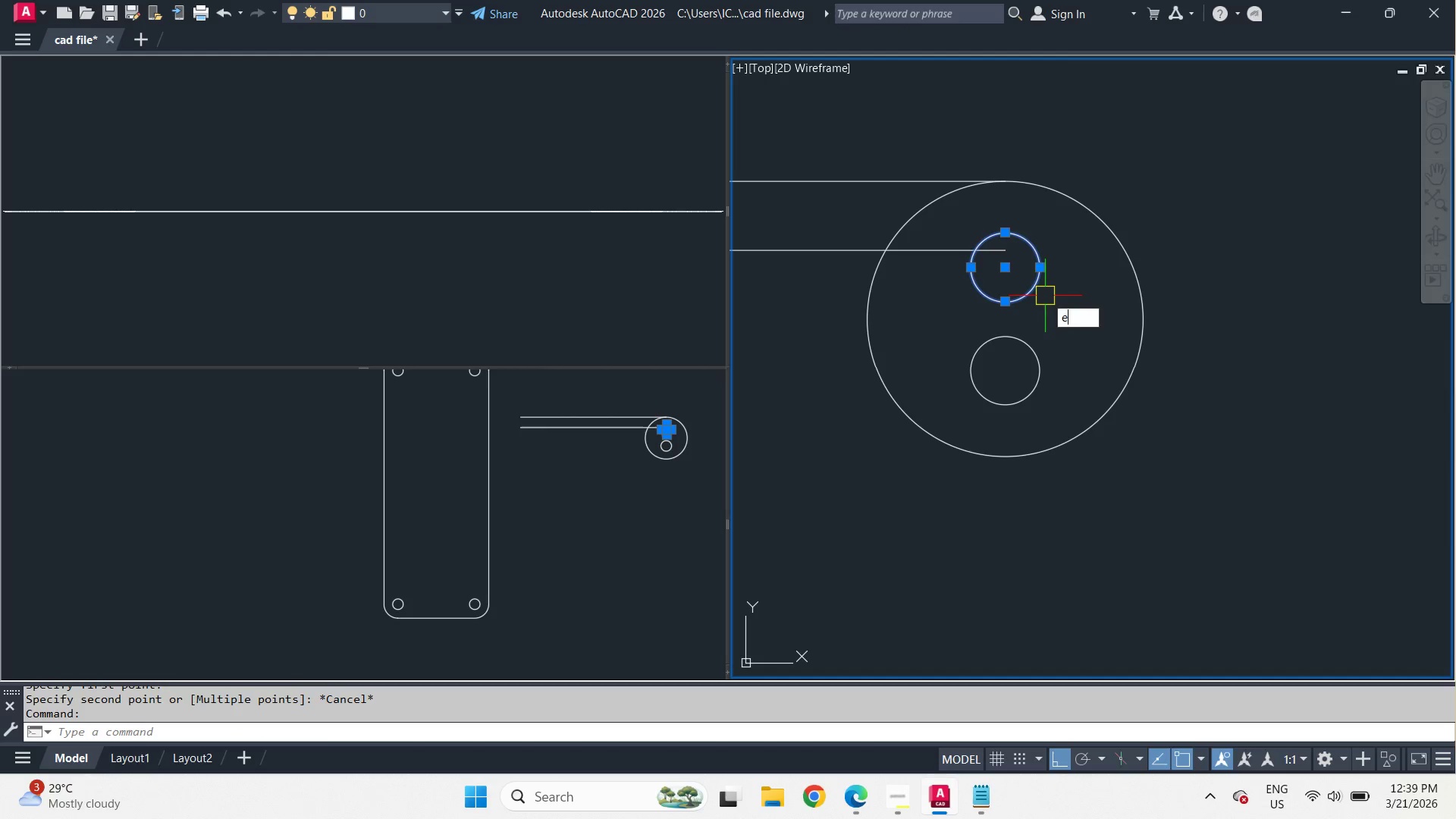 
key(Space)
 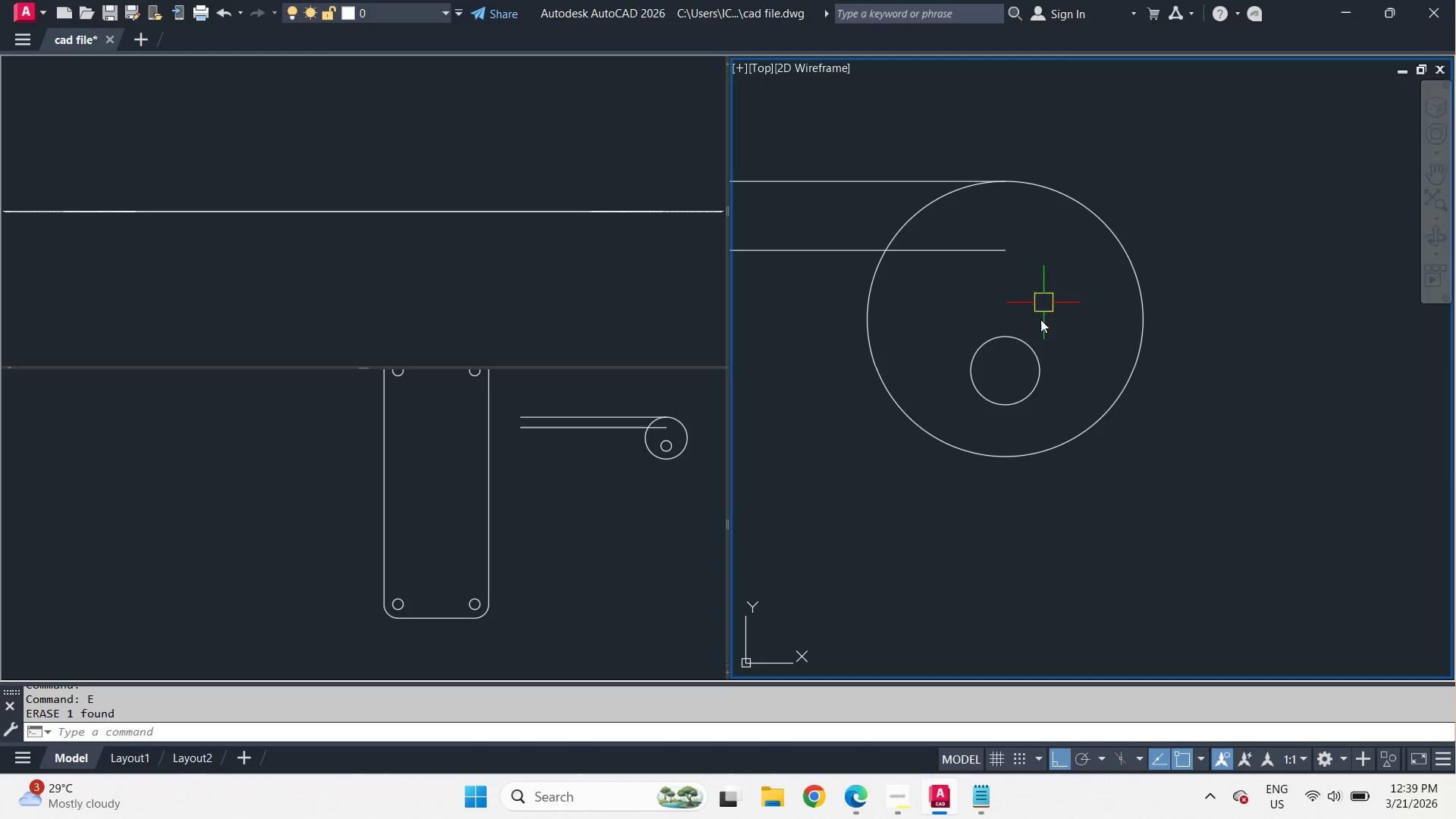 
key(C)
 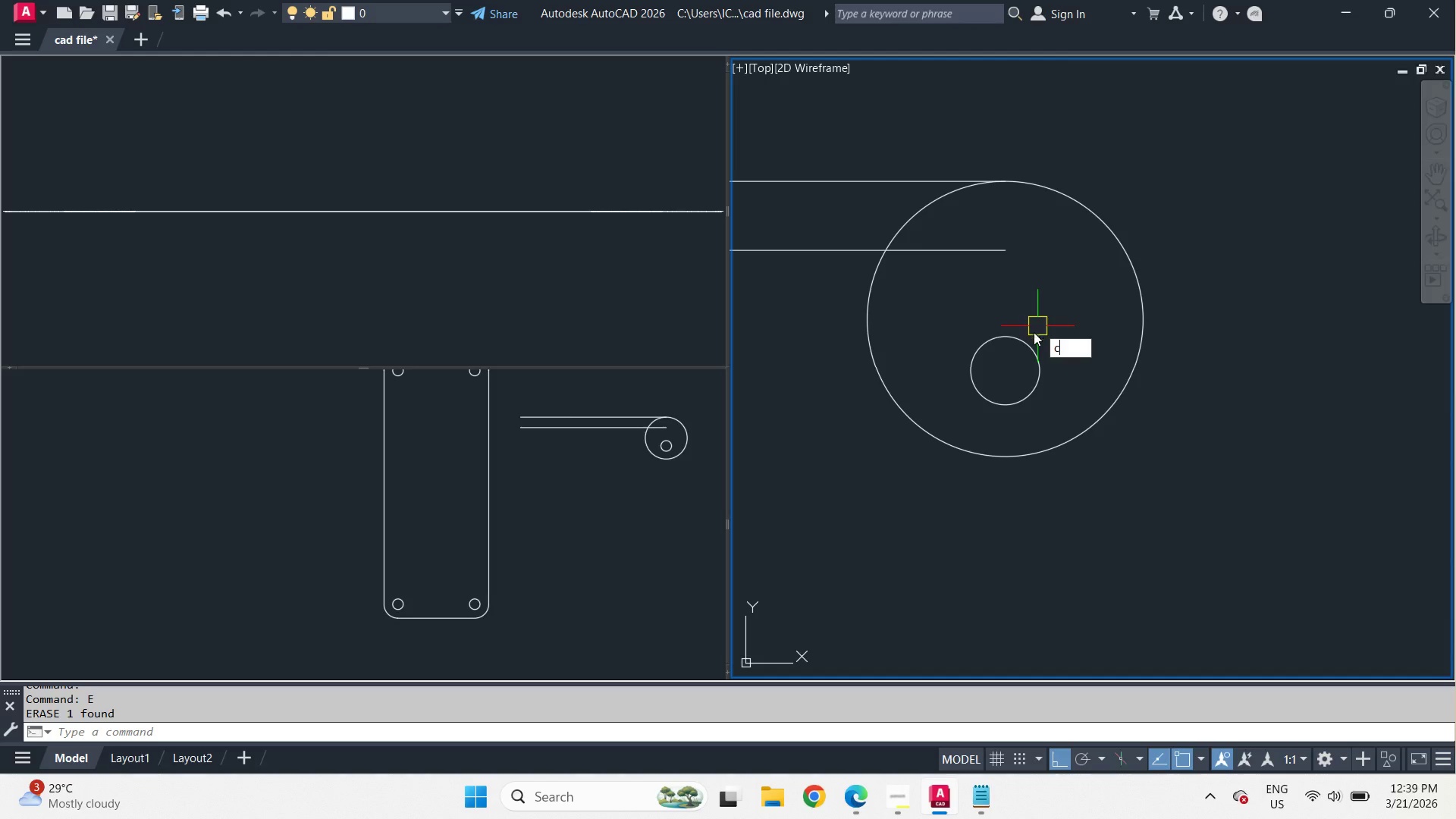 
key(Space)
 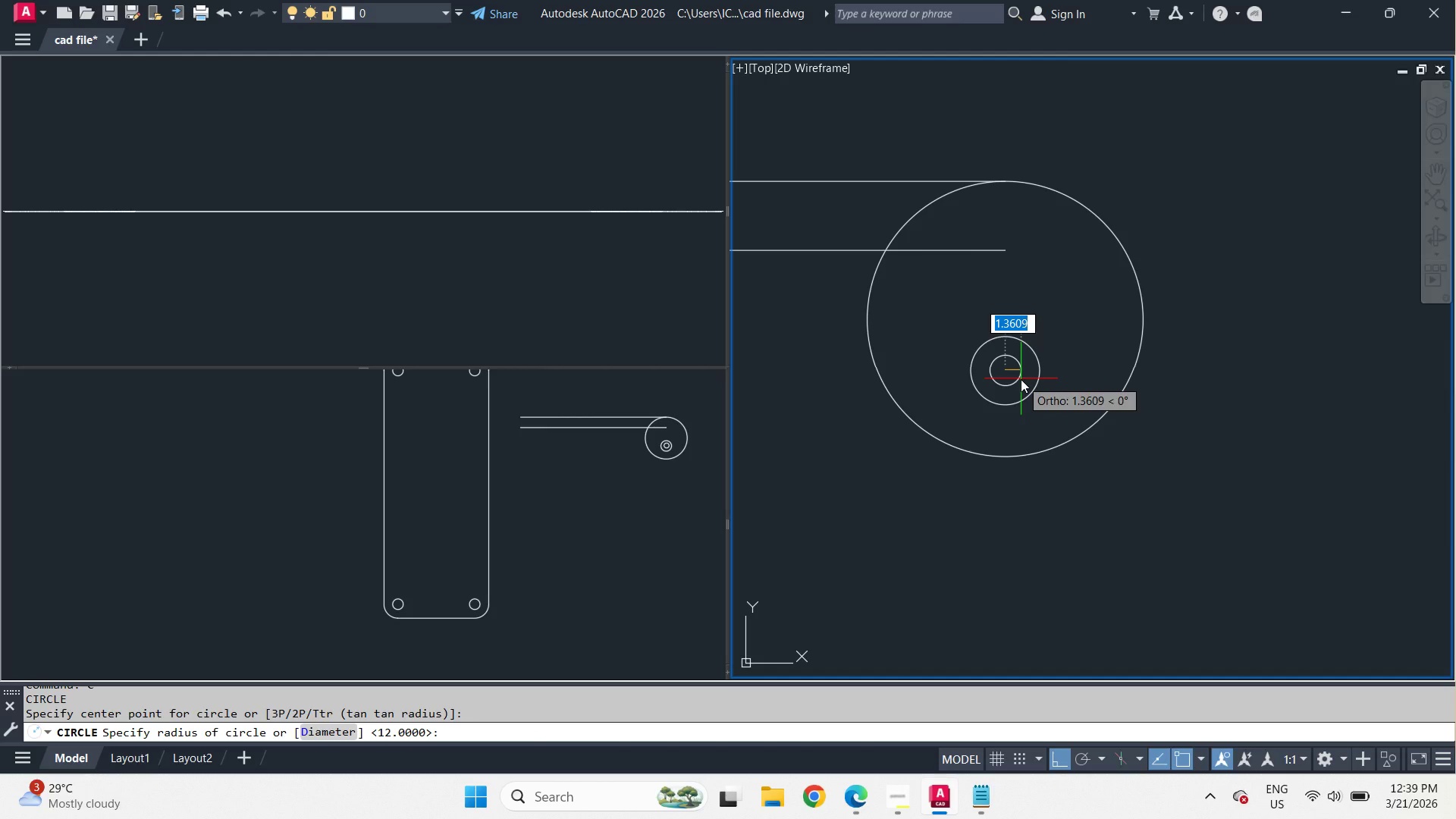 
key(2)
 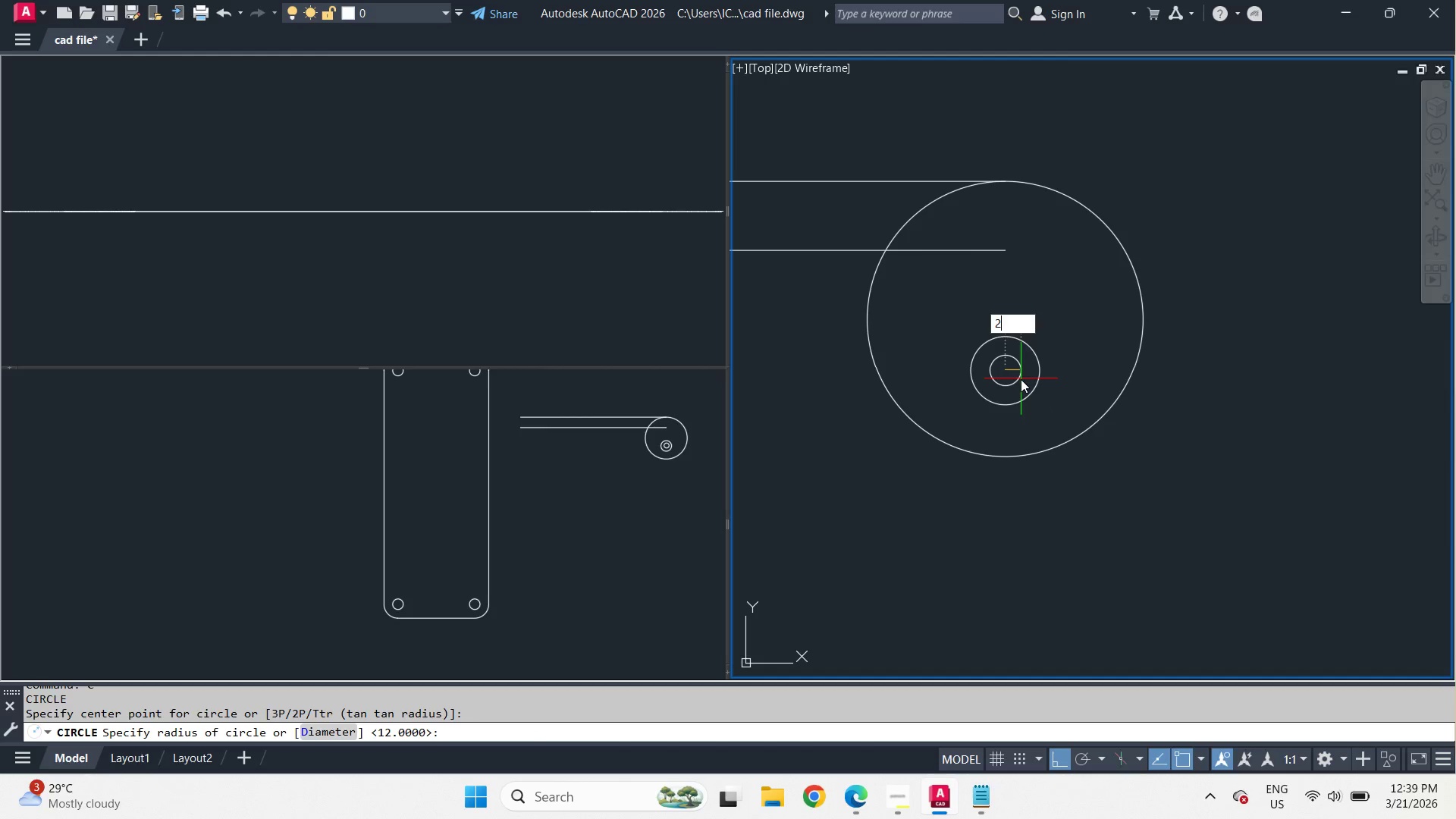 
key(Space)
 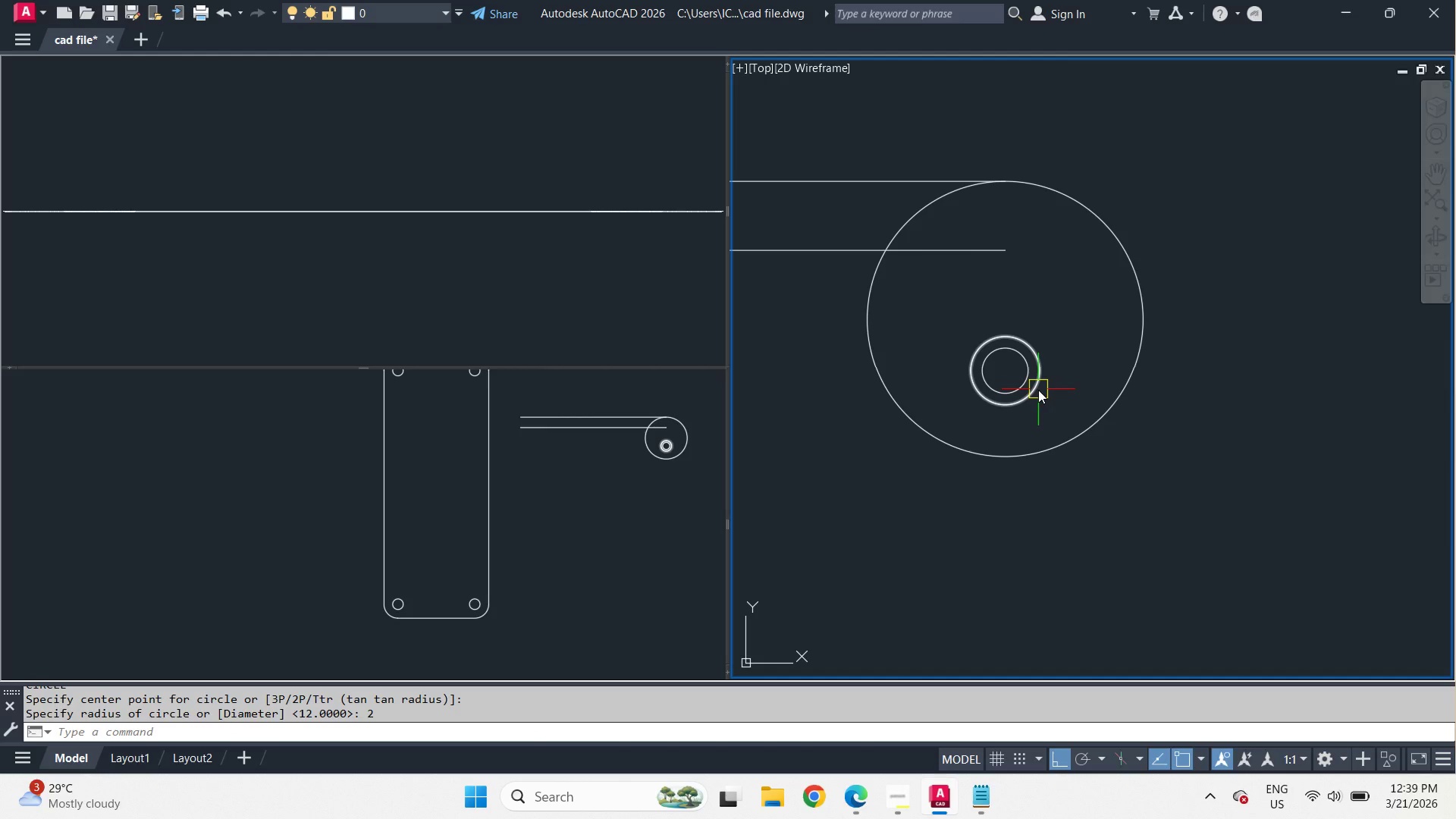 
left_click([1038, 390])
 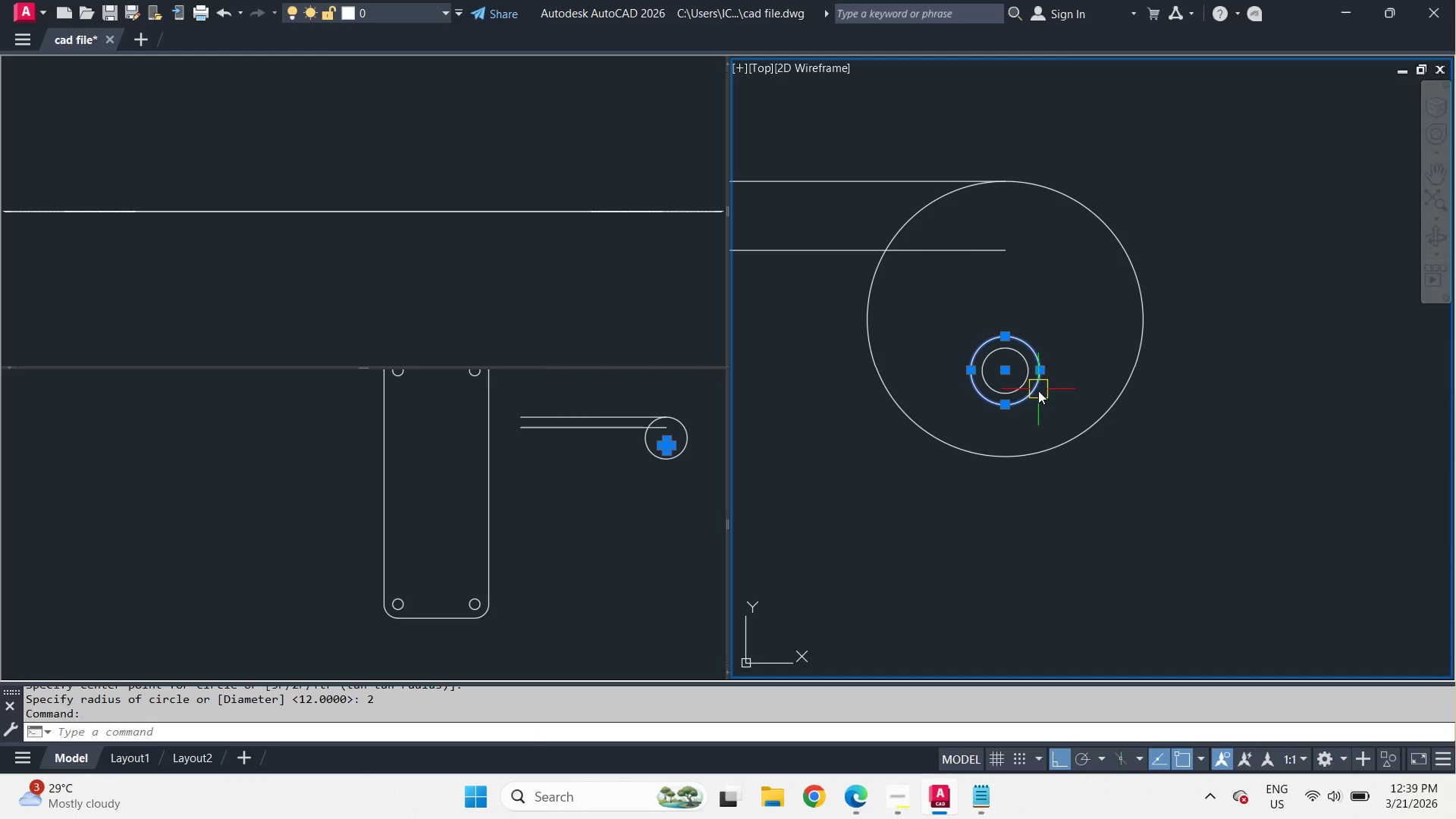 
key(E)
 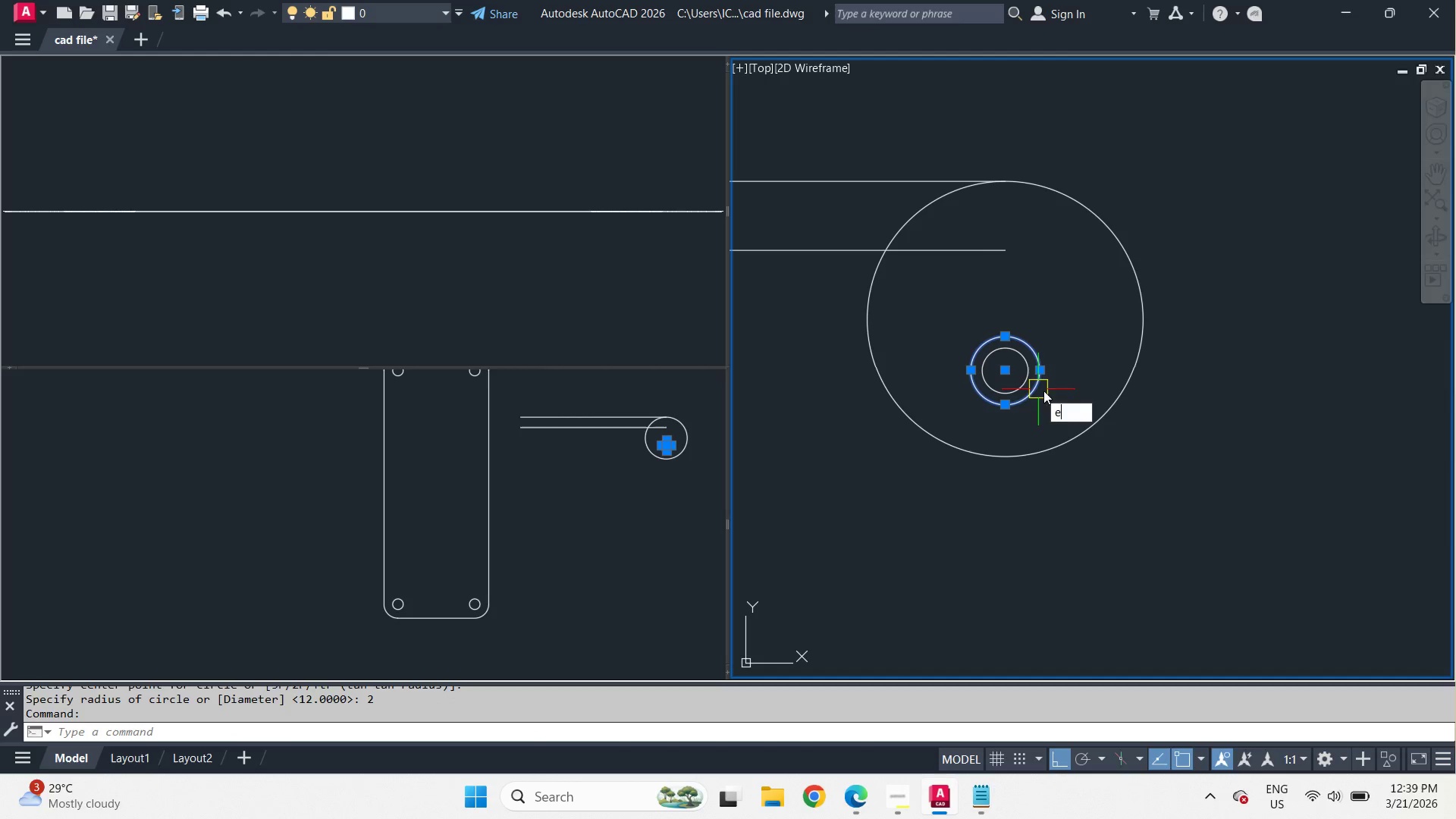 
key(Space)
 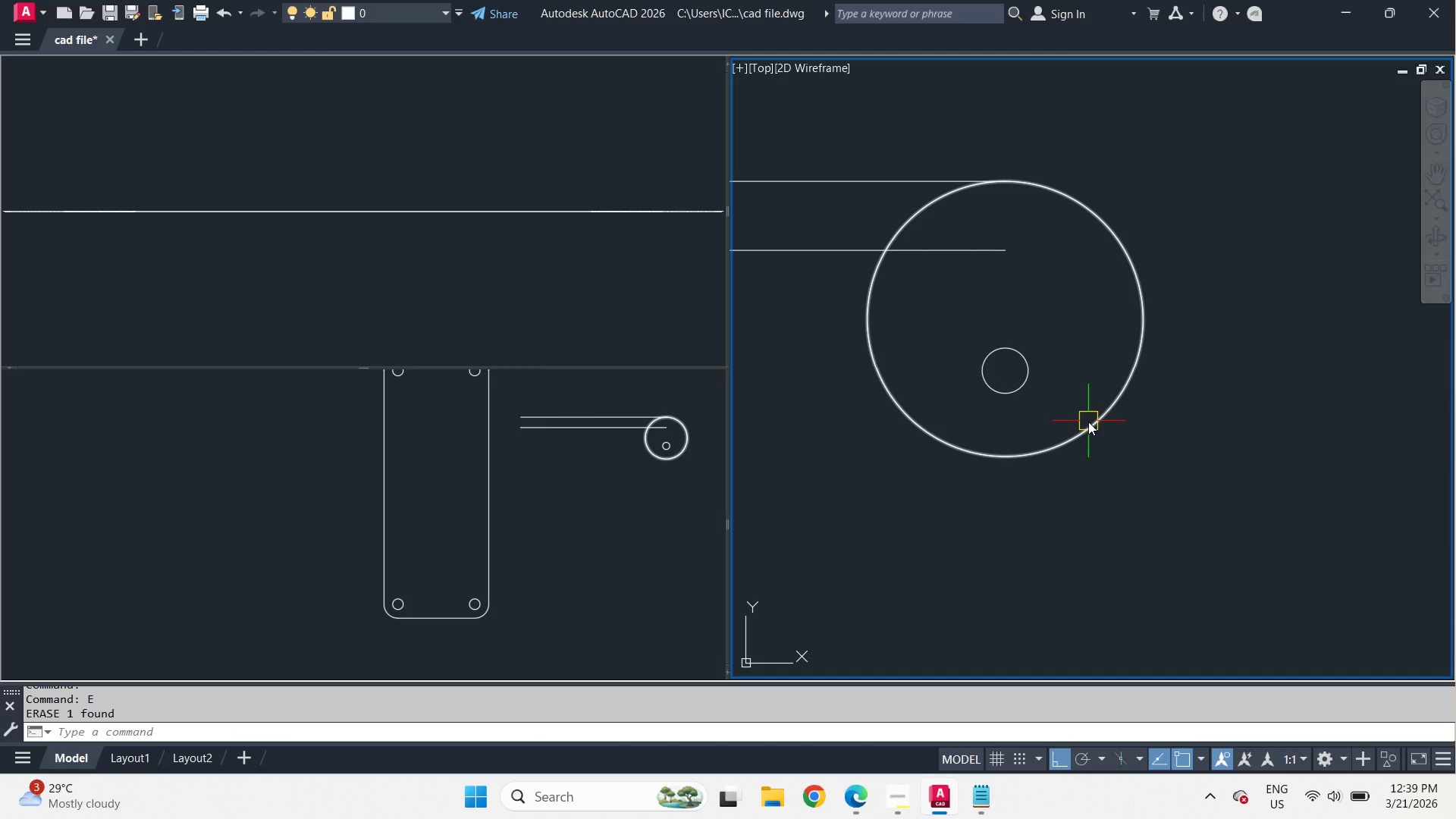 
left_click([1088, 422])
 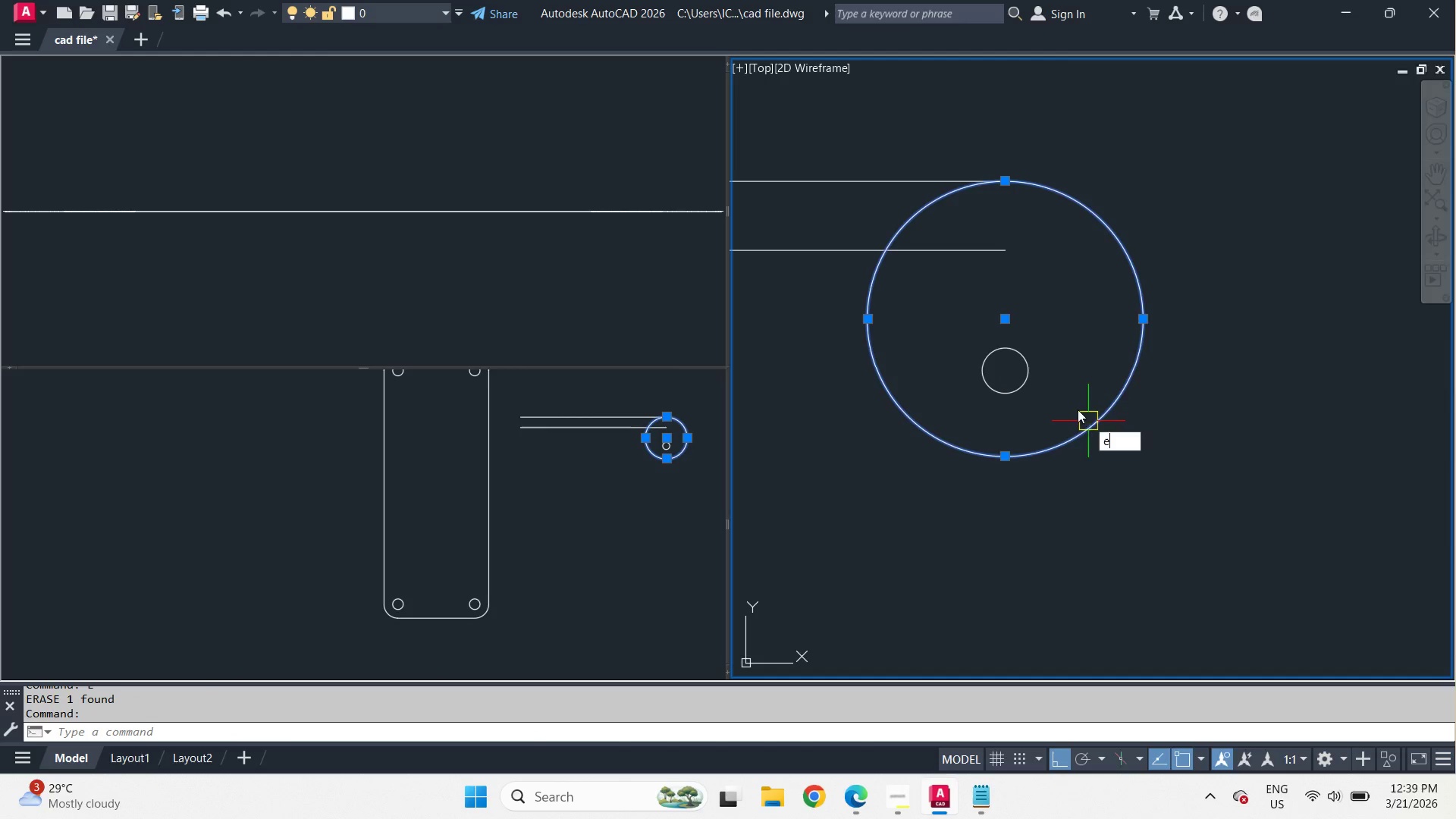 
key(E)
 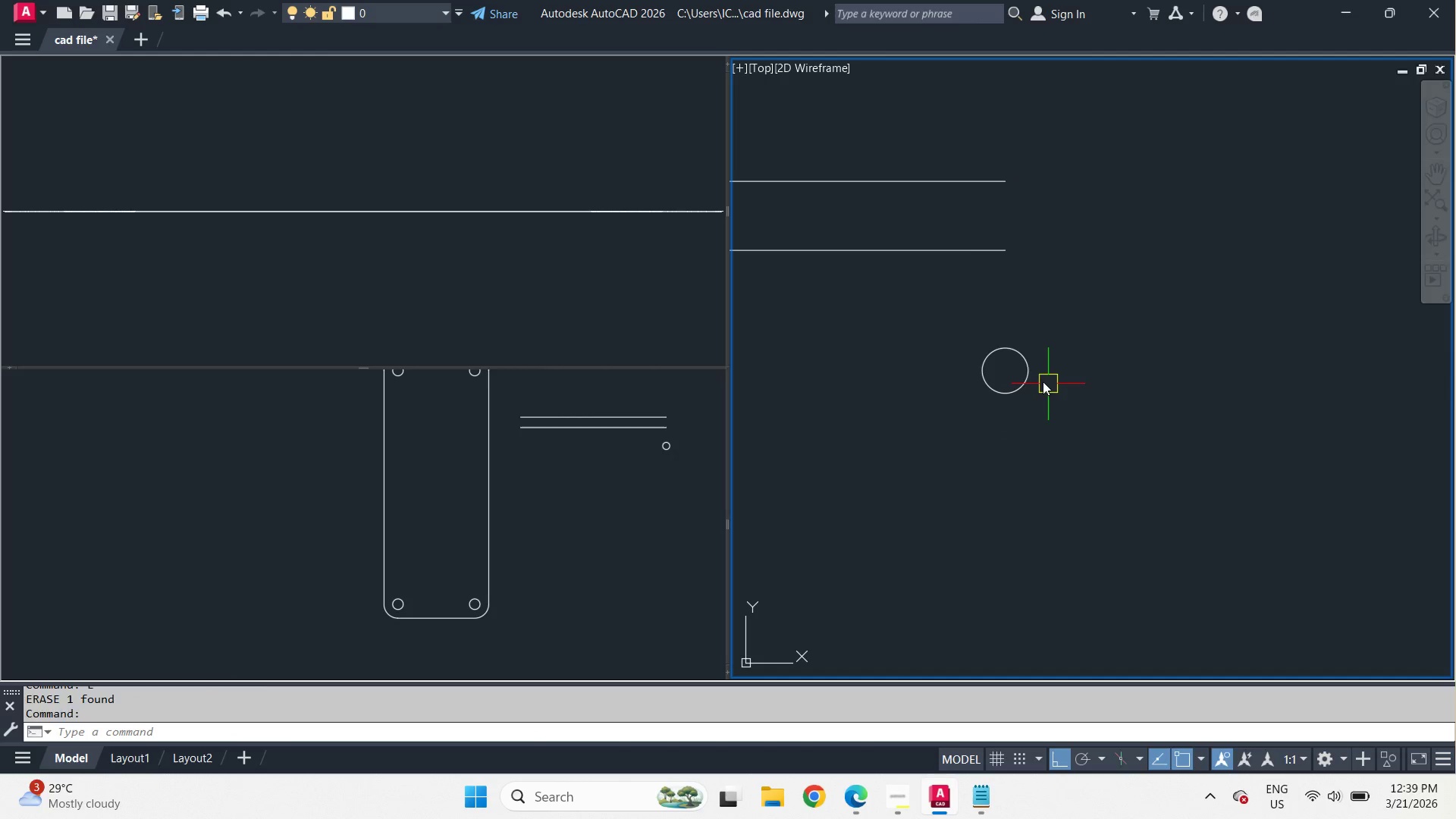 
key(Space)
 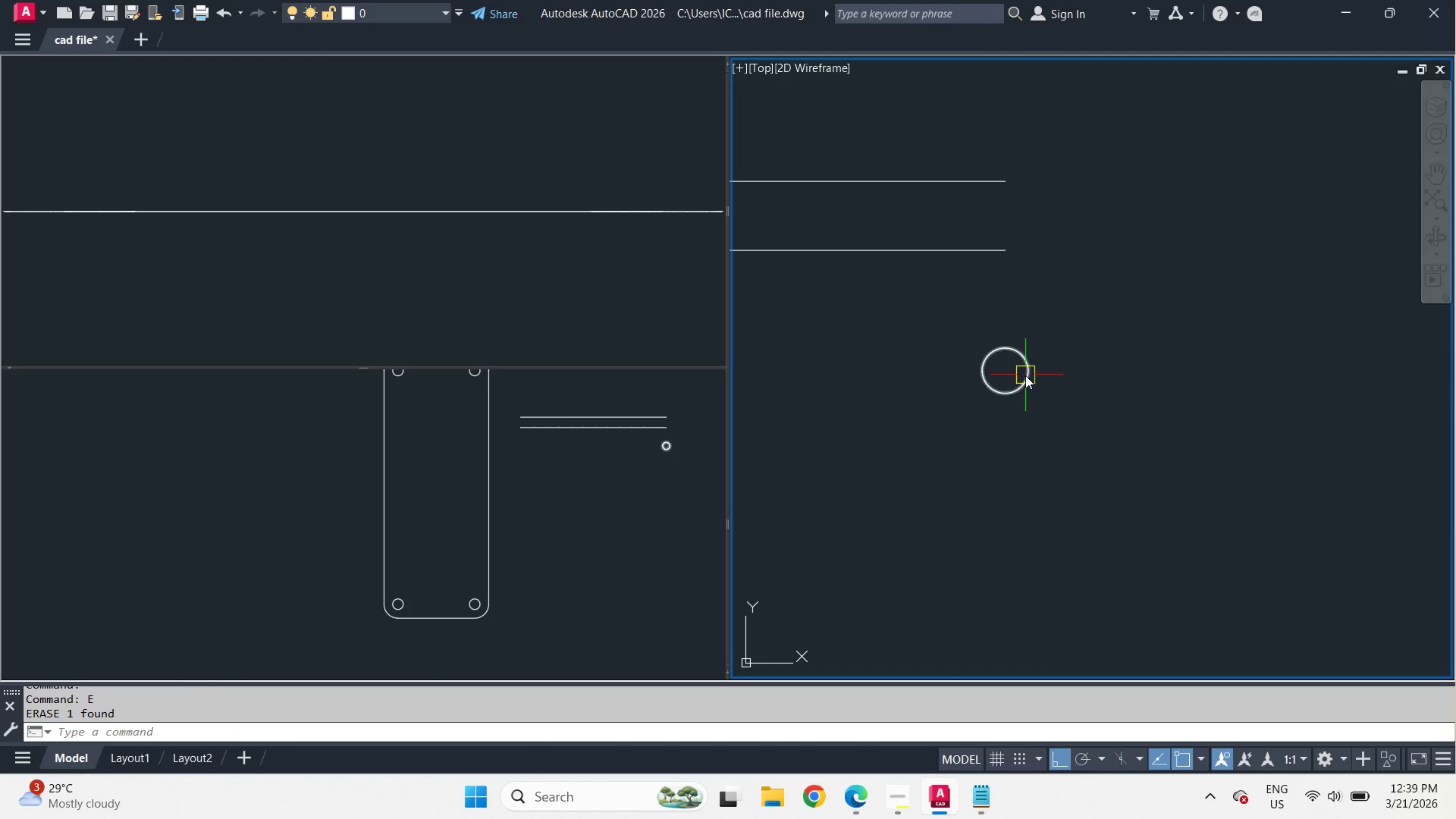 
left_click([1025, 375])
 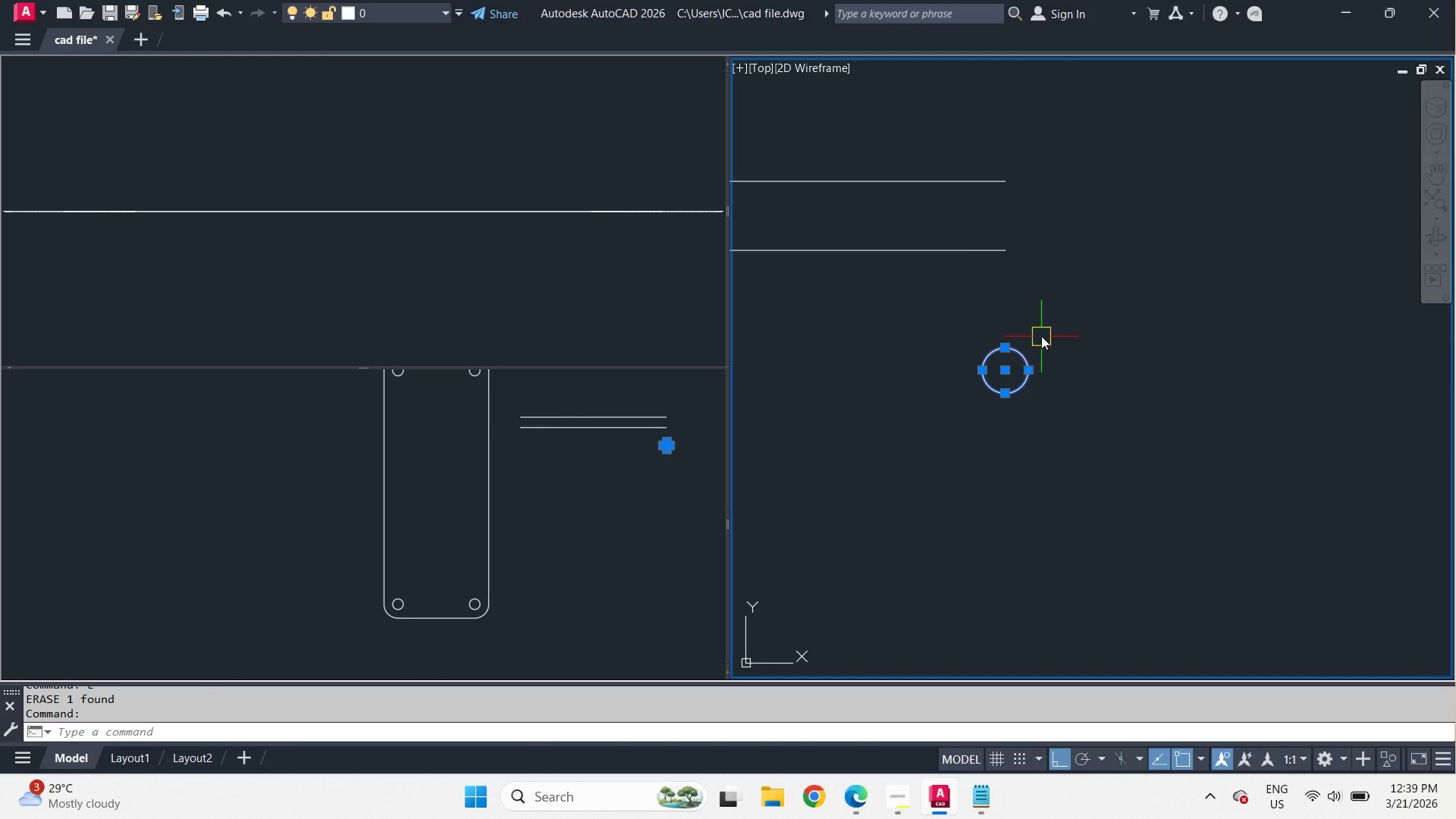 
type(co )
 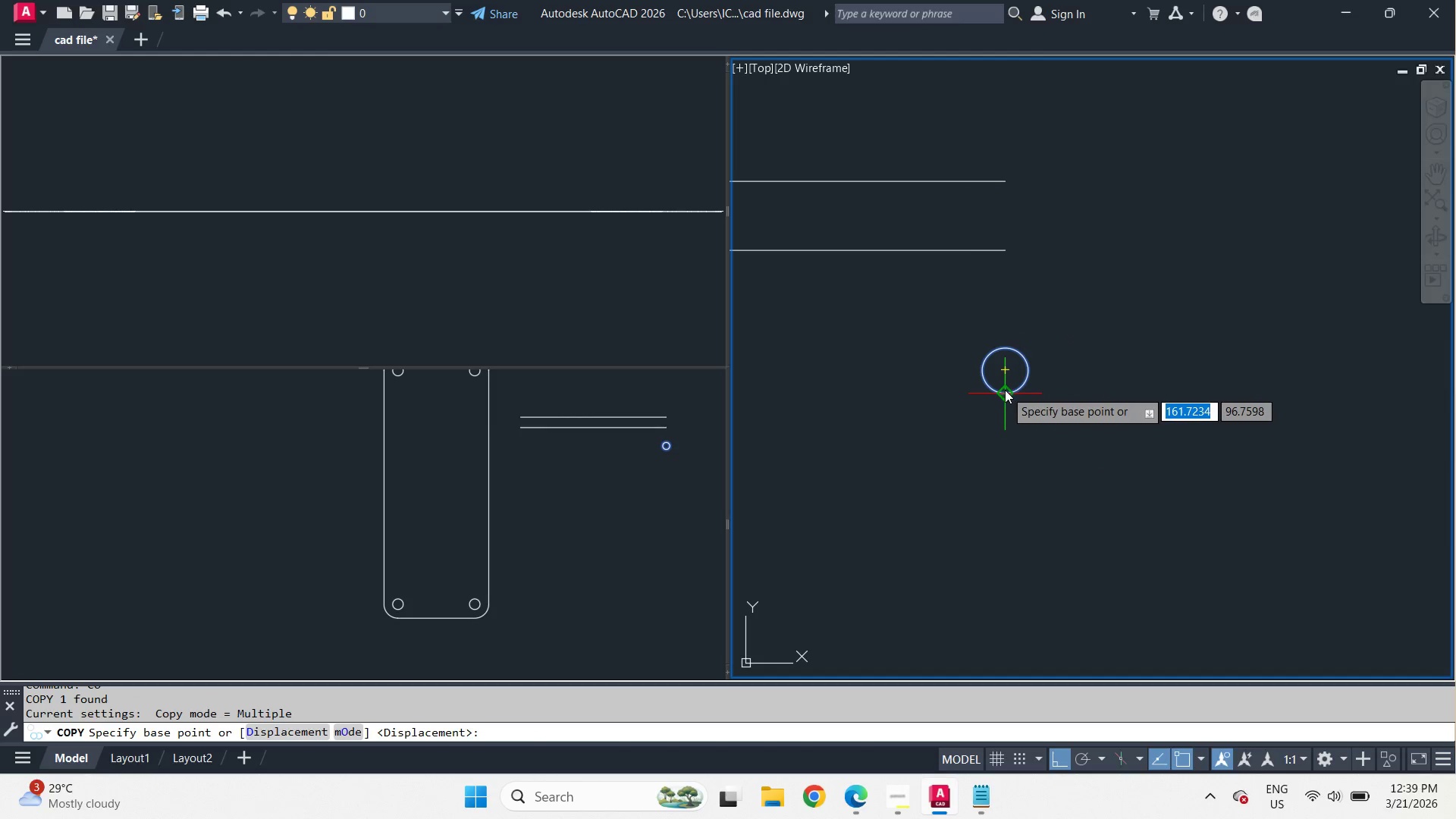 
left_click([1005, 390])
 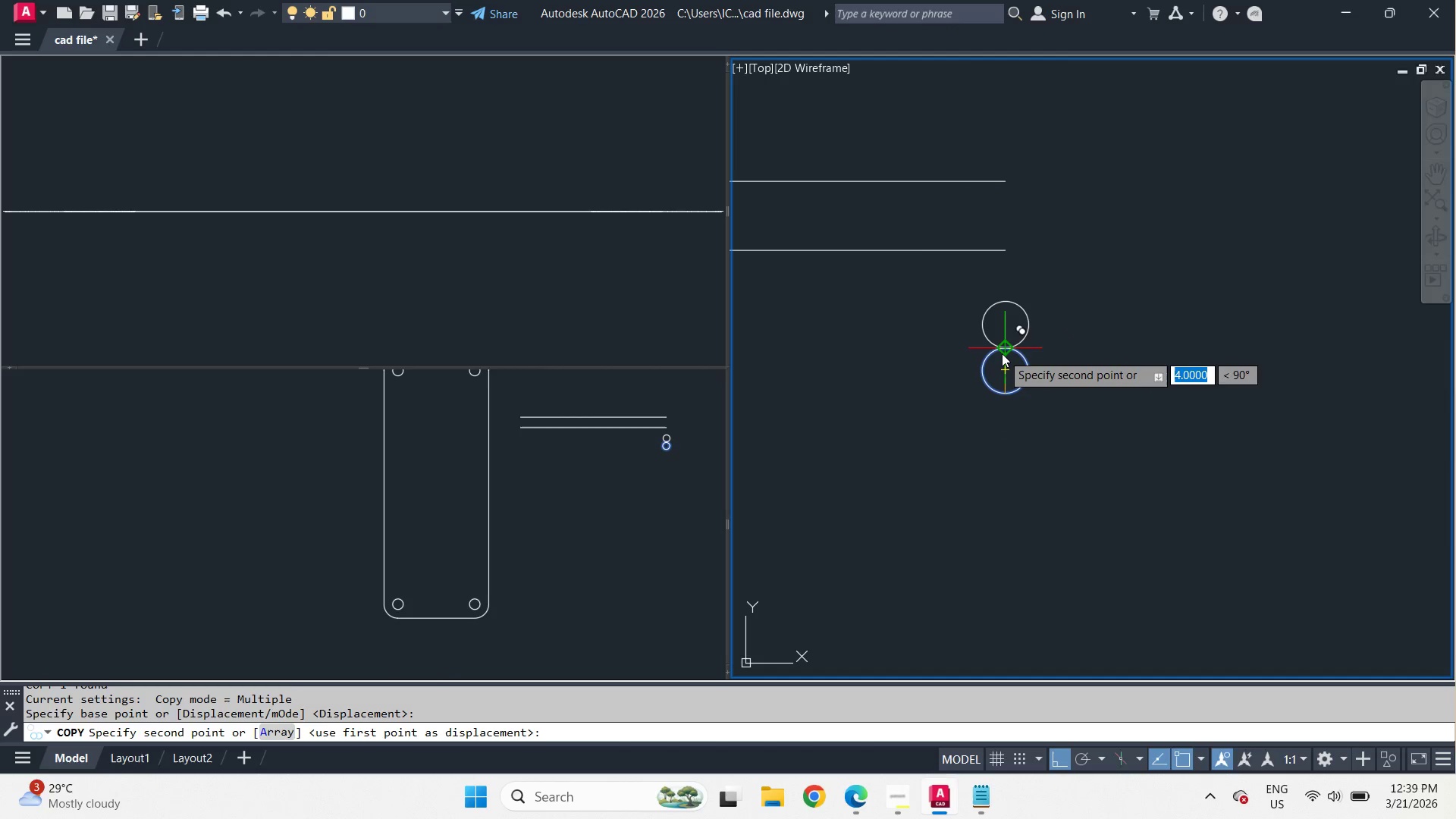 
left_click([1002, 353])
 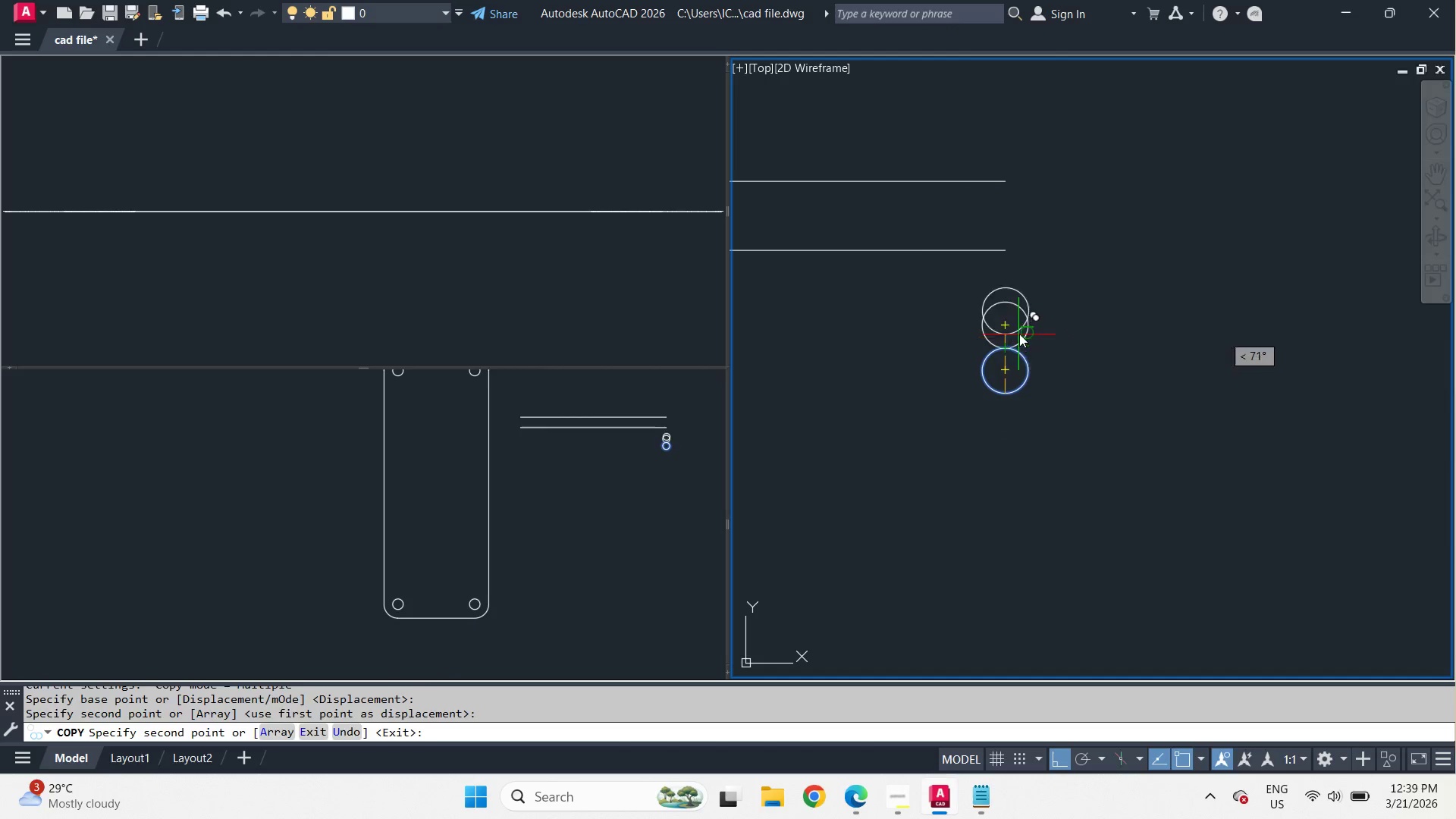 
key(Space)
 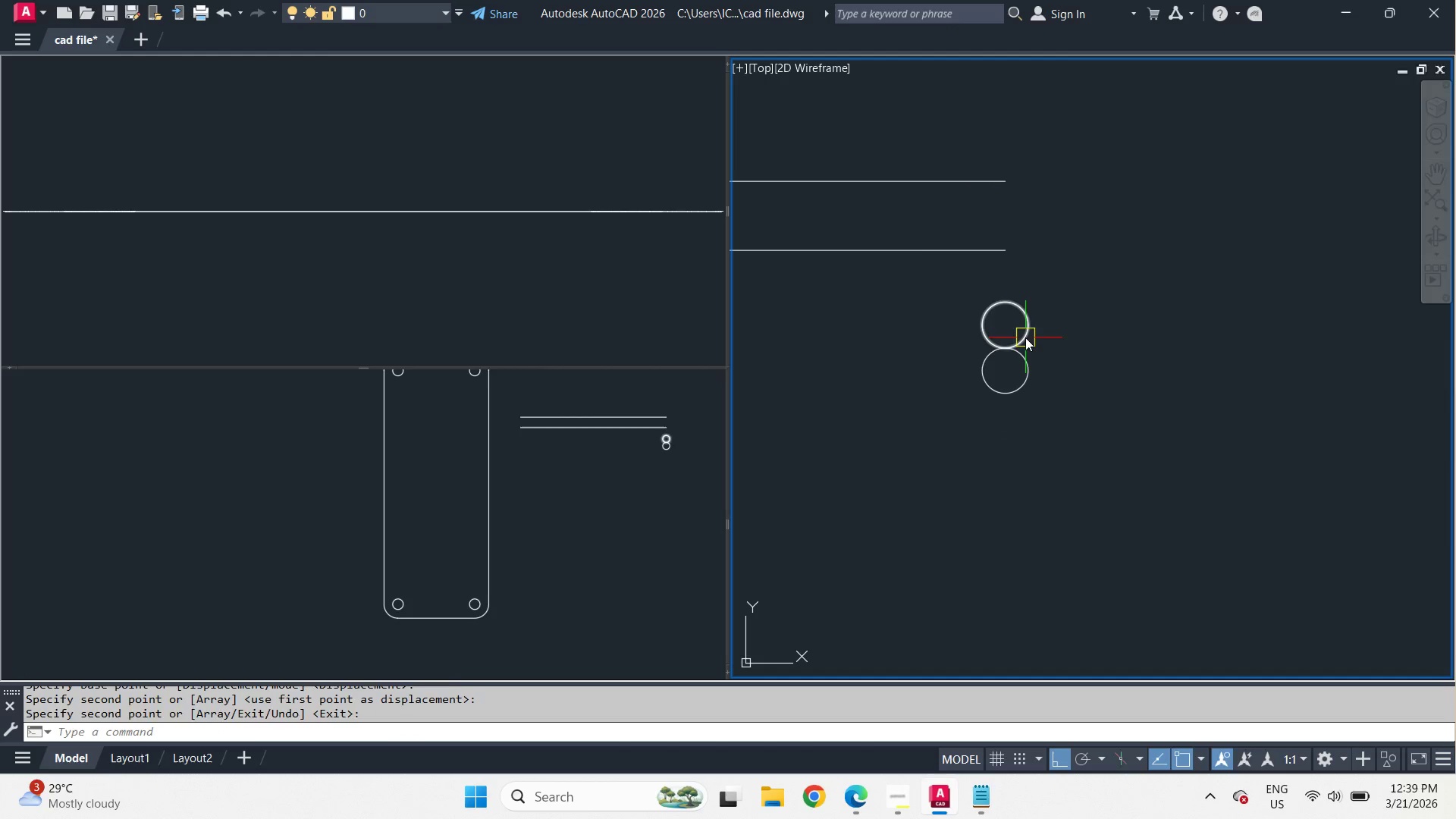 
left_click([1025, 337])
 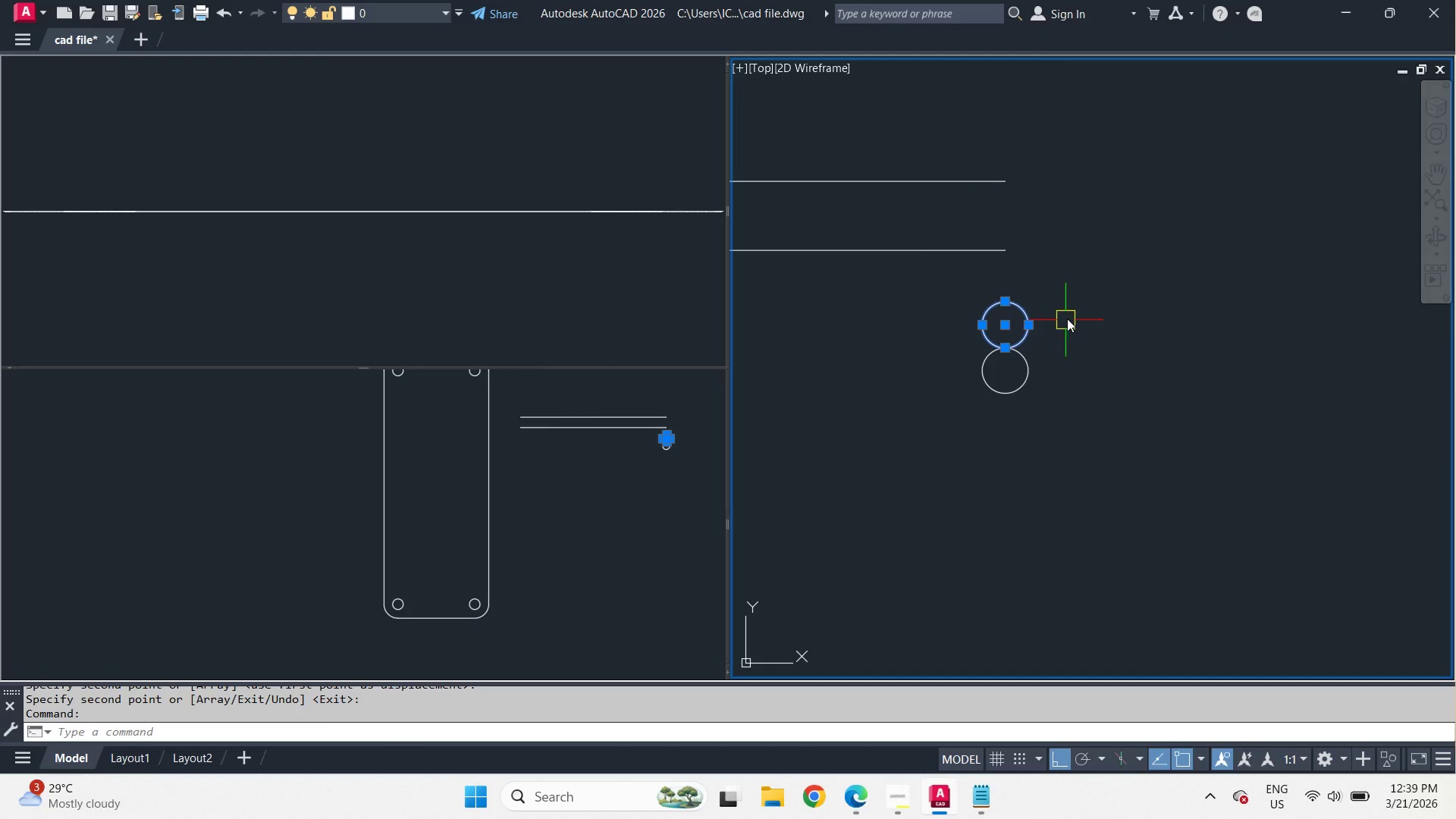 
key(M)
 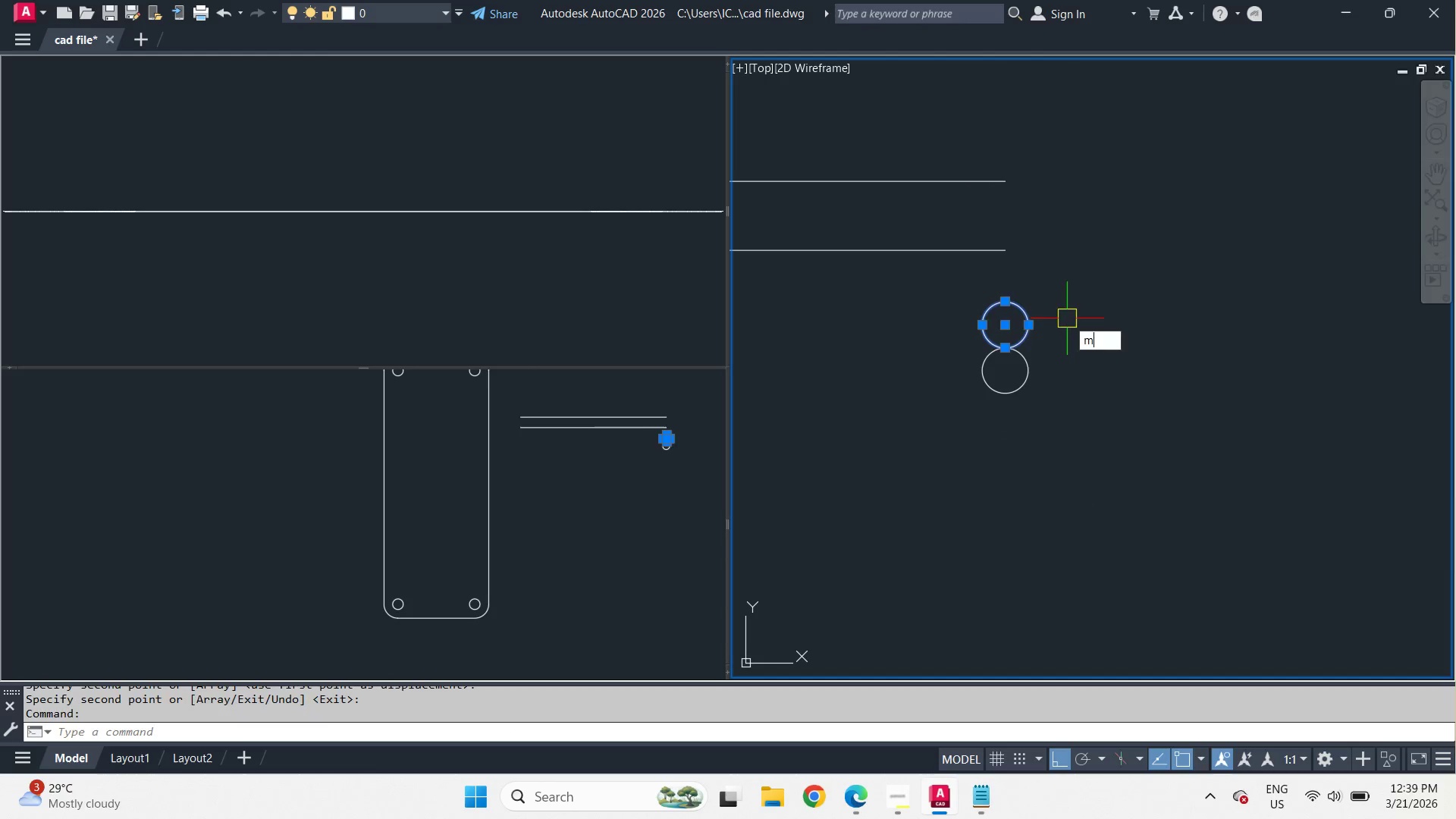 
key(Space)
 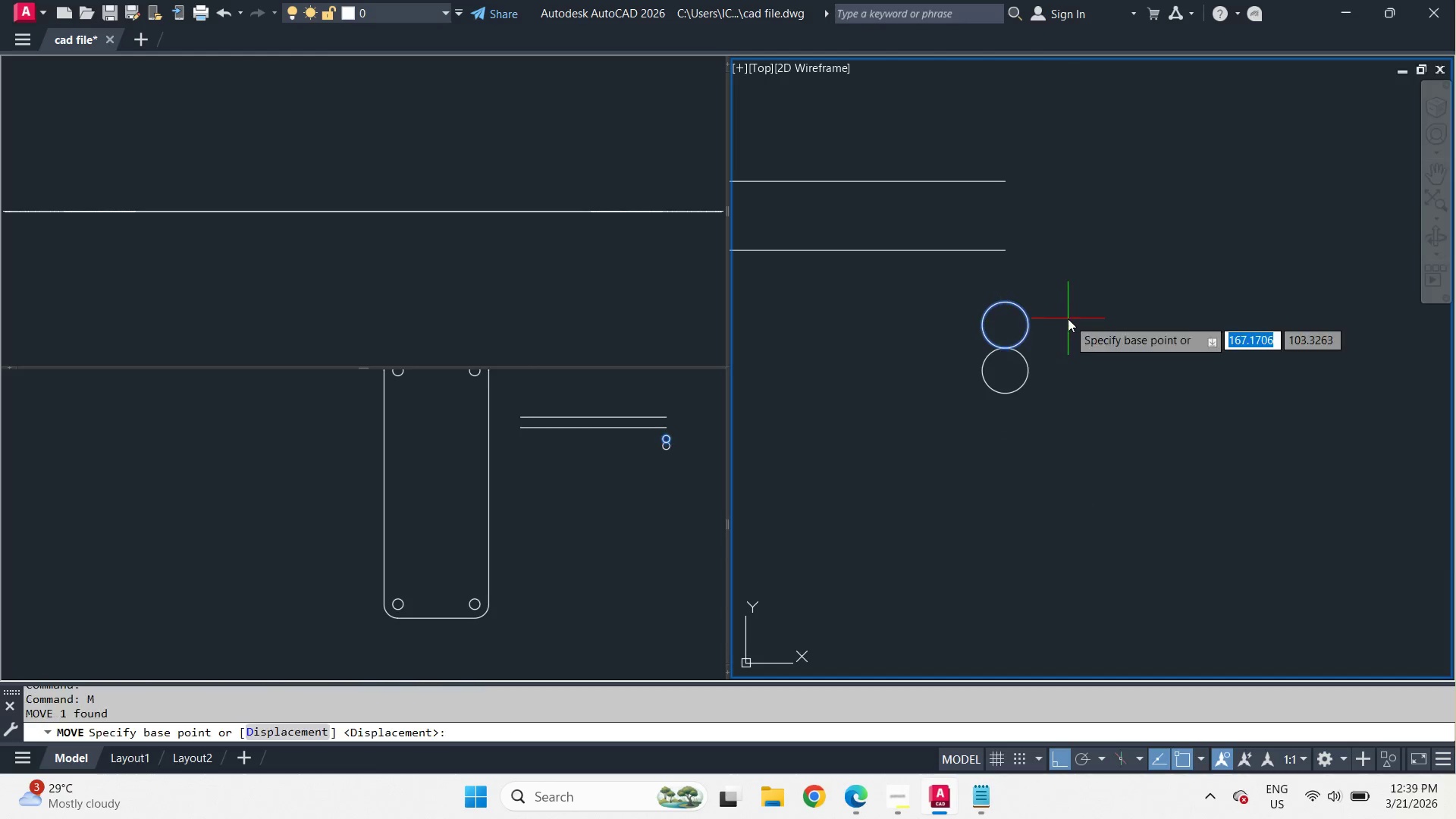 
left_click([1068, 318])
 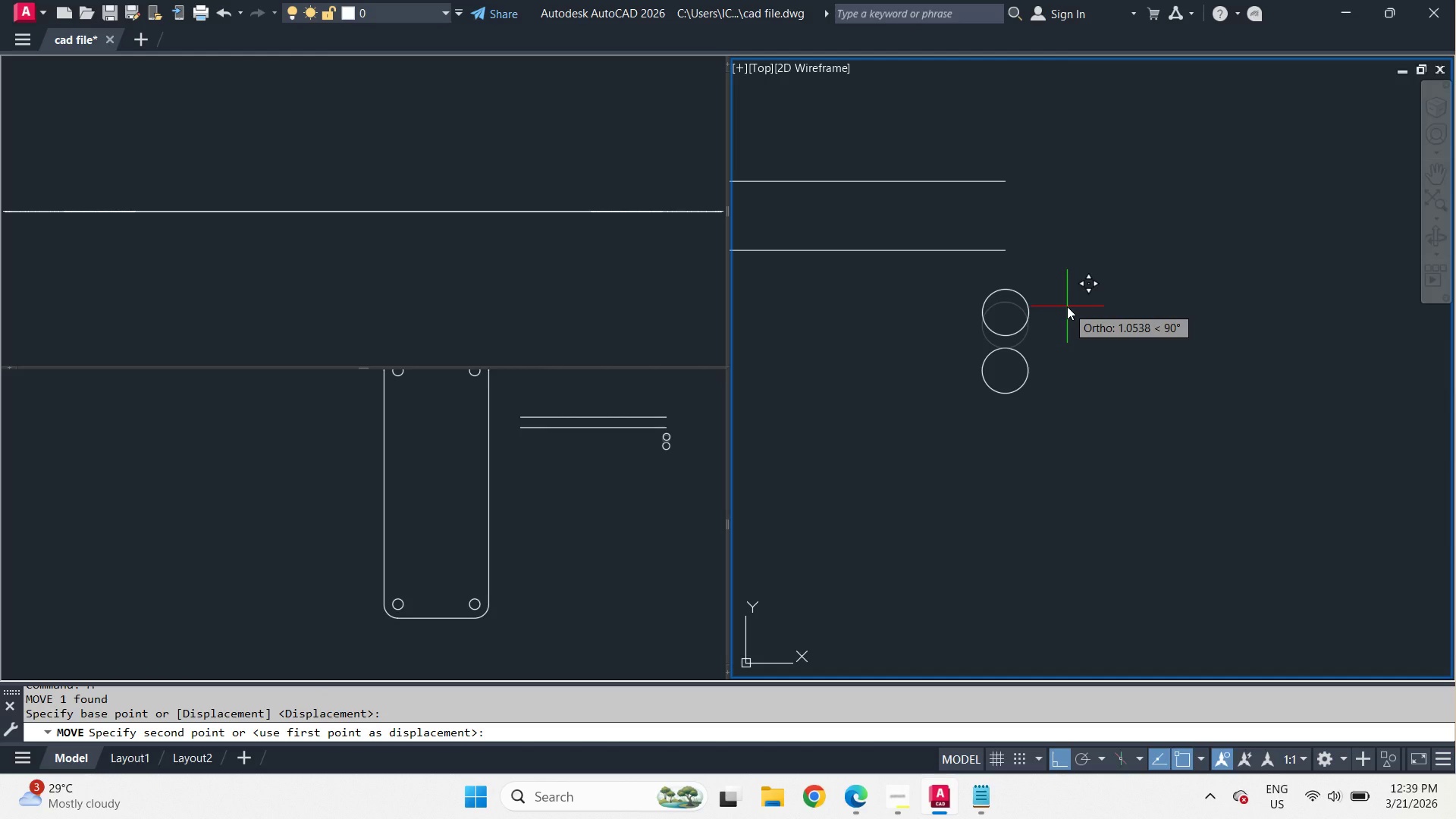 
key(2)
 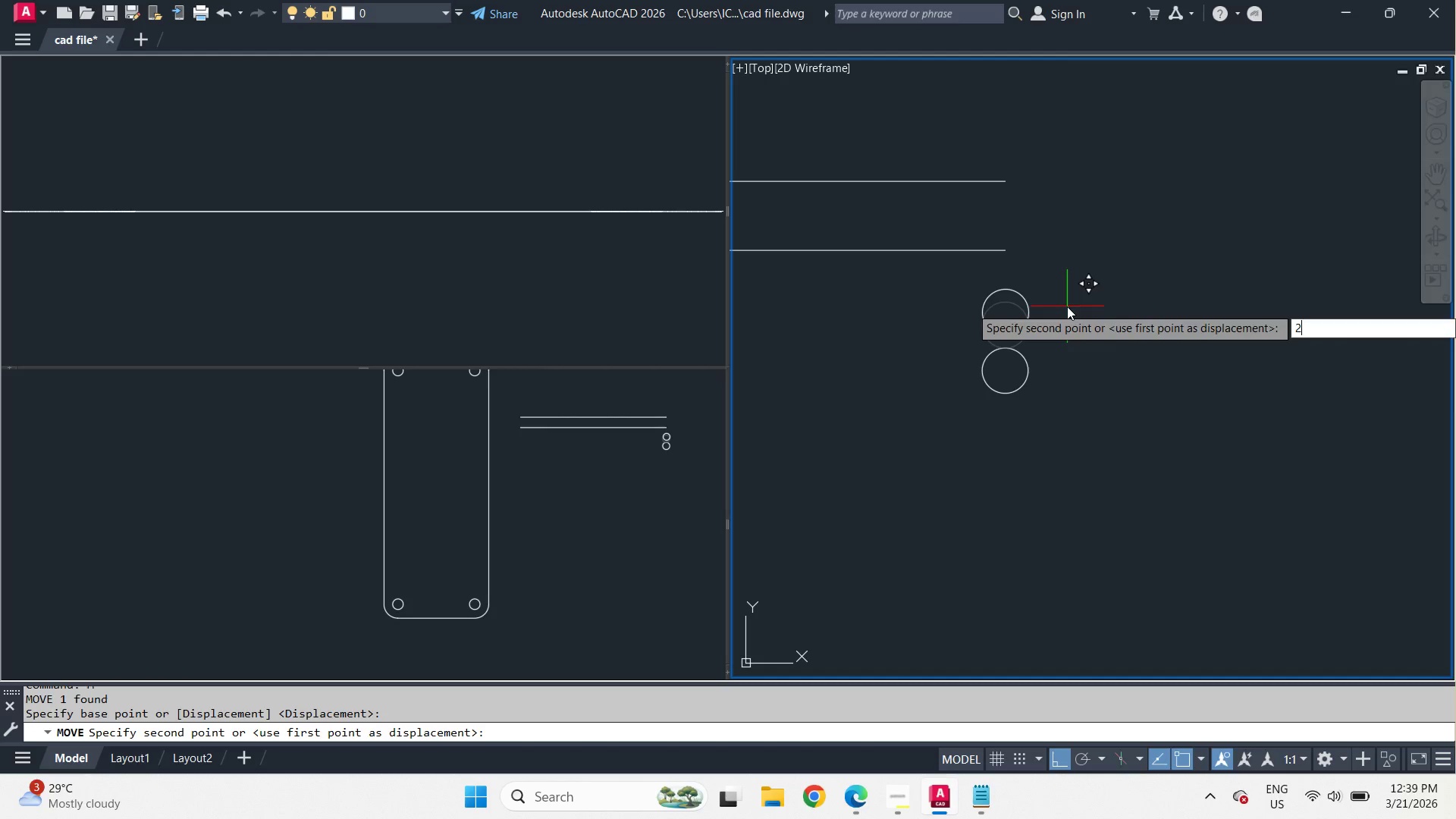 
key(Space)
 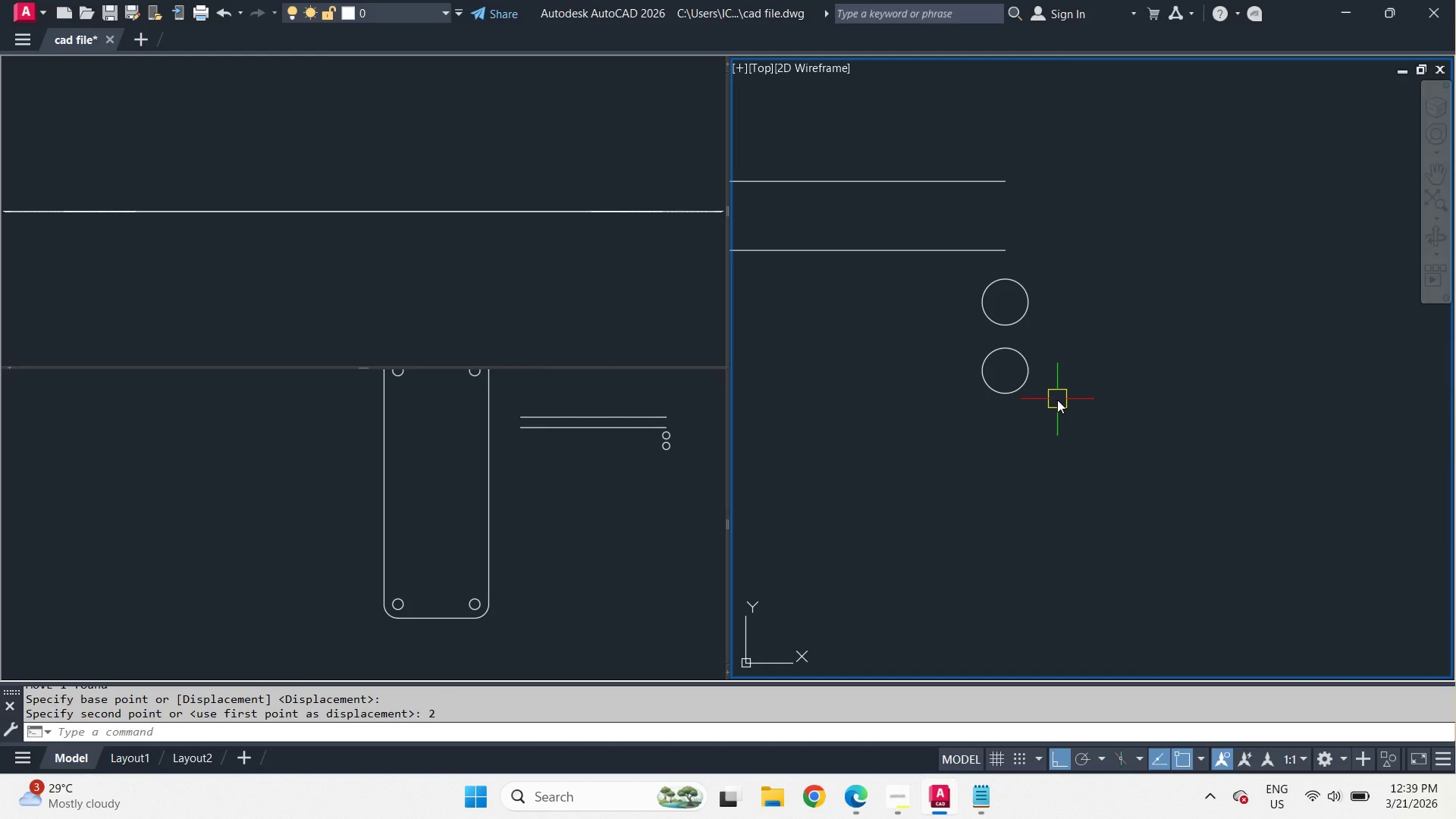 
left_click_drag(start_coordinate=[1057, 400], to_coordinate=[1055, 391])
 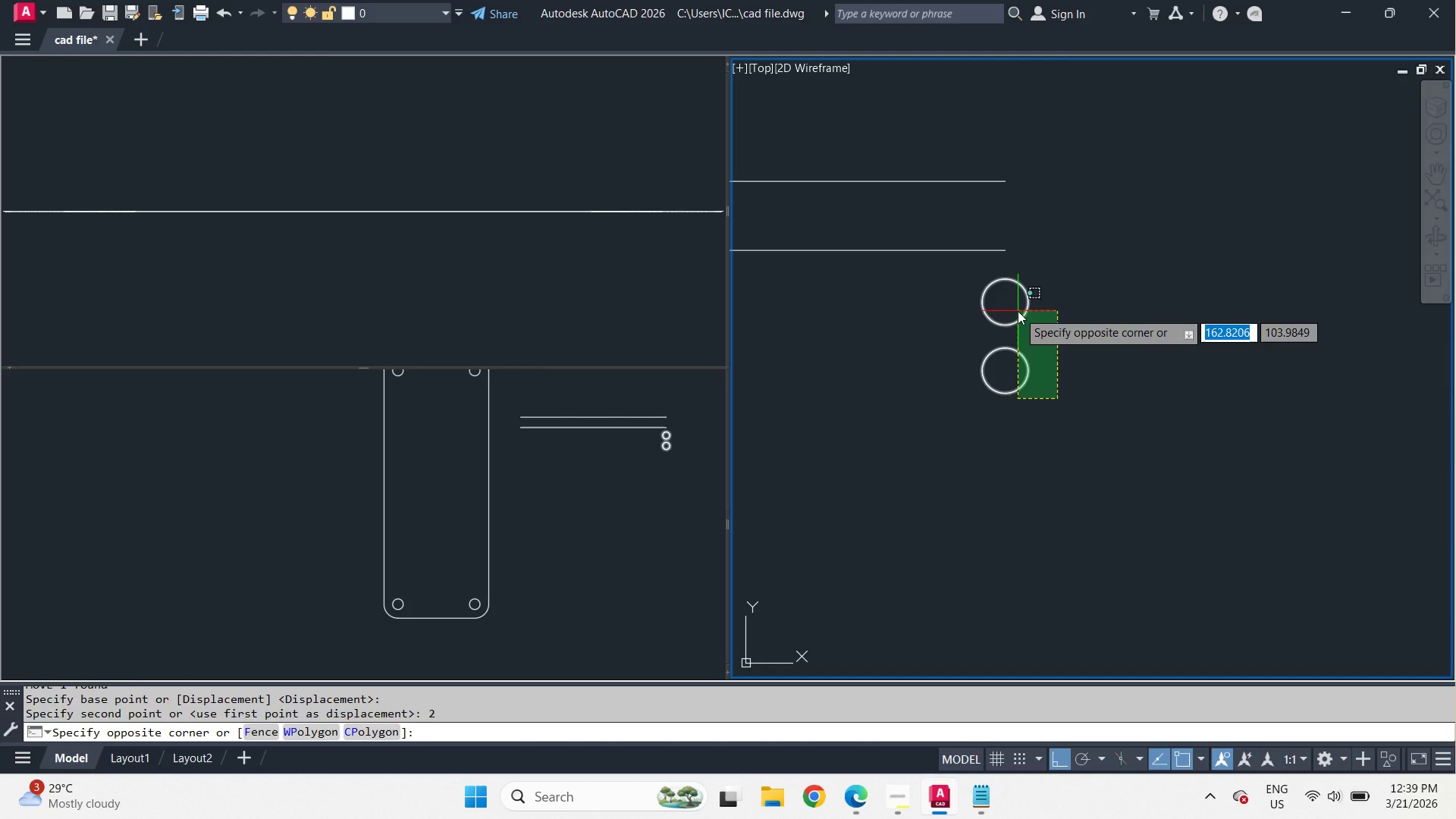 
left_click([1018, 311])
 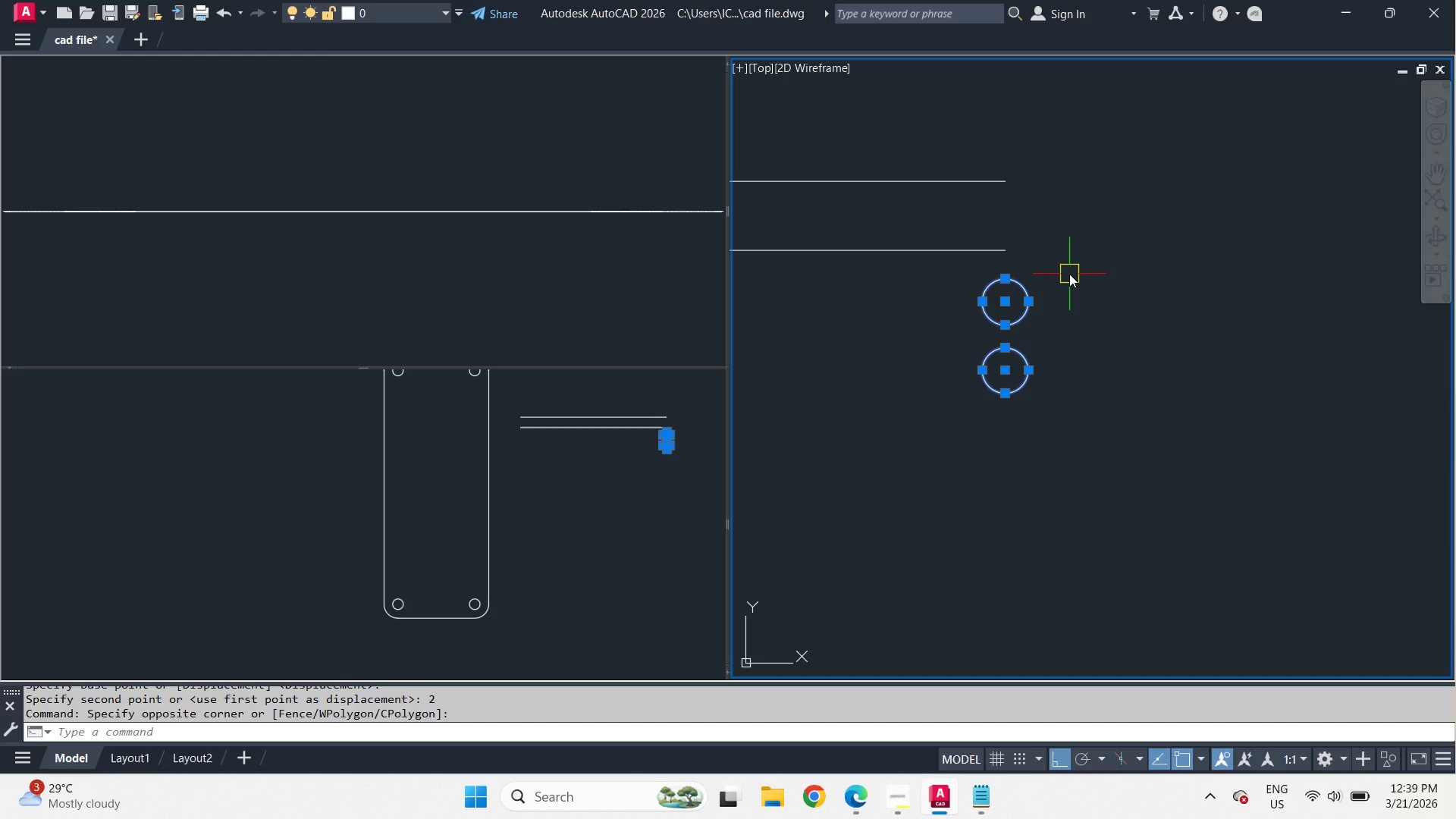 
key(M)
 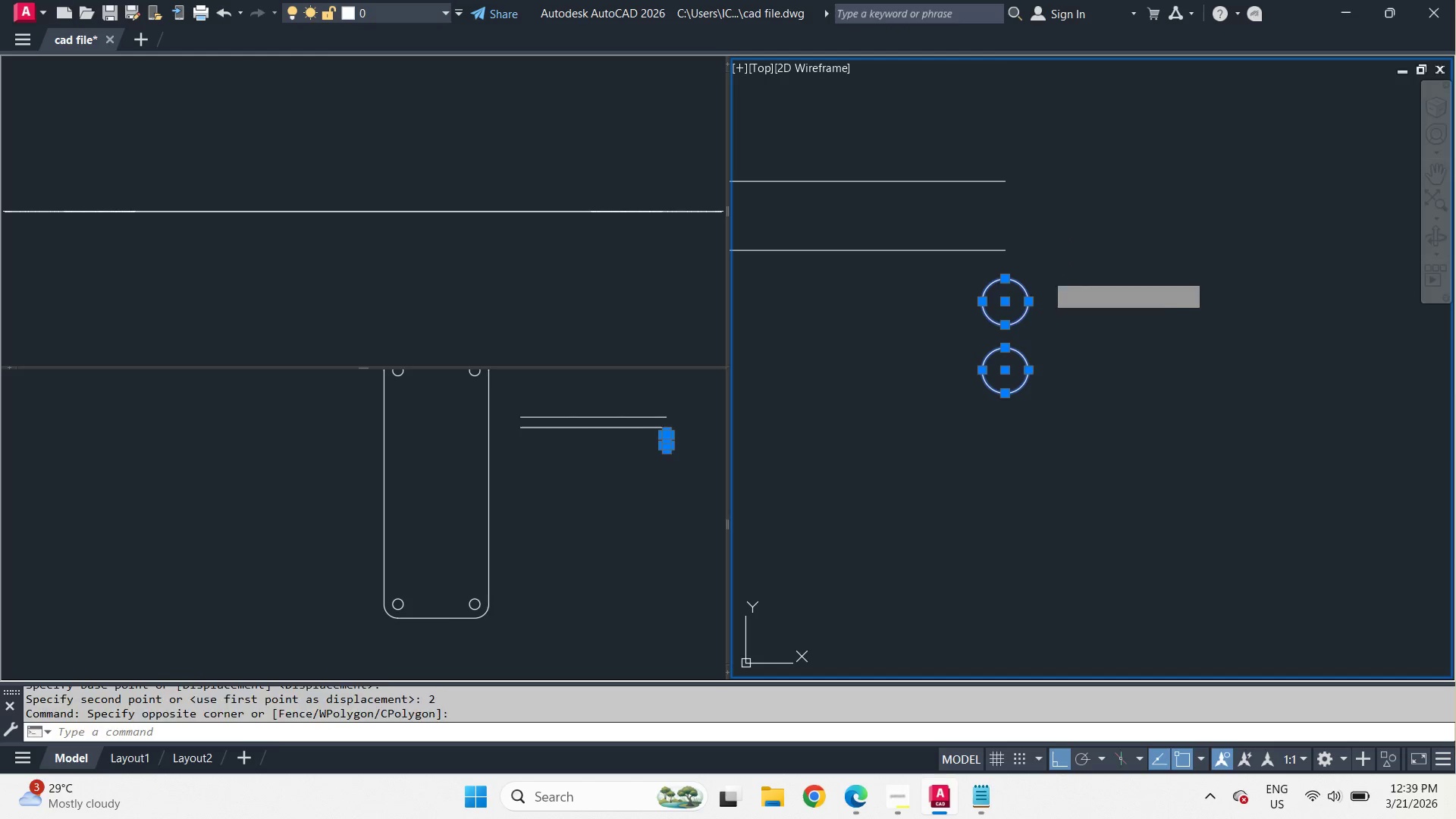 
key(Space)
 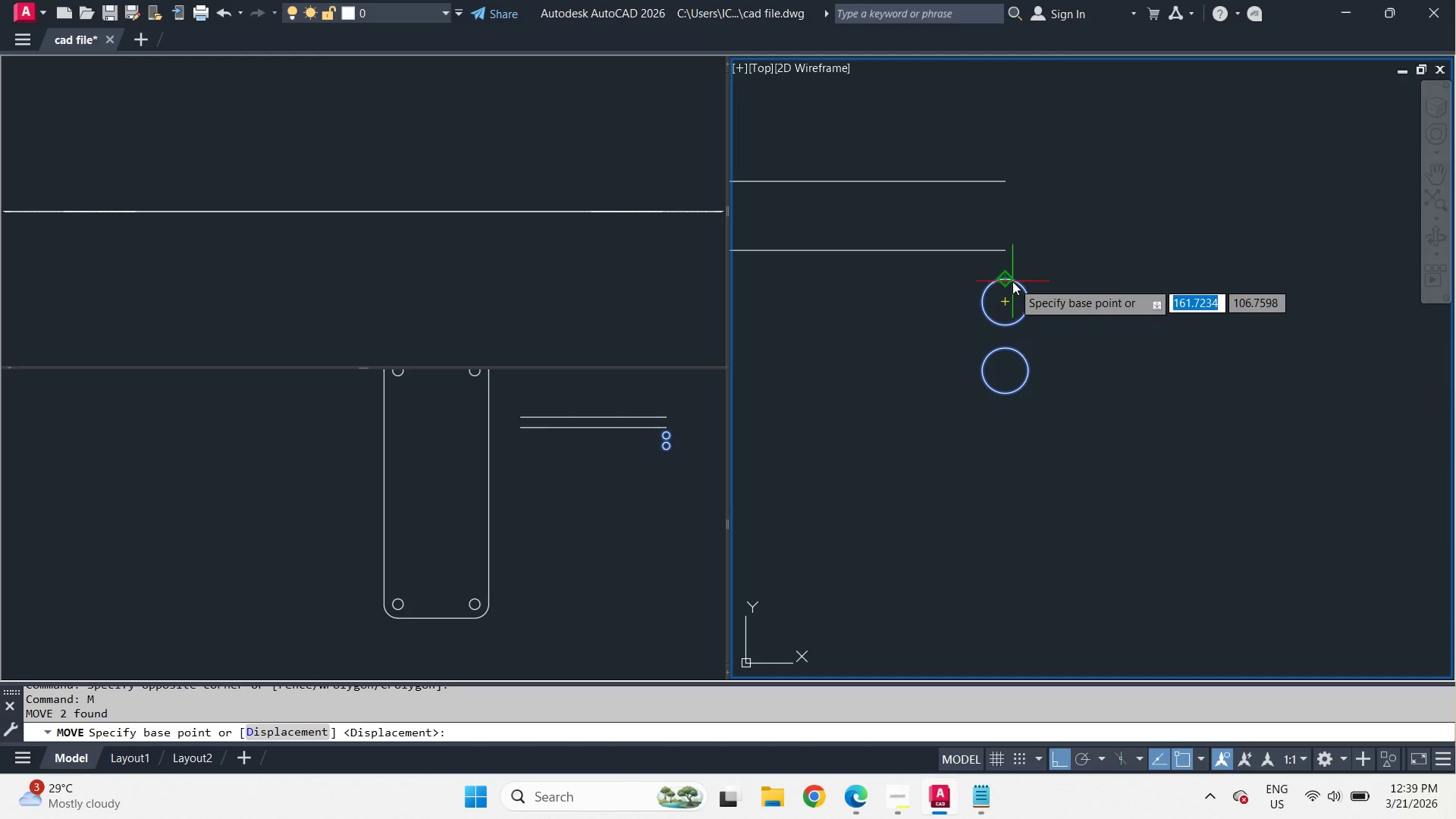 
left_click_drag(start_coordinate=[1012, 281], to_coordinate=[1035, 285])
 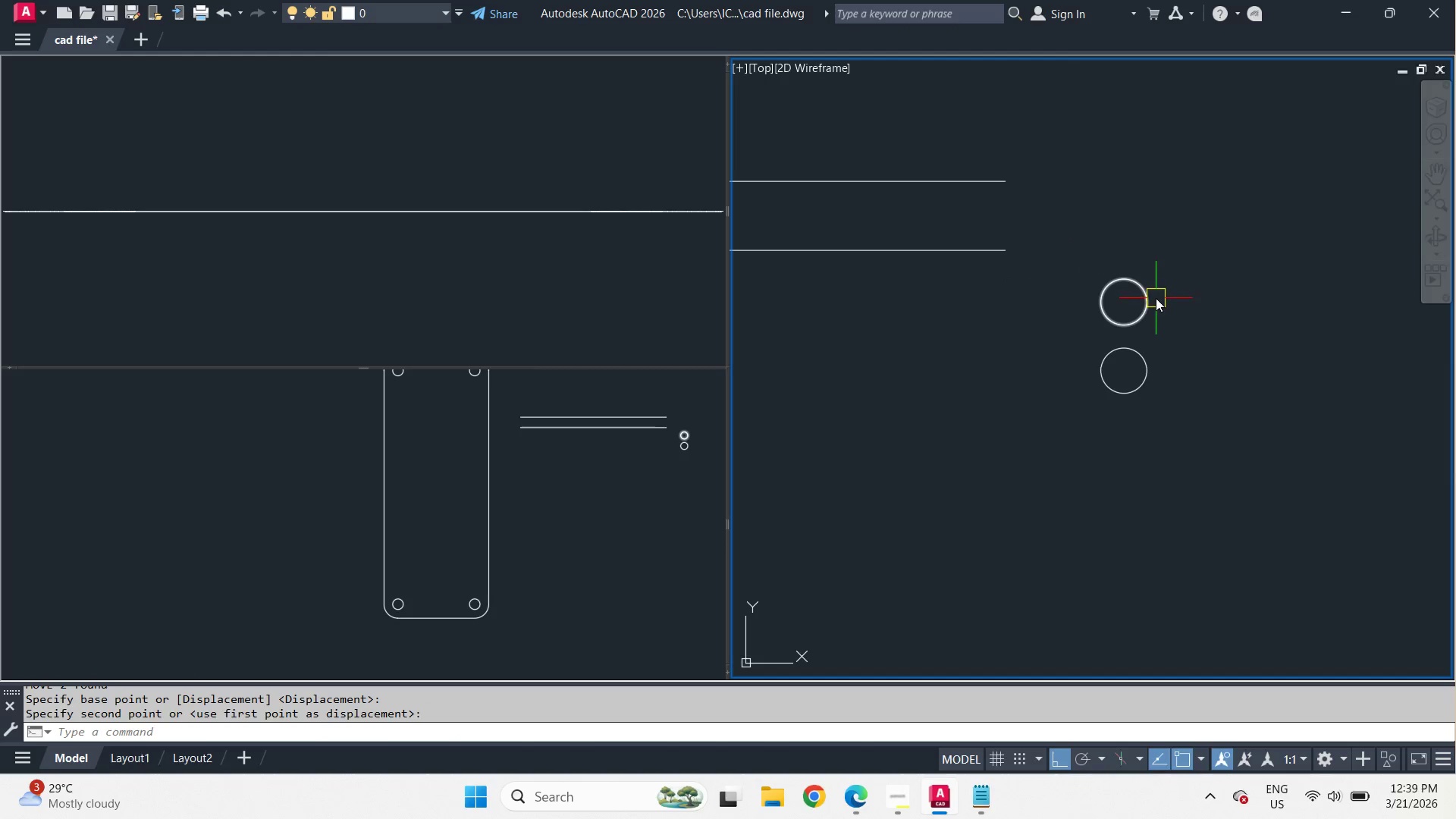 
key(C)
 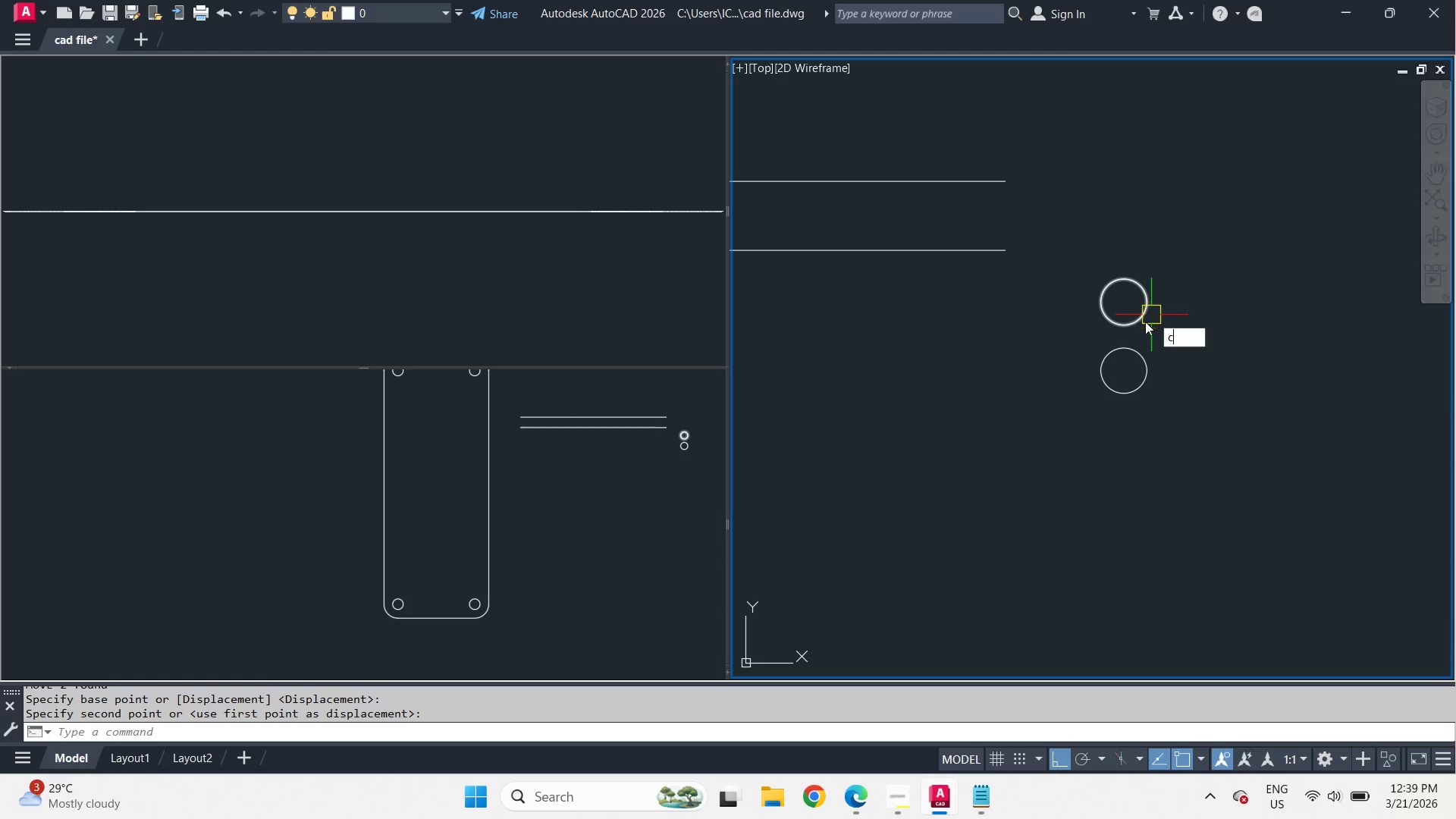 
key(Space)
 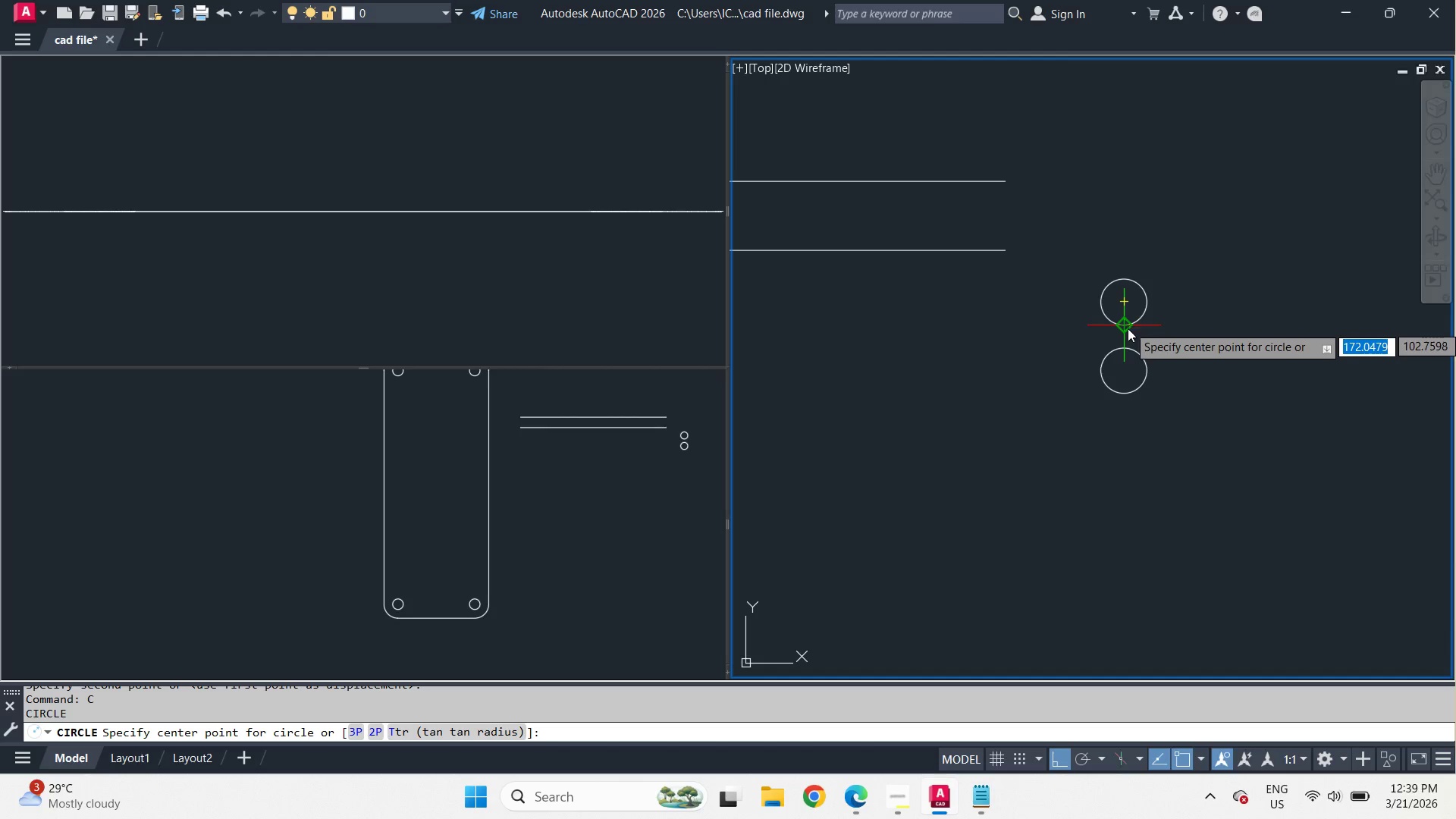 
key(Shift+ShiftLeft)
 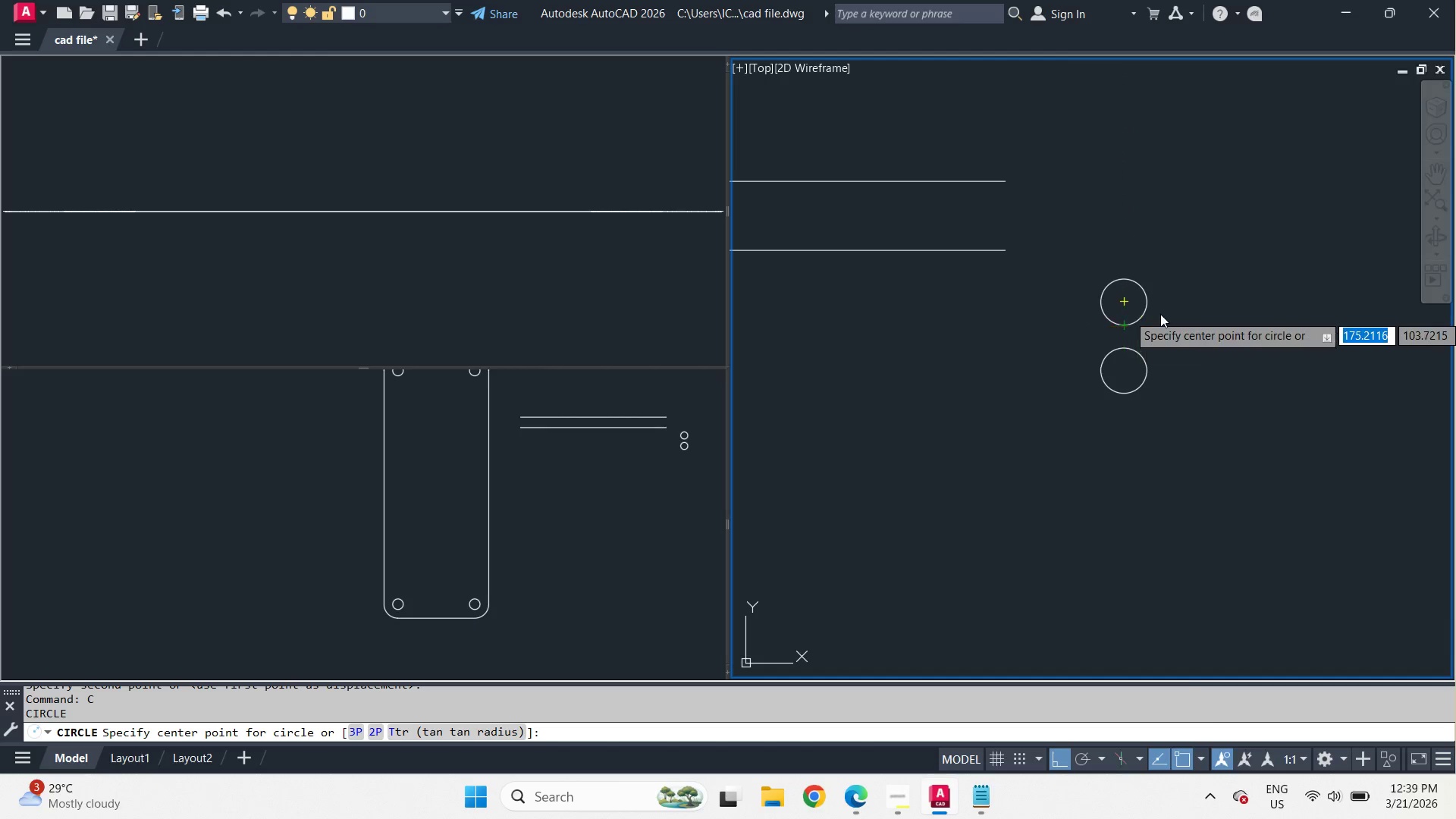 
right_click([1160, 314])
 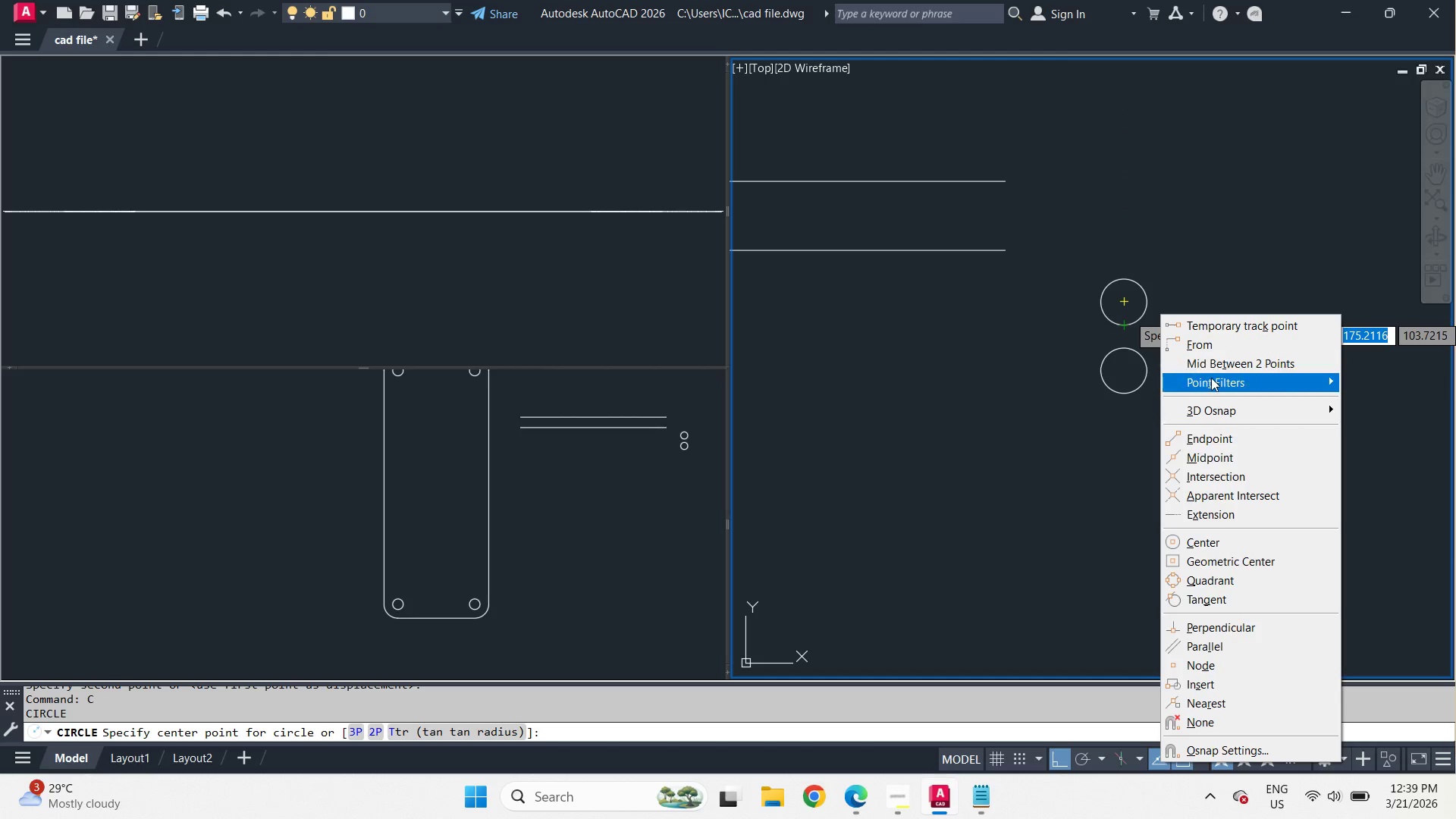 
left_click([1209, 360])
 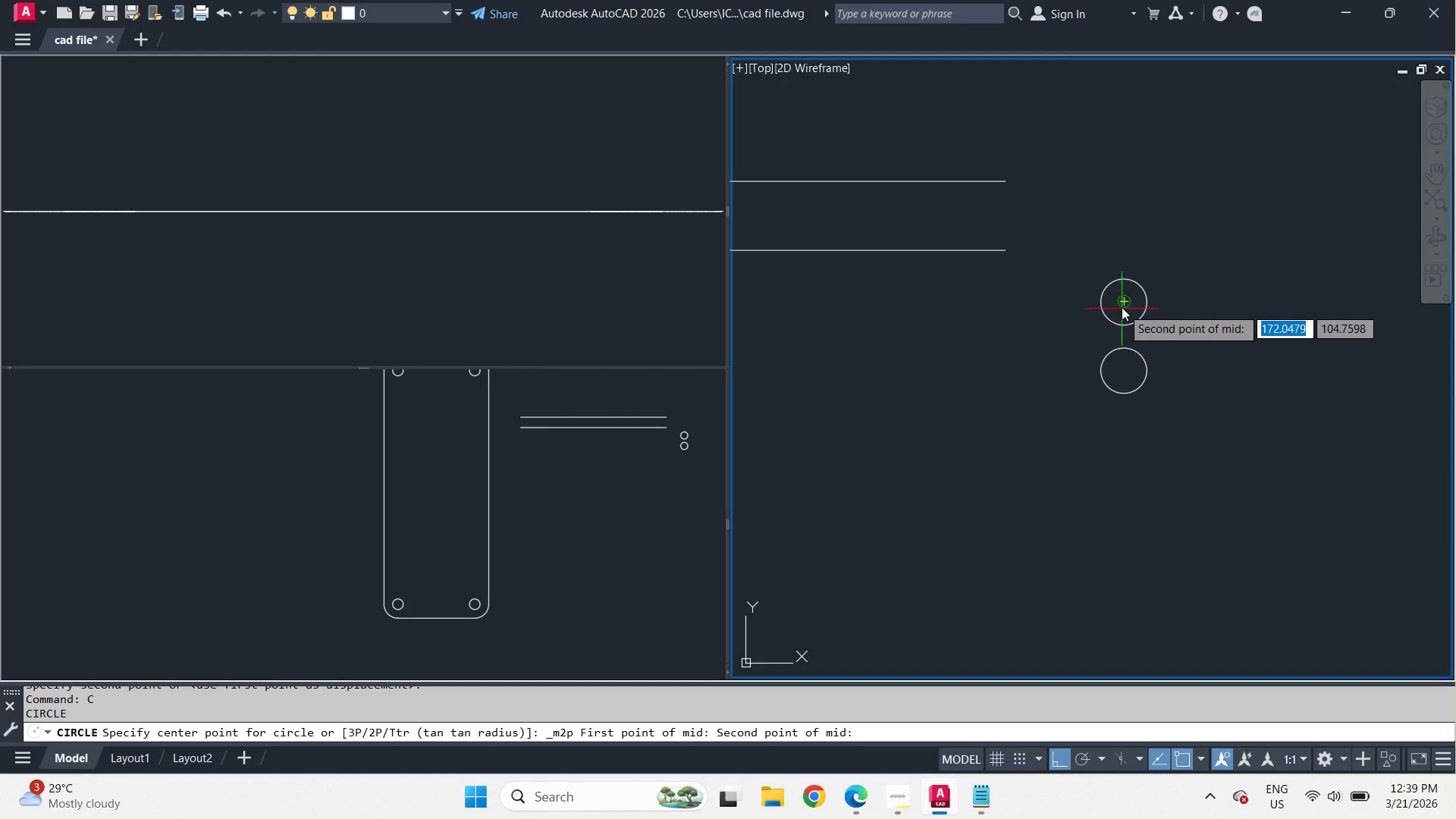 
left_click([1122, 302])
 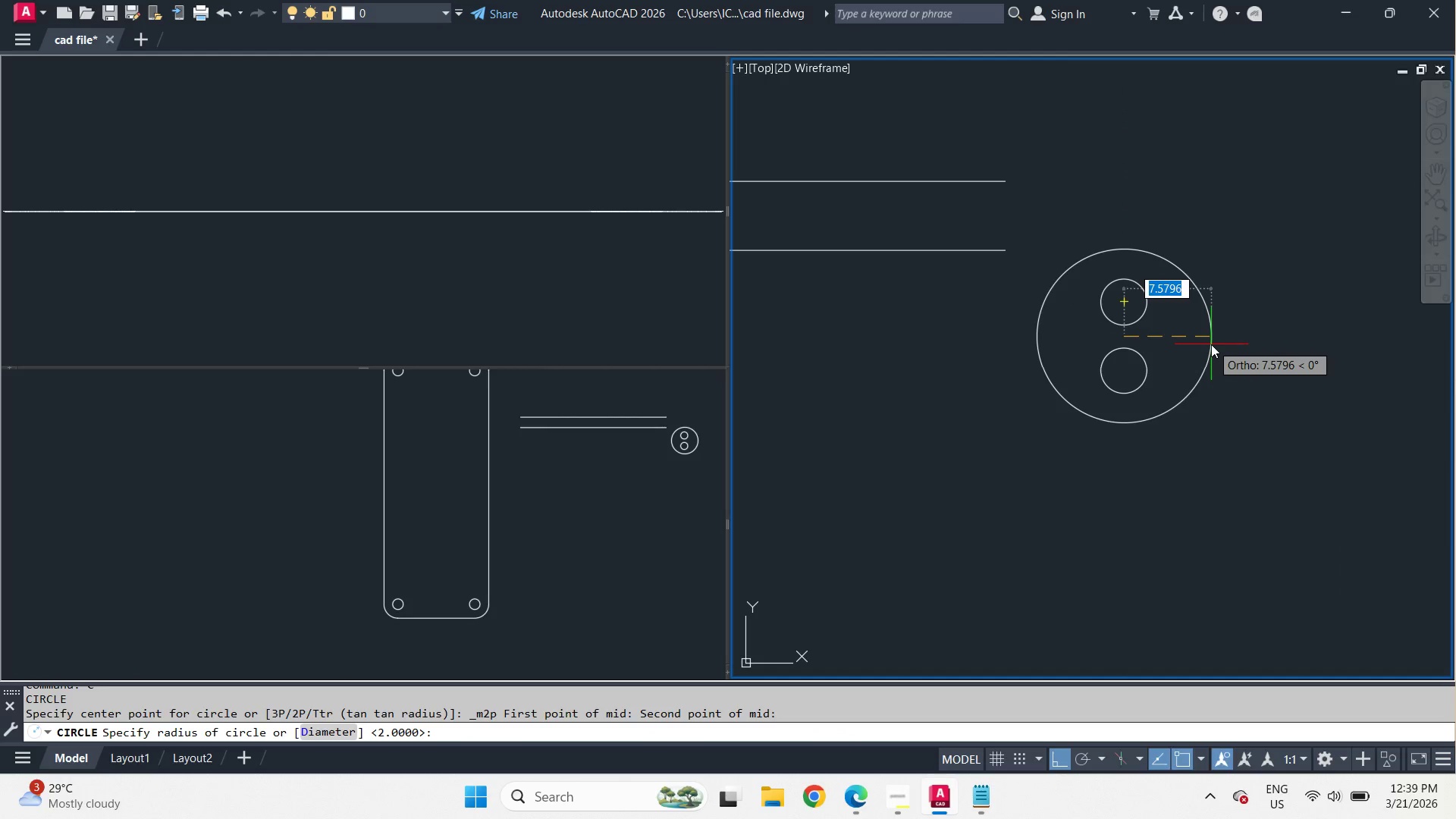 
wait(6.91)
 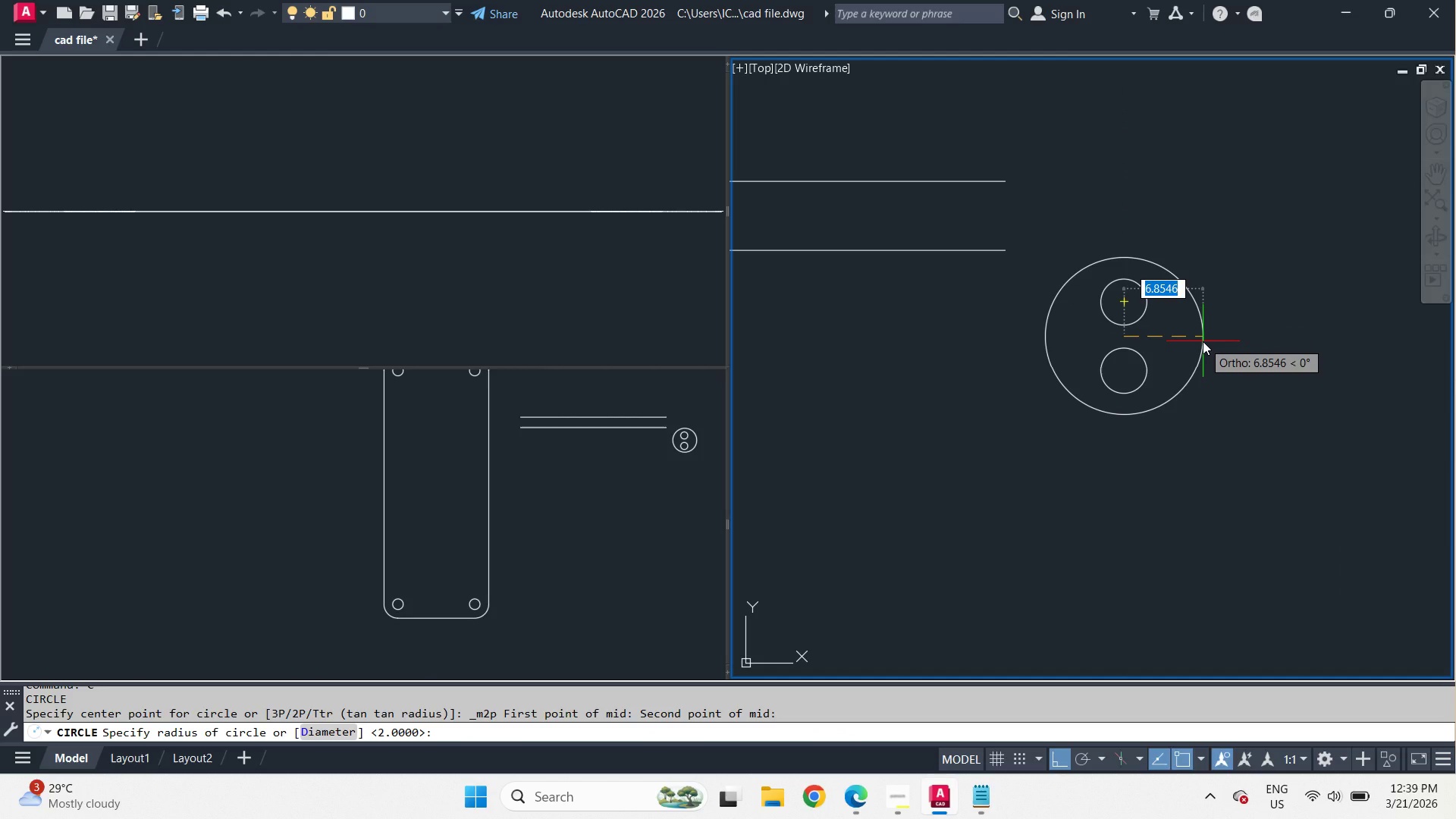 
key(8)
 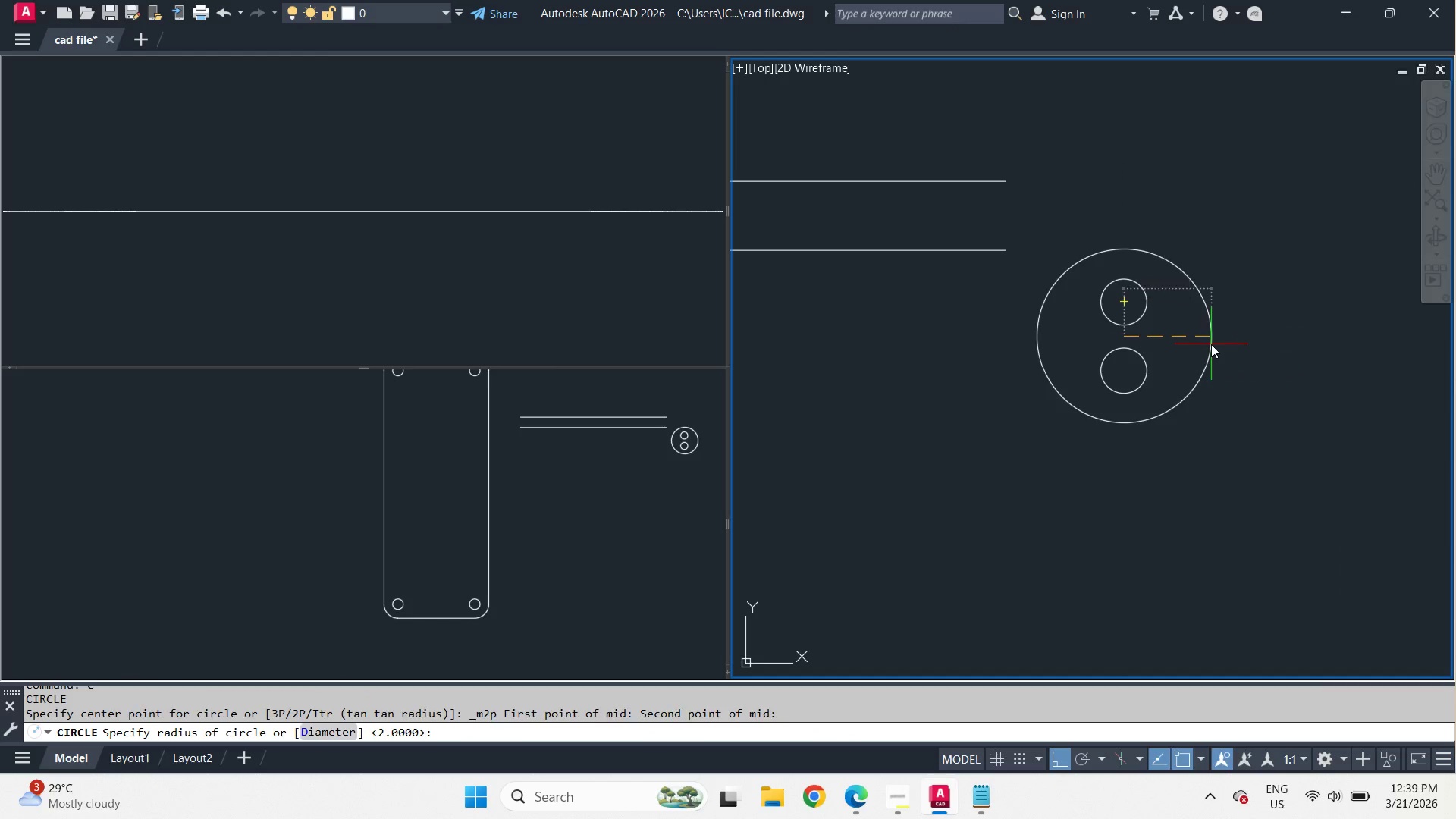 
key(Space)
 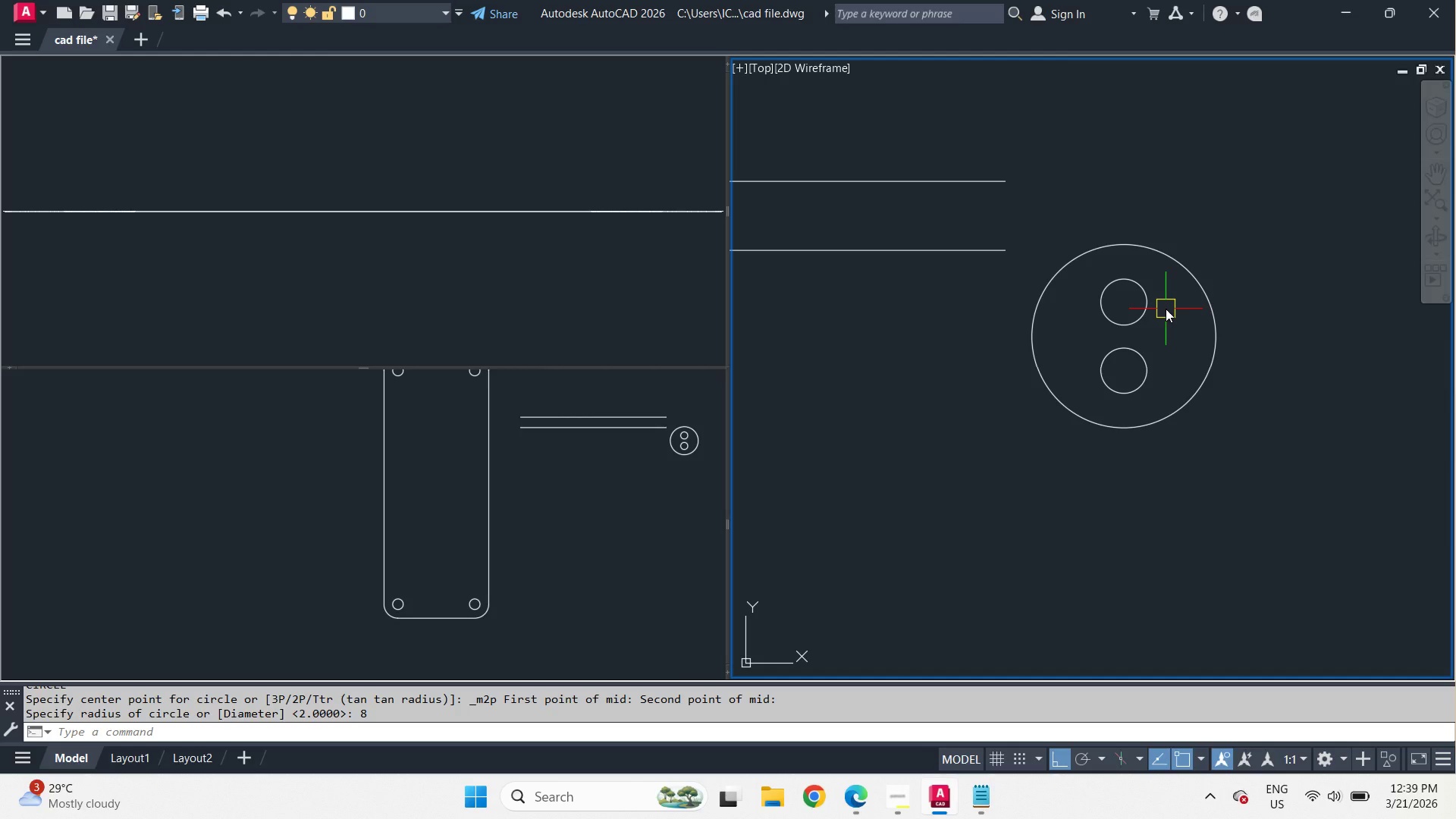 
type(di )
 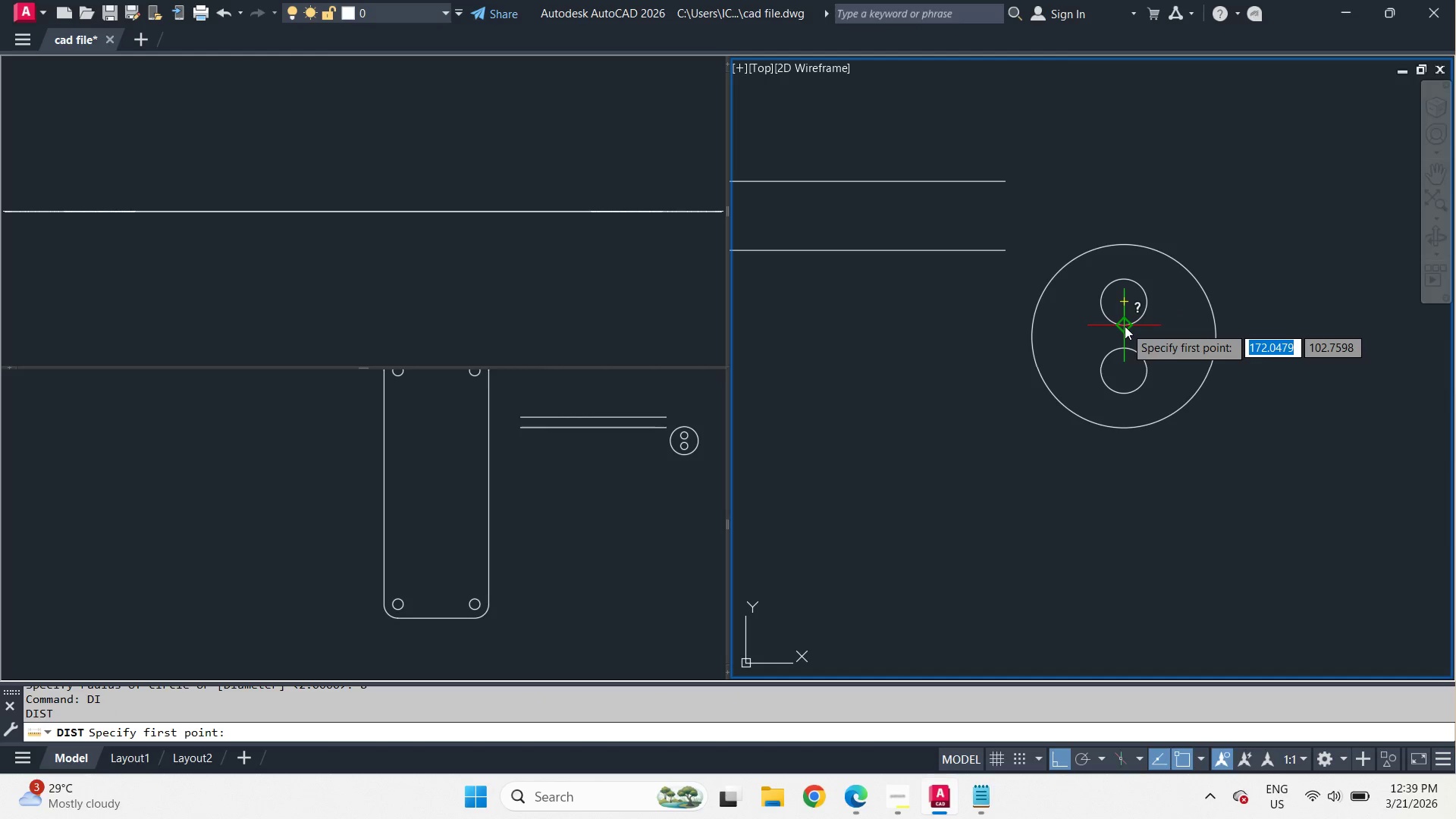 
left_click_drag(start_coordinate=[1125, 325], to_coordinate=[1125, 338])
 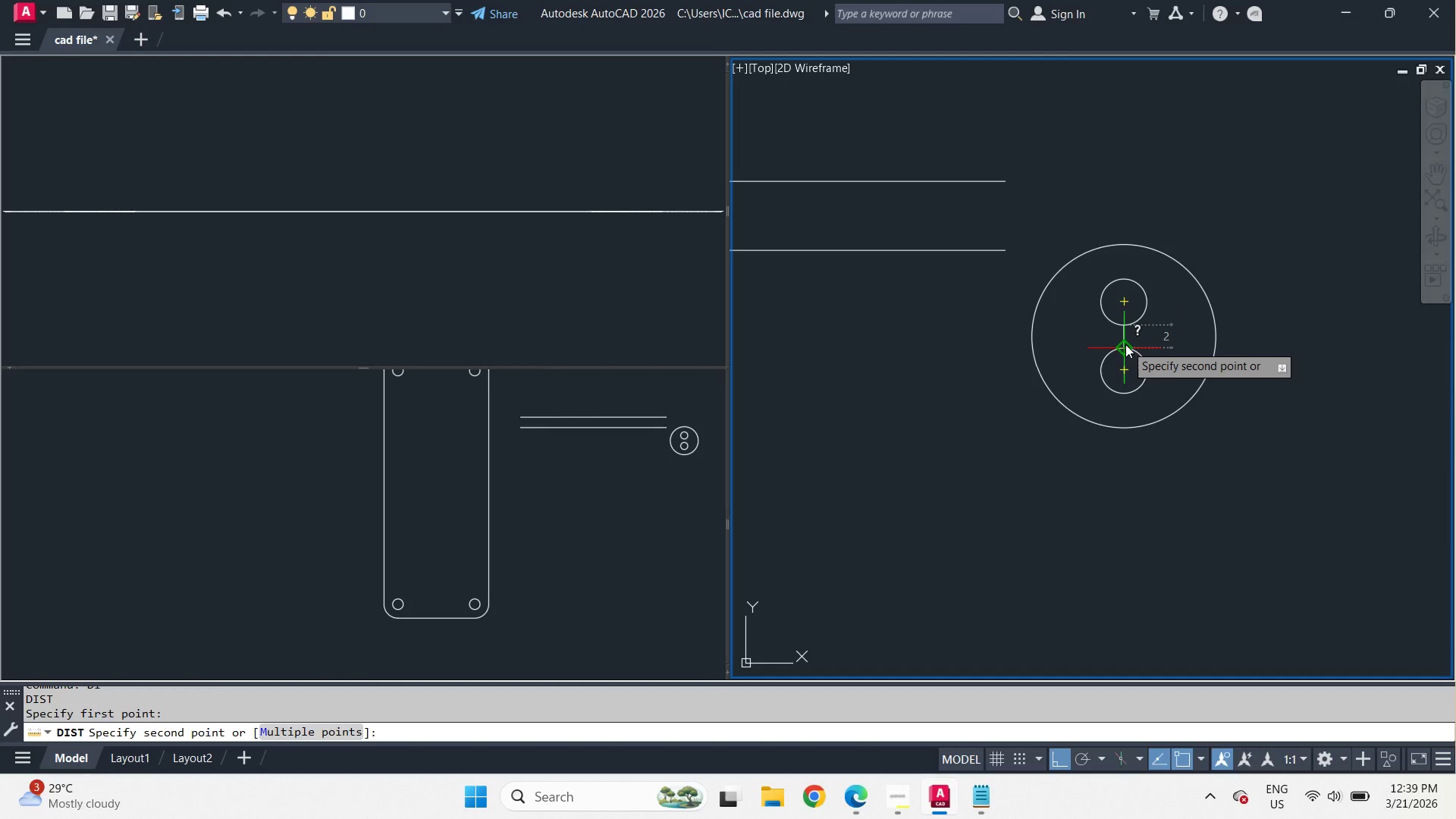 
key(Escape)
 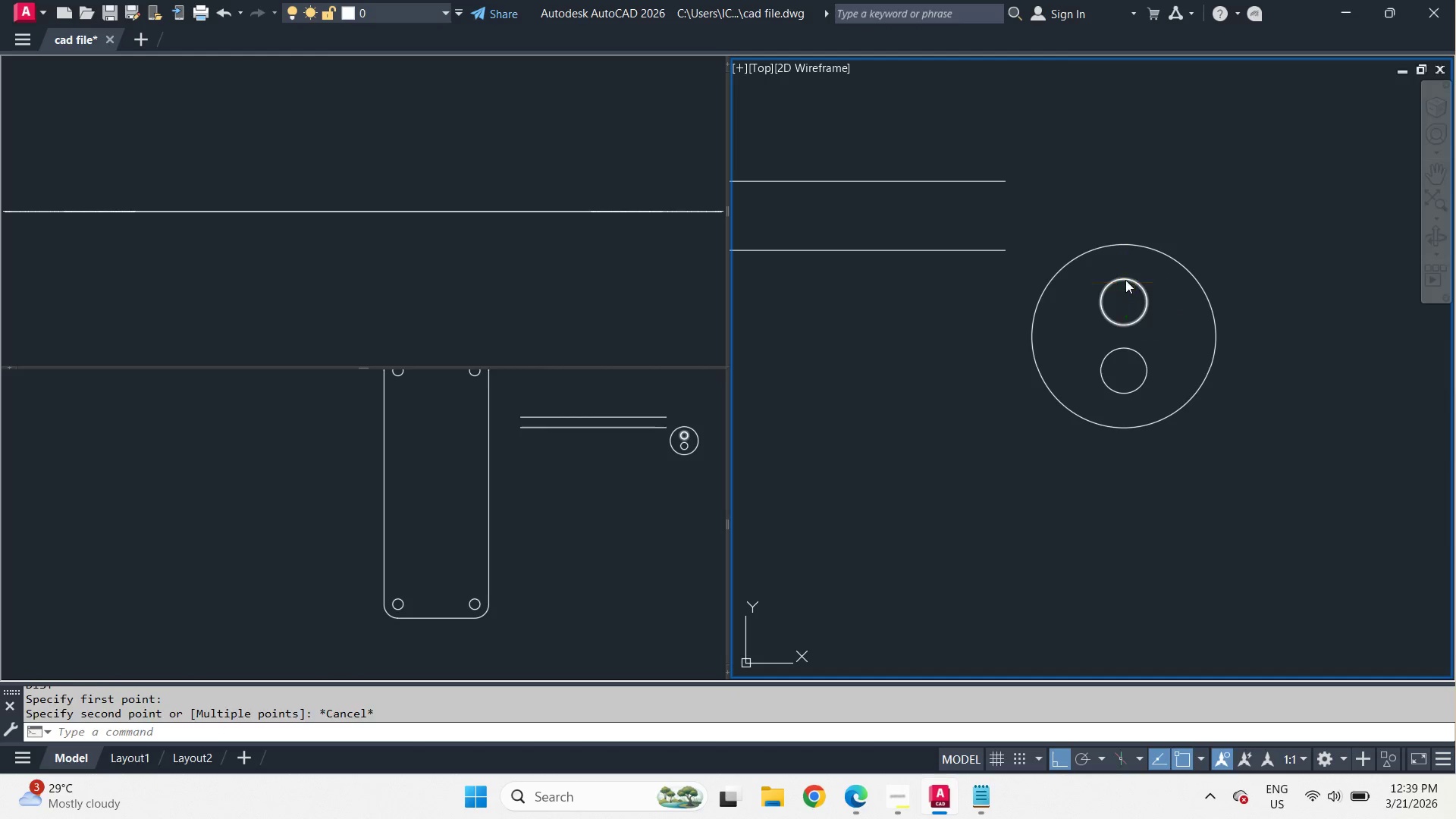 
key(Space)
 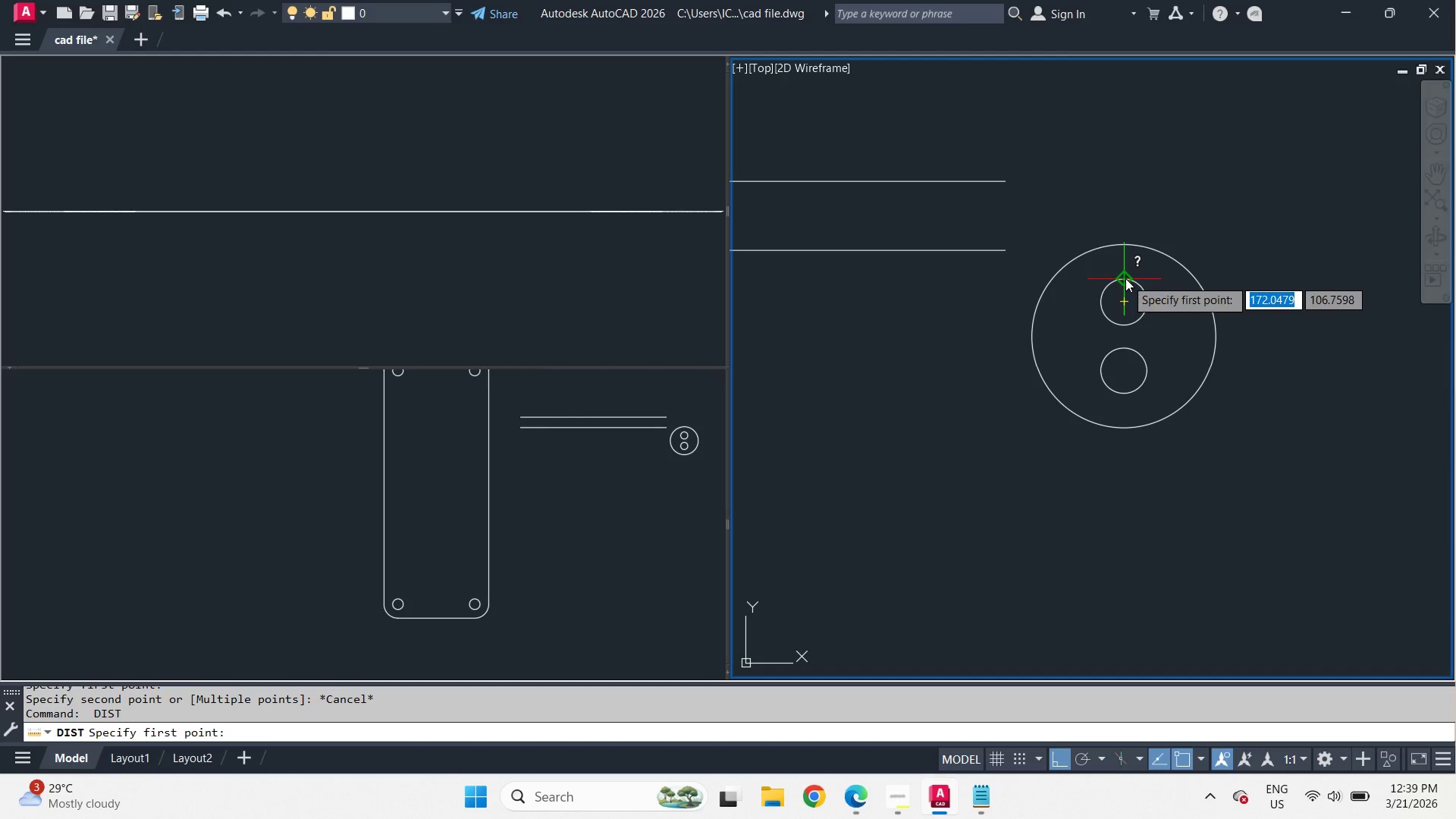 
left_click([1125, 278])
 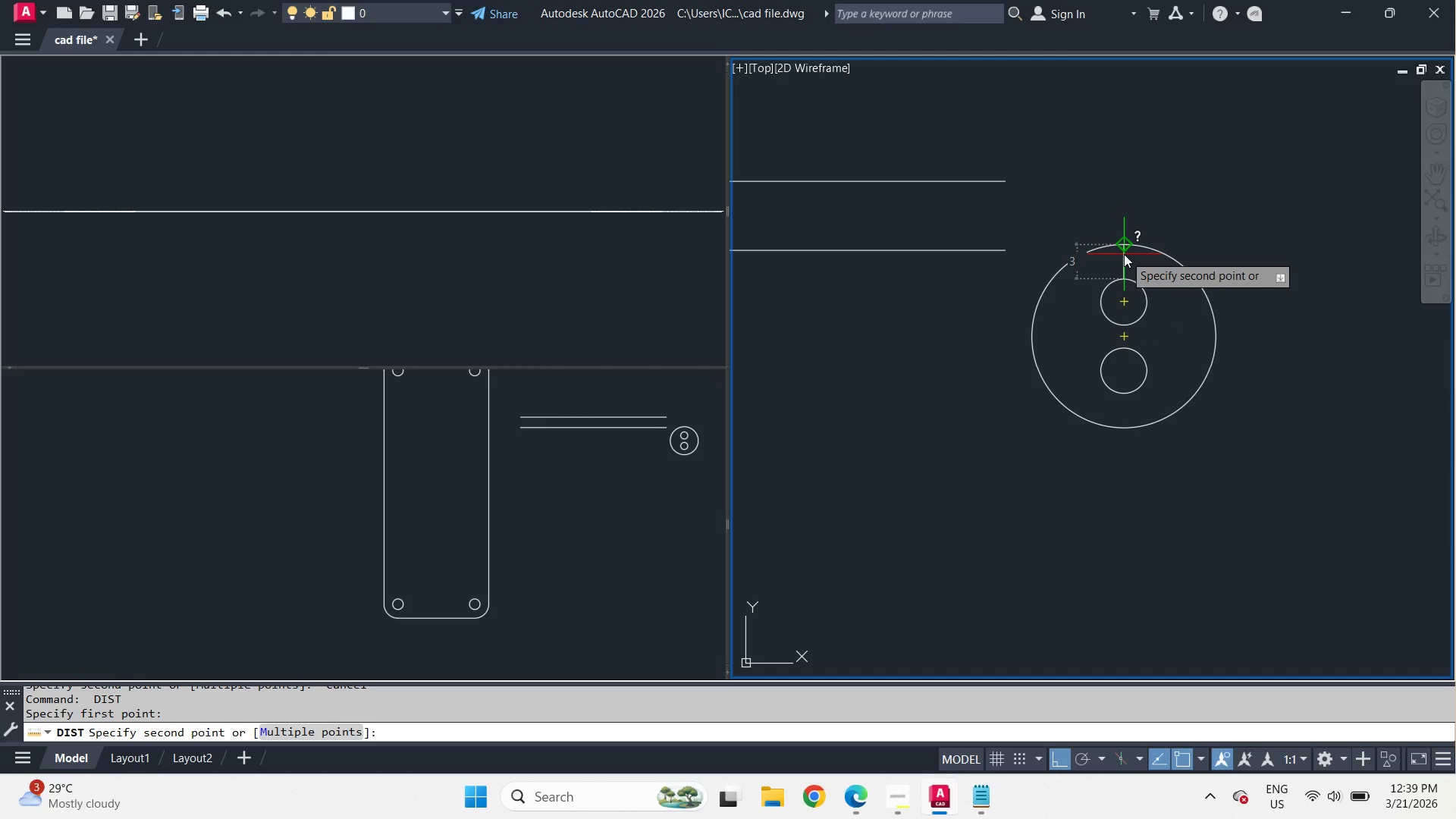 
key(Escape)
 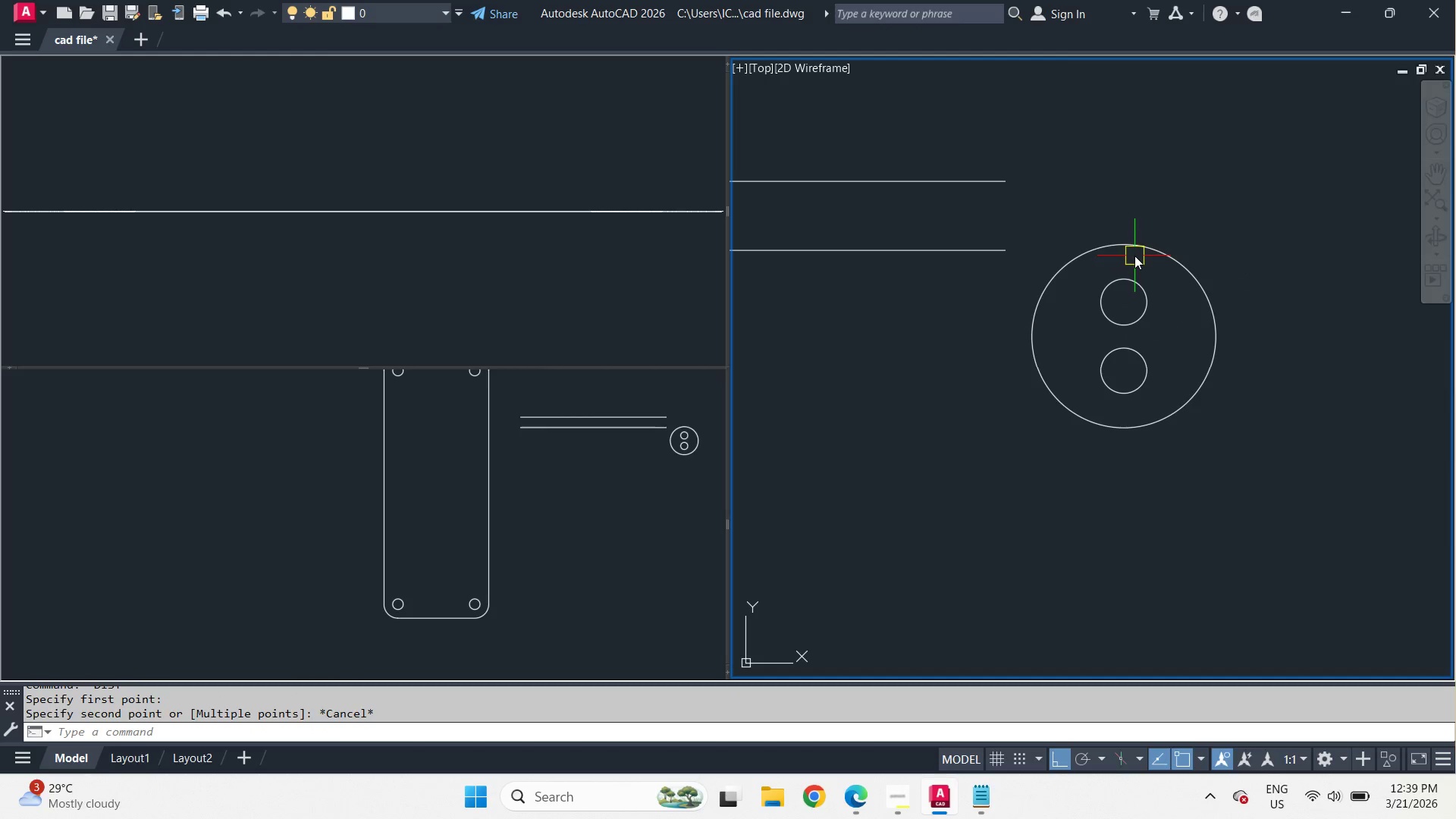 
left_click([1134, 256])
 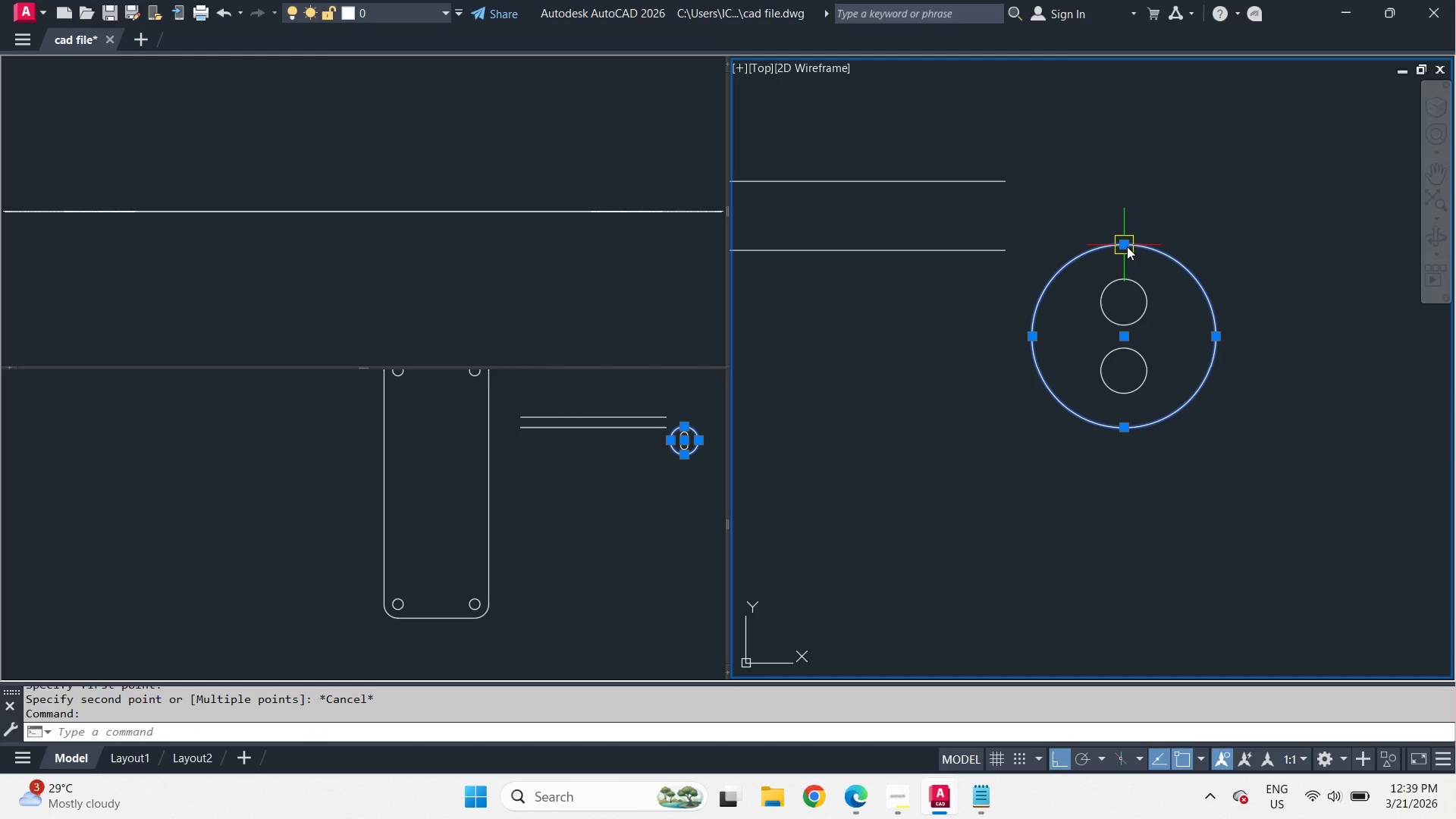 
left_click([1127, 246])
 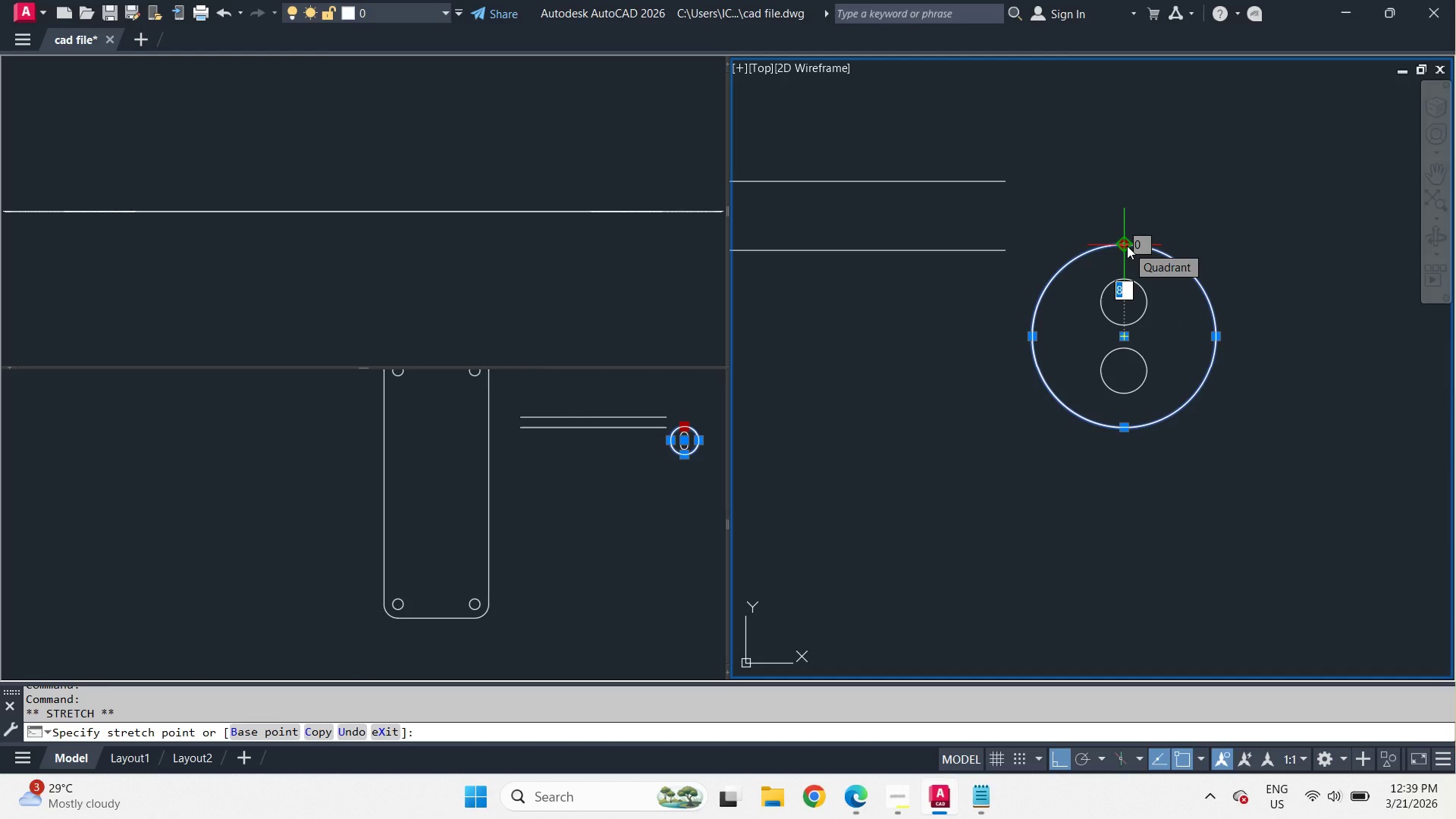 
key(6)
 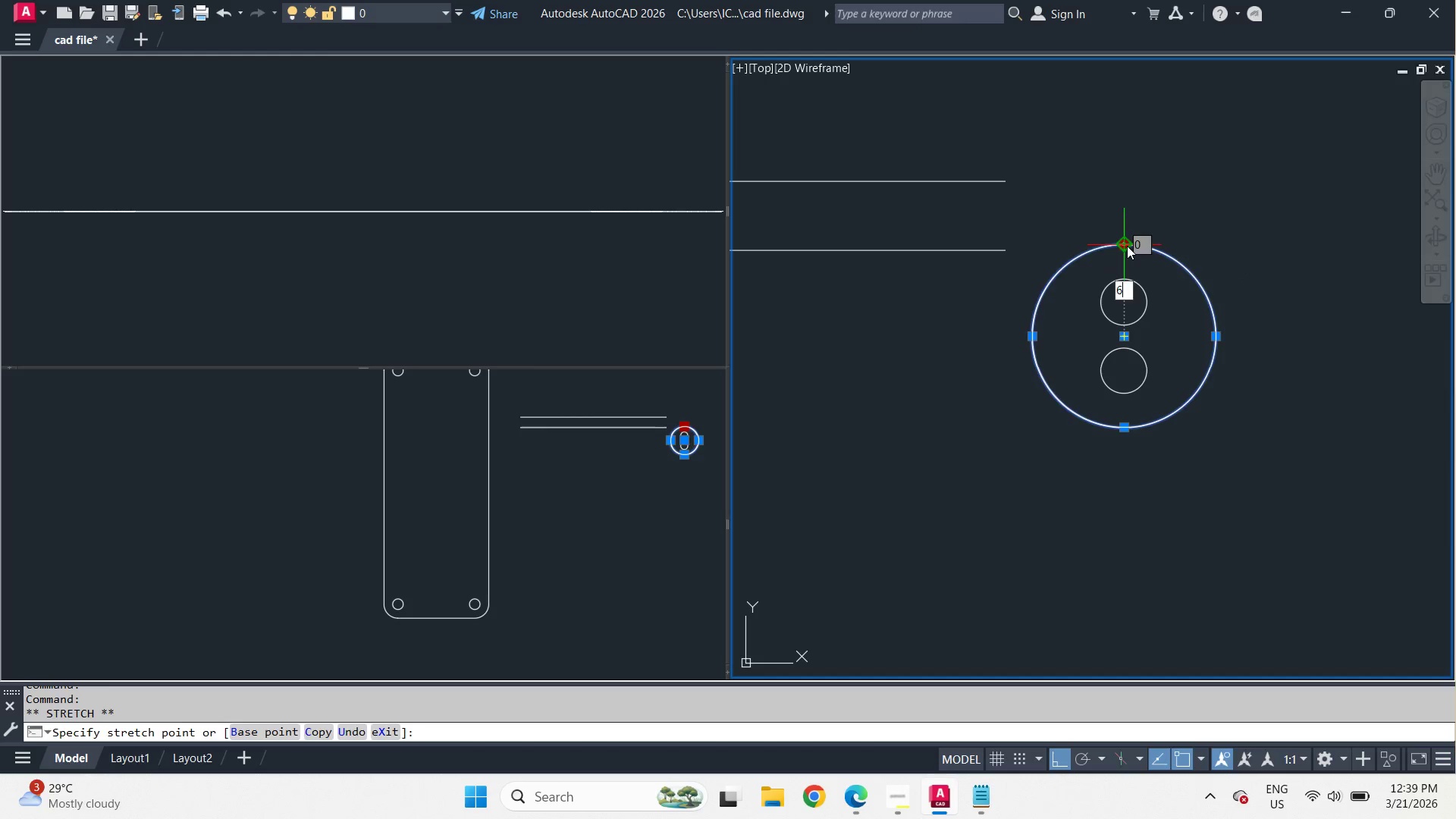 
key(Space)
 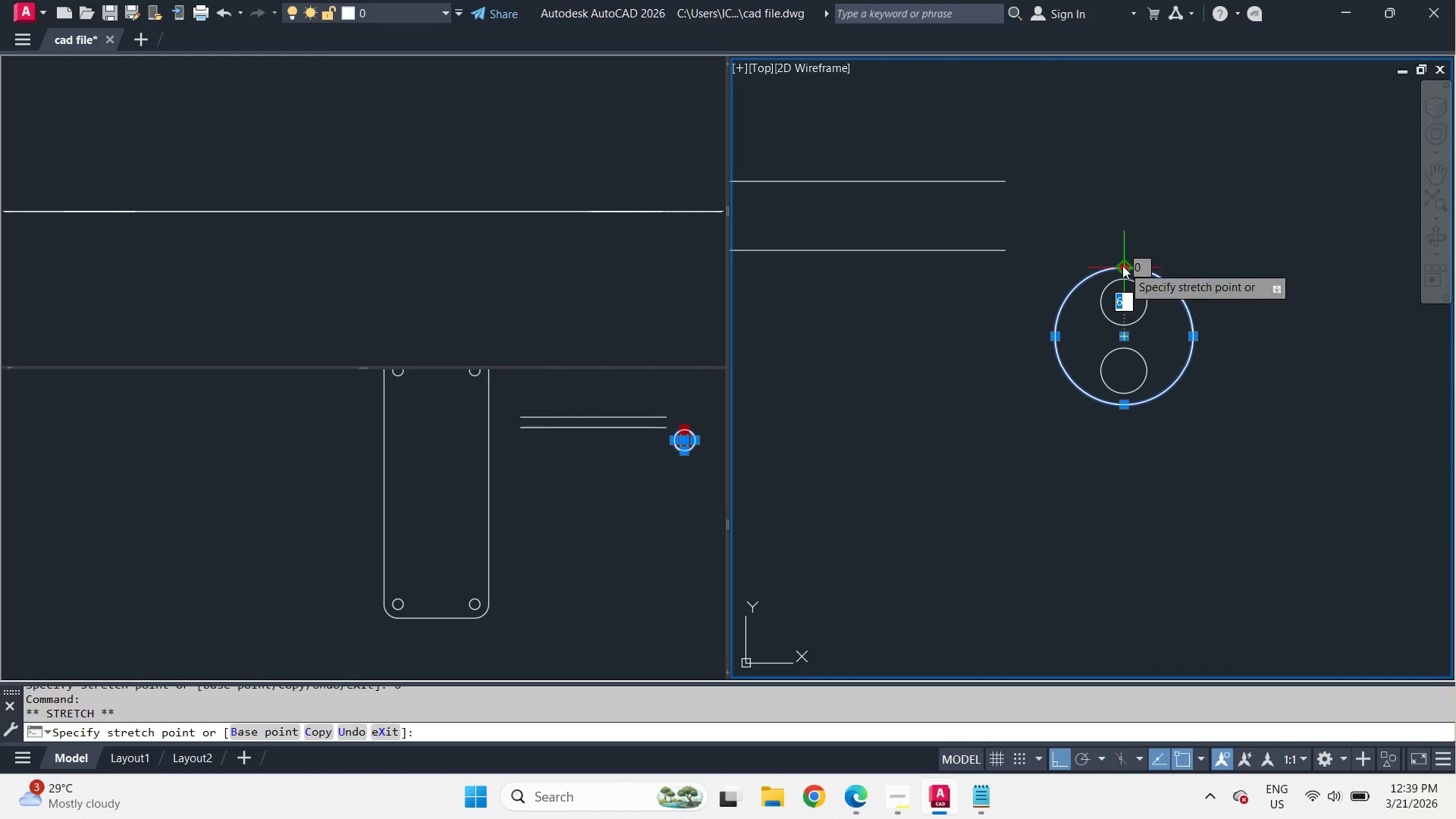 
key(Numpad7)
 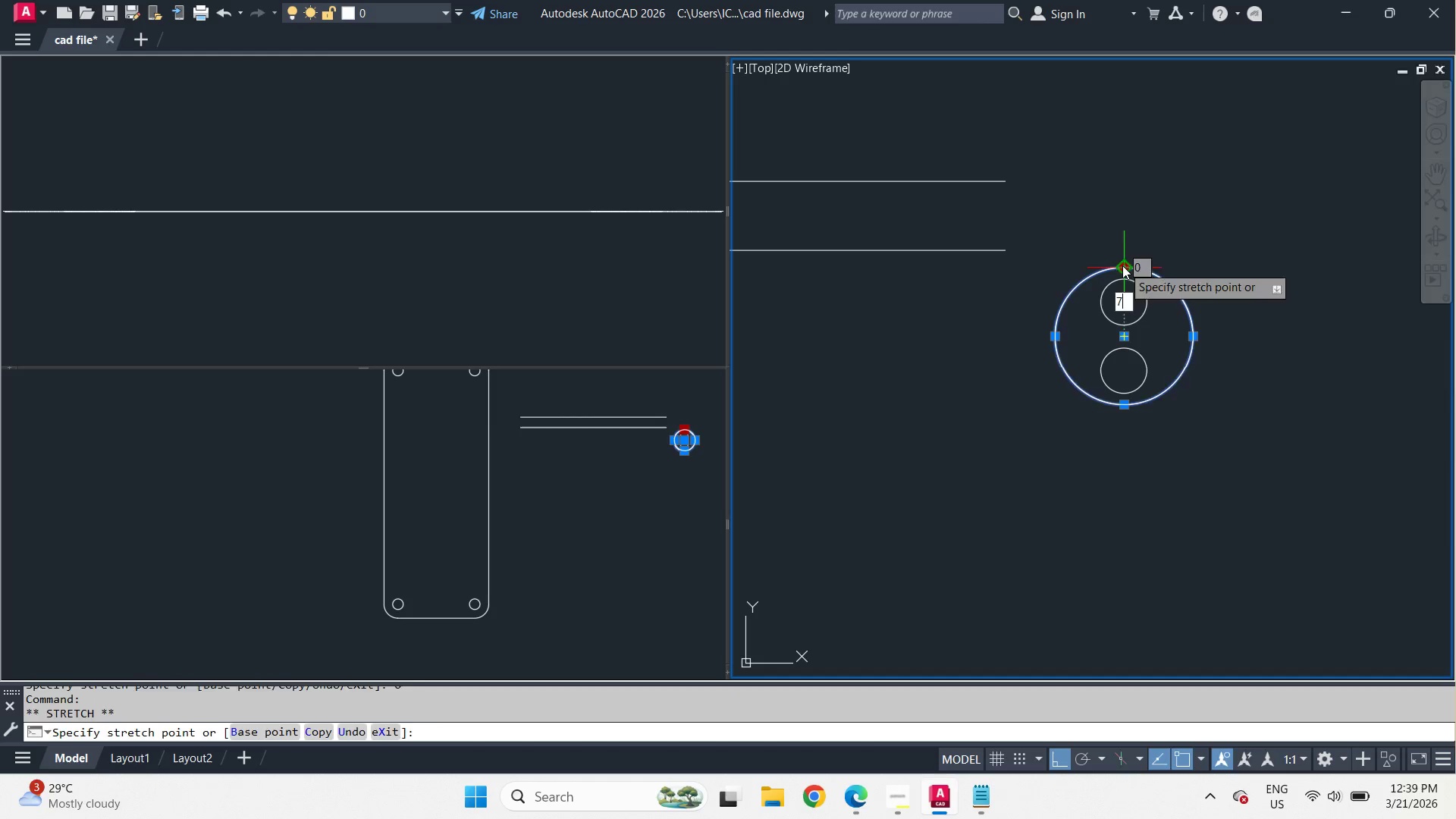 
key(NumpadEnter)
 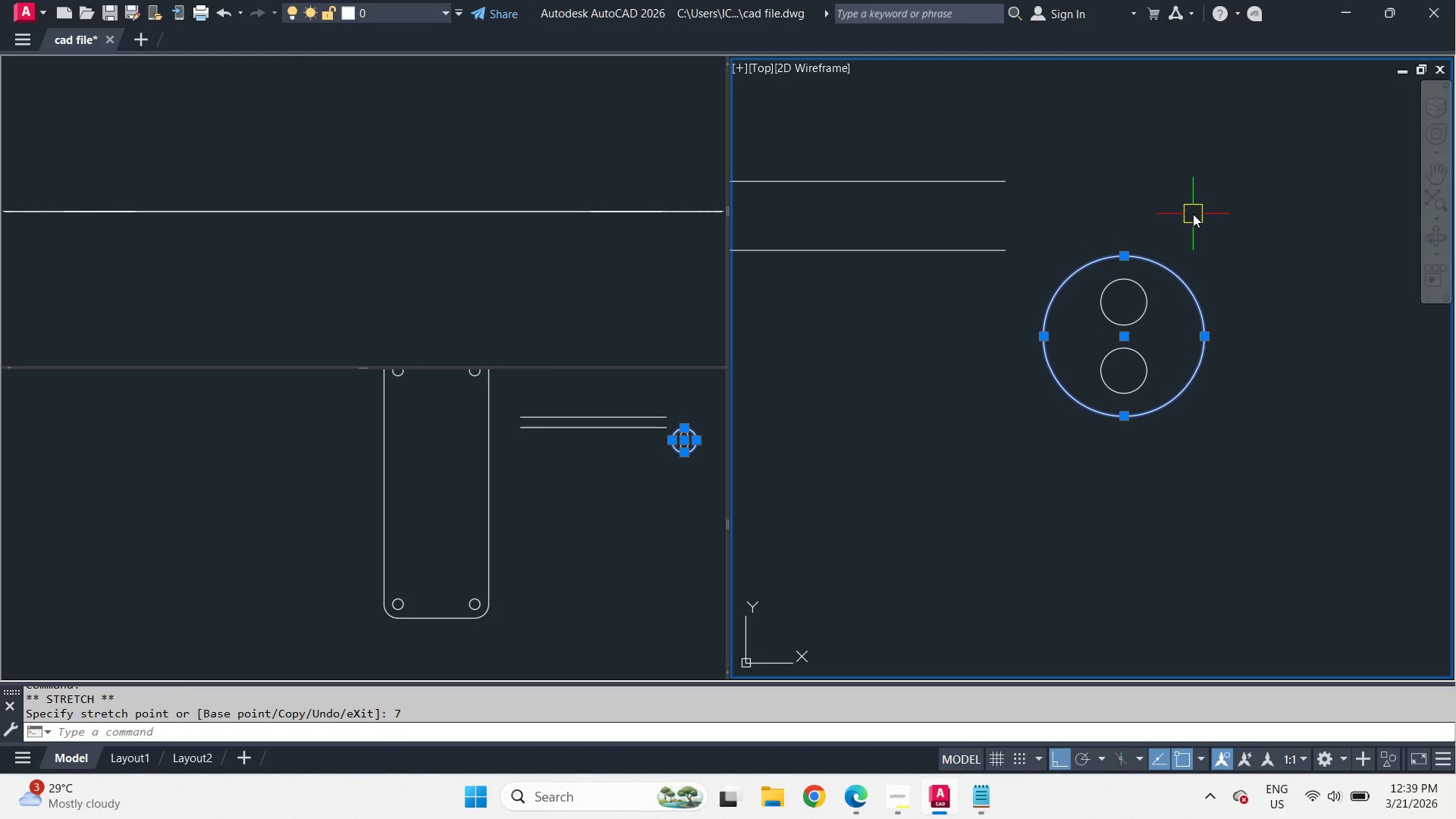 
key(Escape)
type(di )
 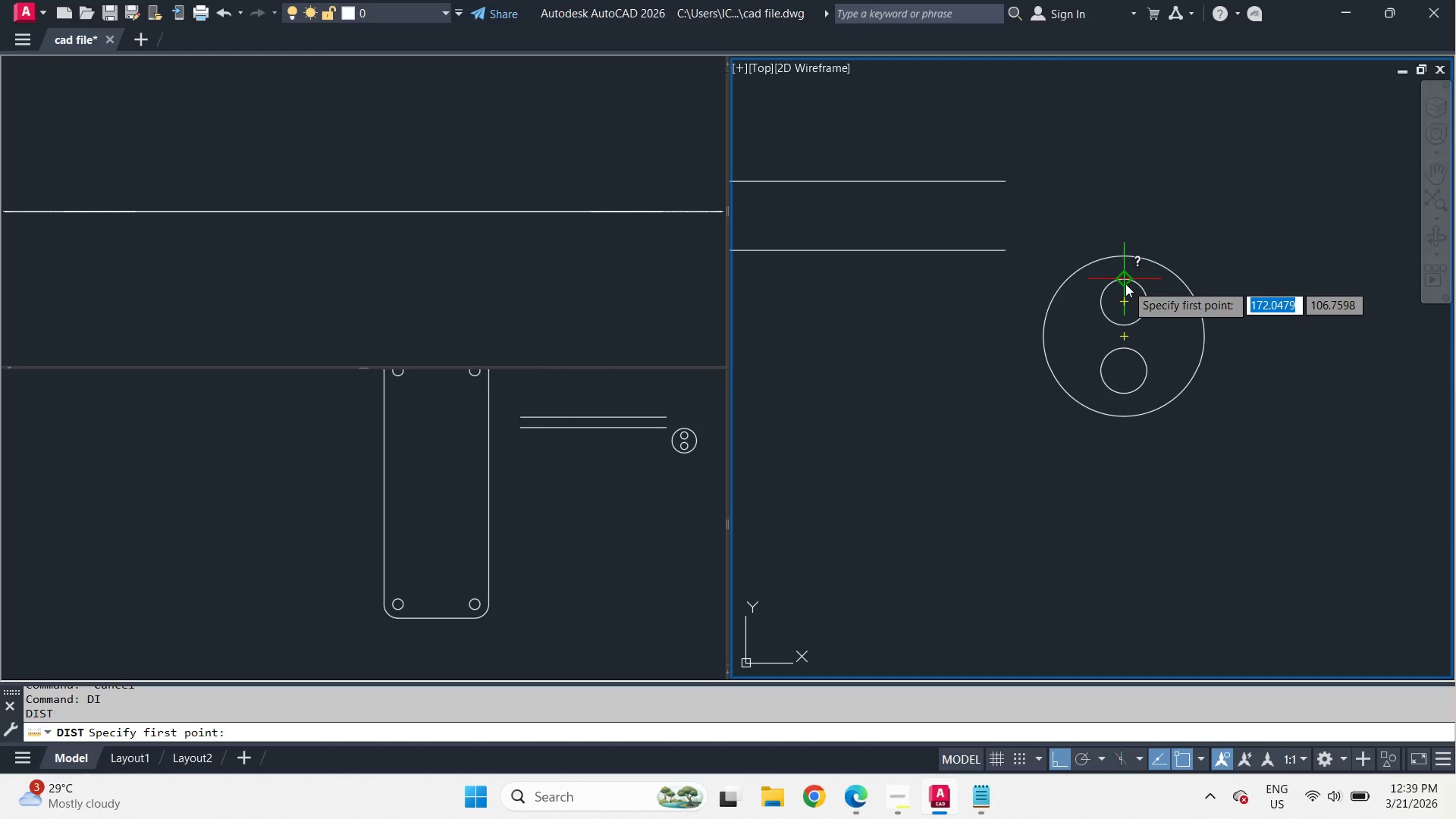 
left_click([1125, 284])
 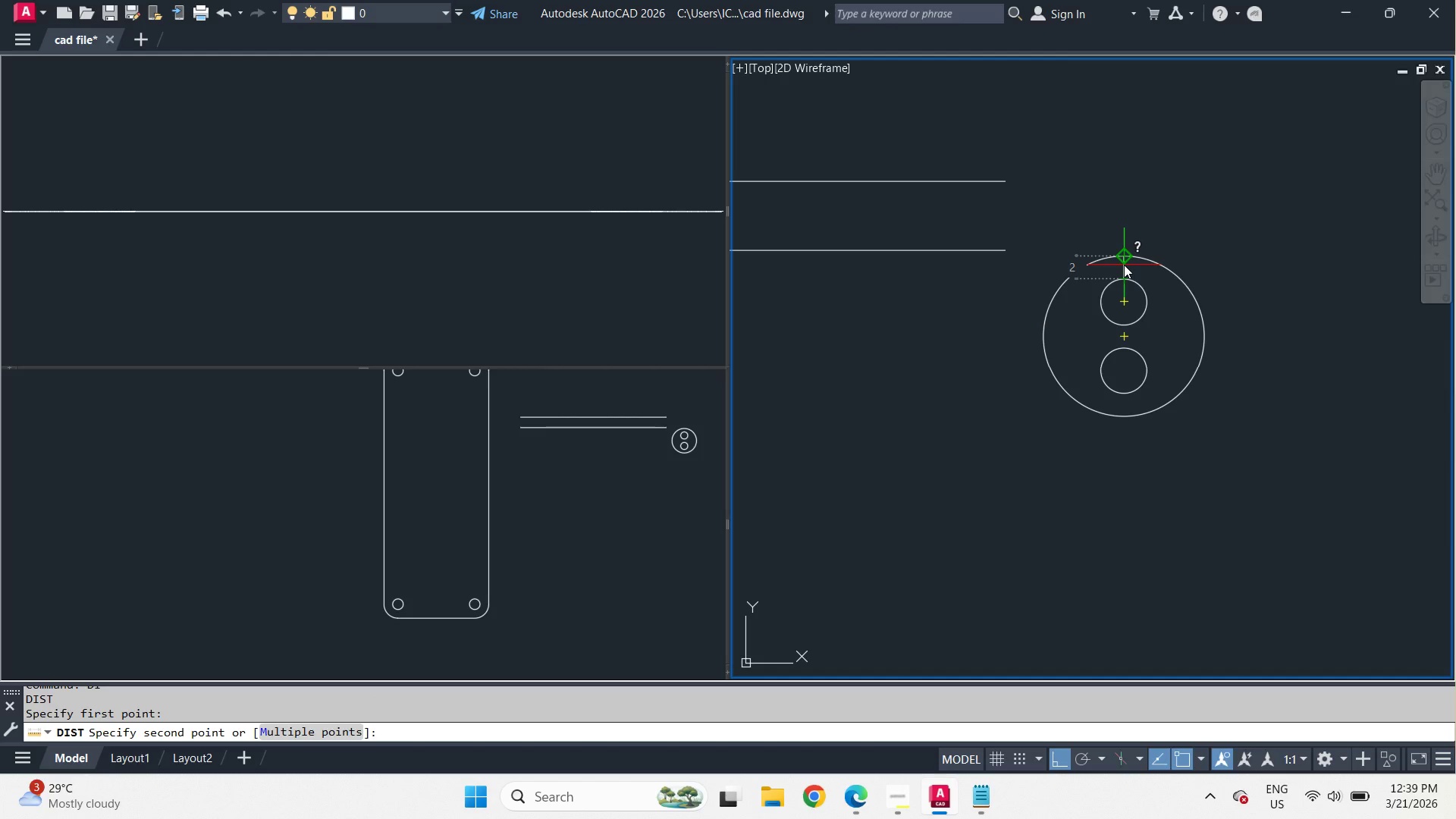 
key(Escape)
 